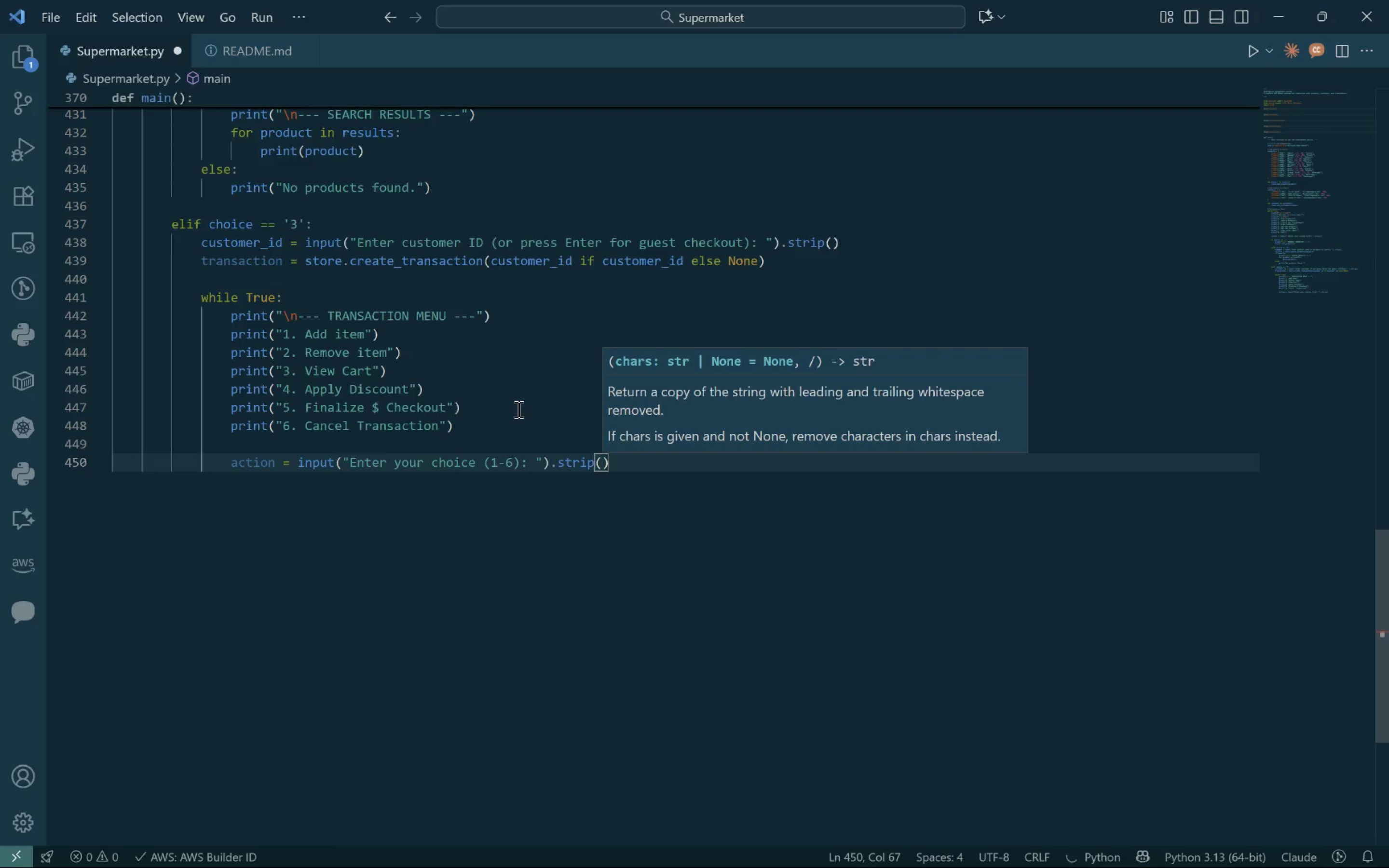 
key(ArrowRight)
 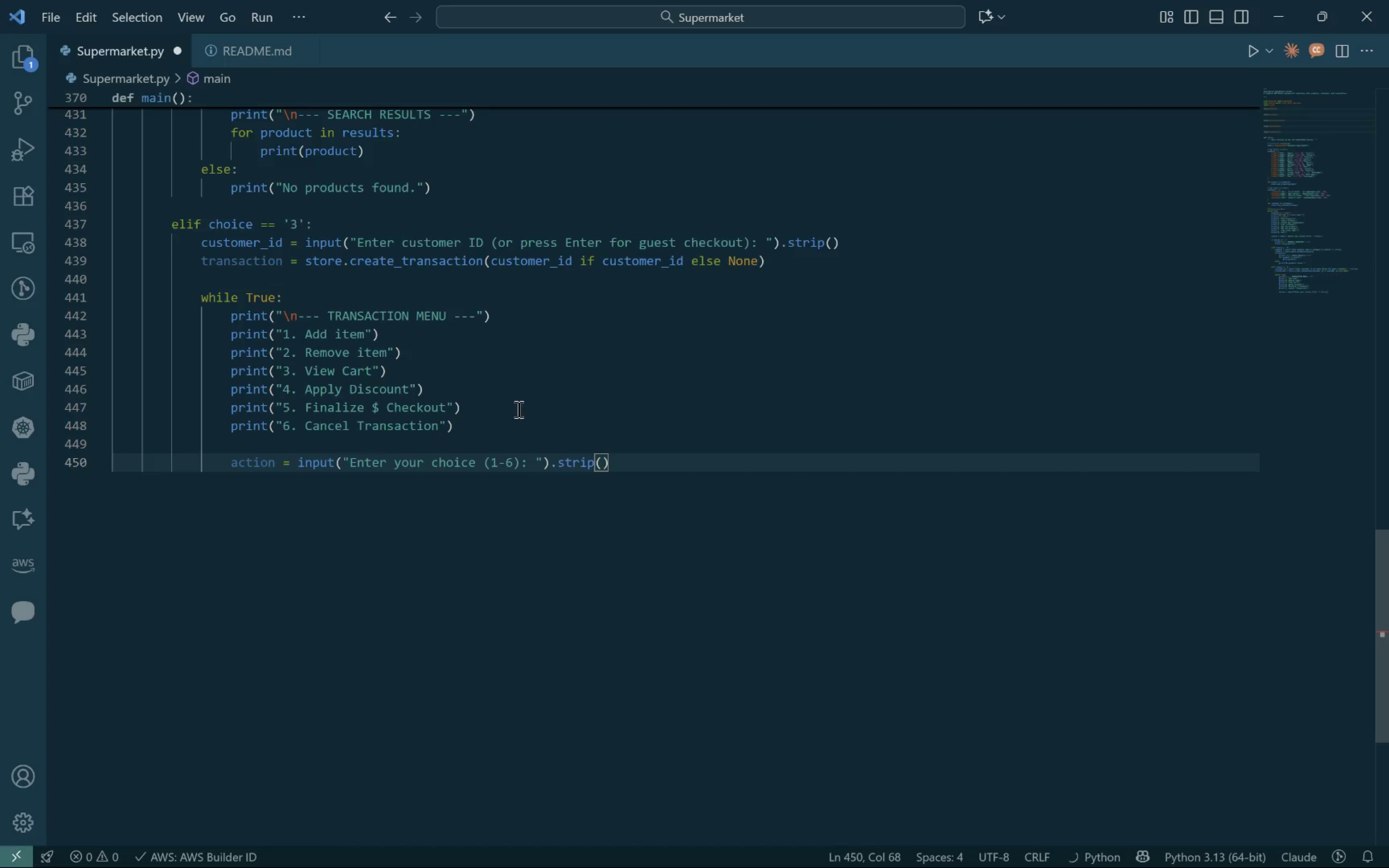 
key(Enter)
 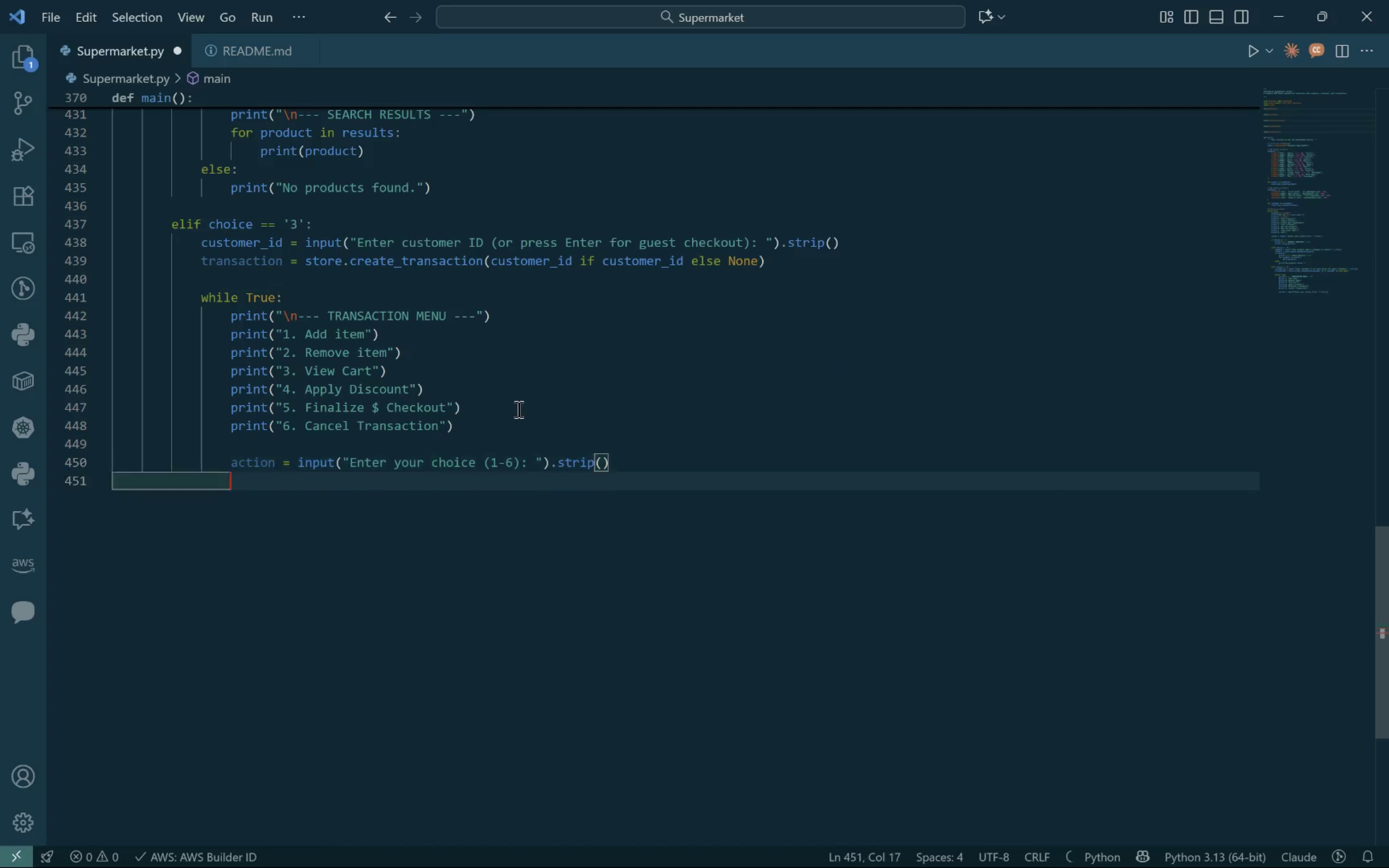 
key(Enter)
 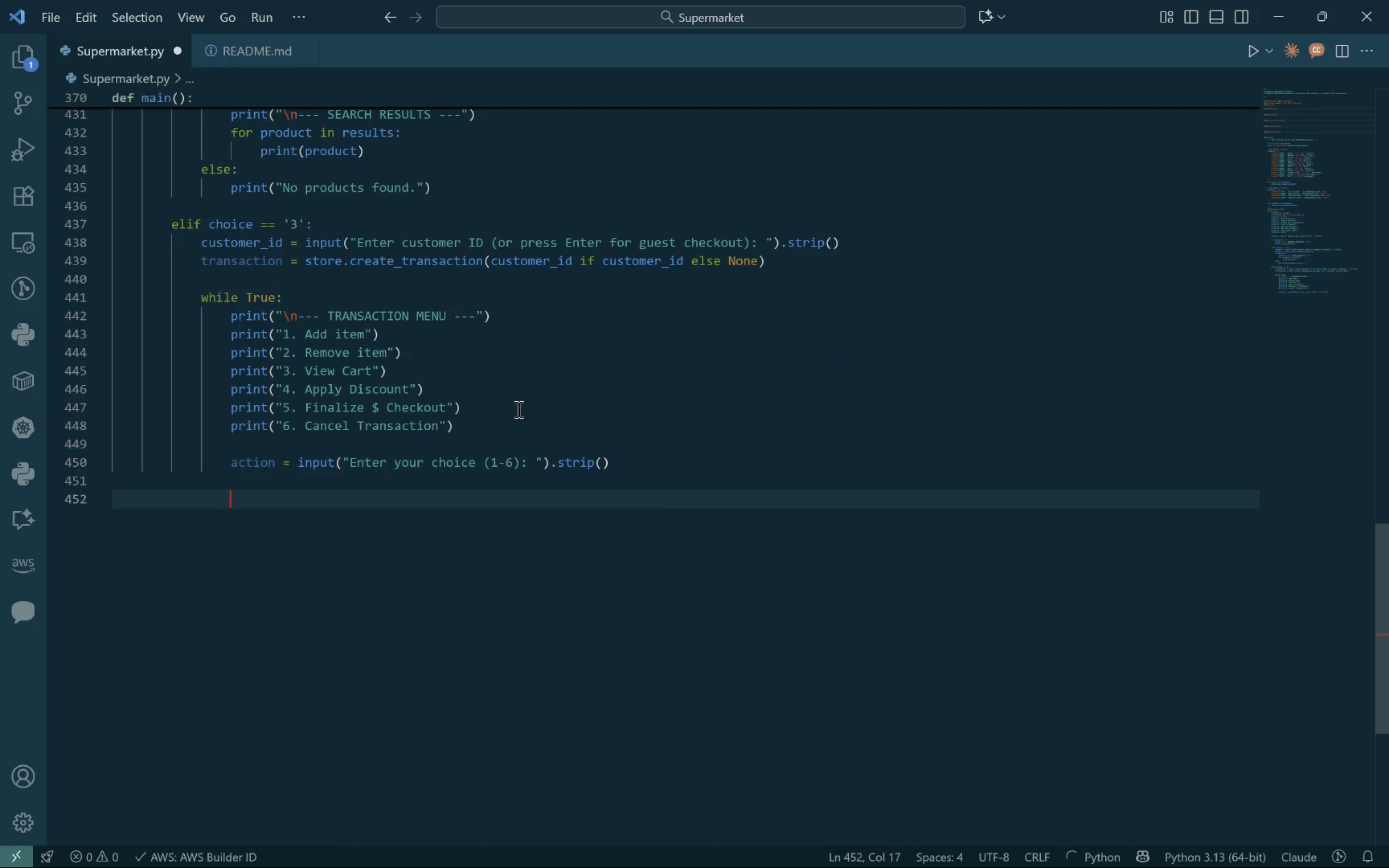 
type(if action)
 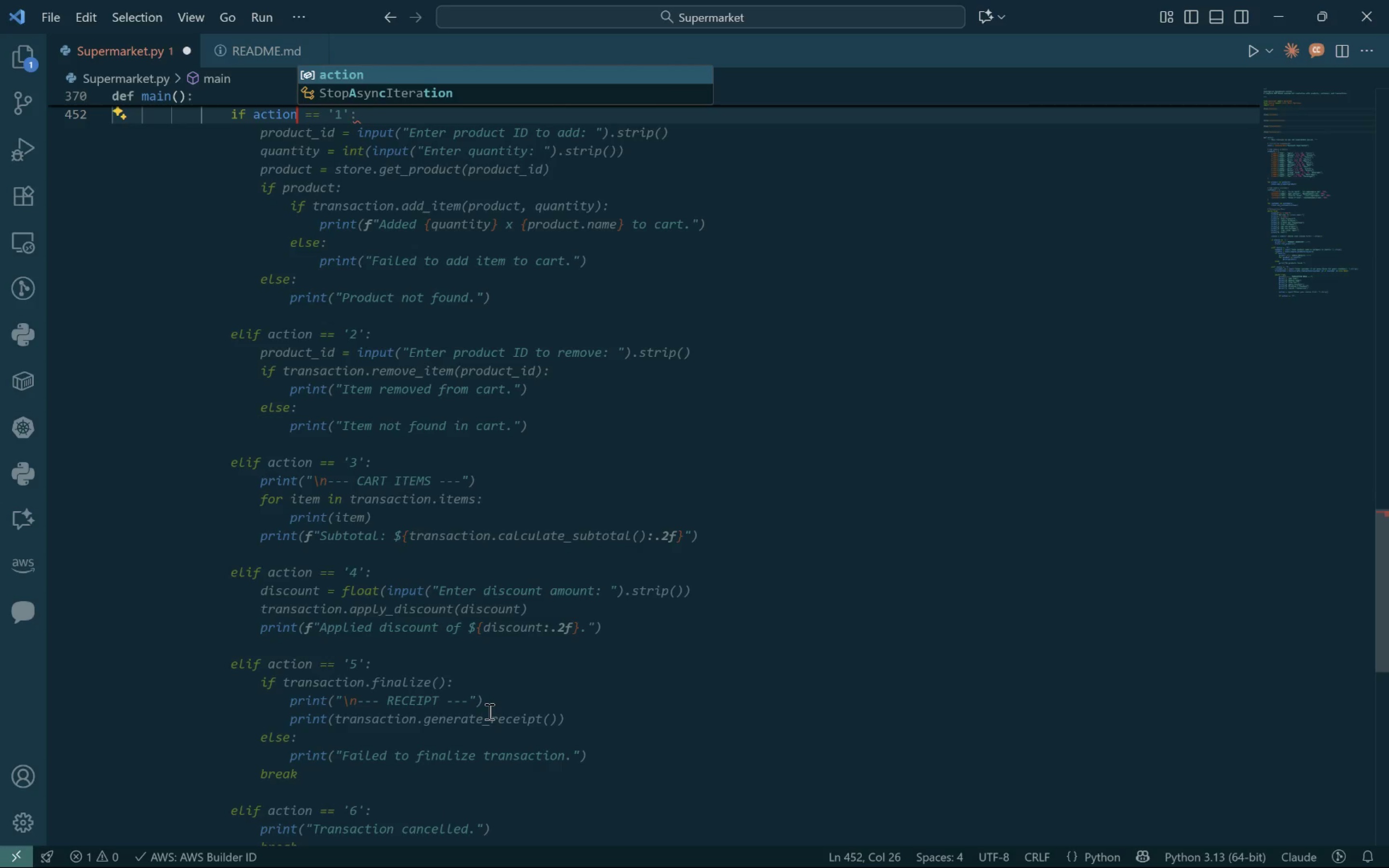 
wait(31.05)
 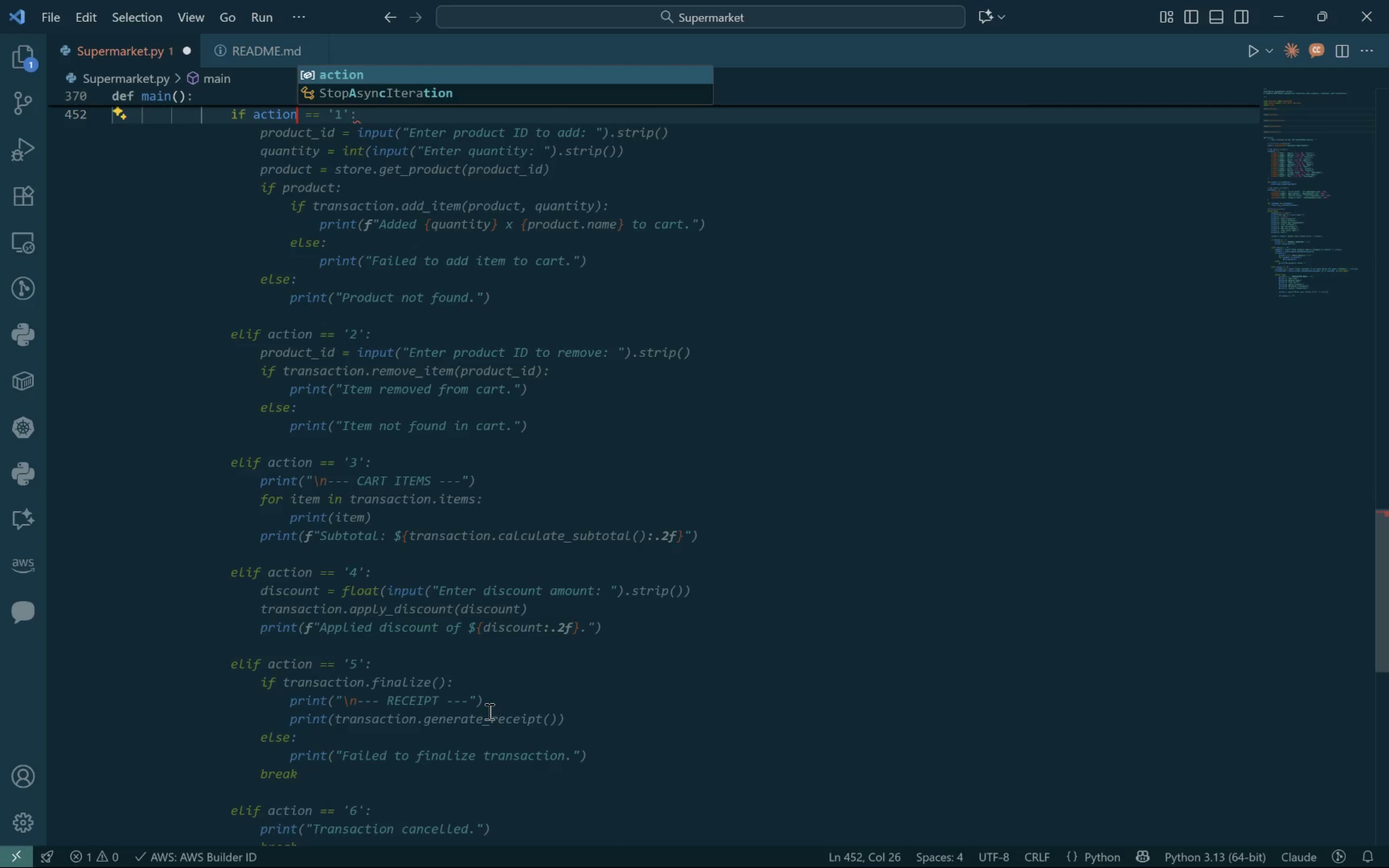 
hold_key(key=ControlLeft, duration=1.51)
 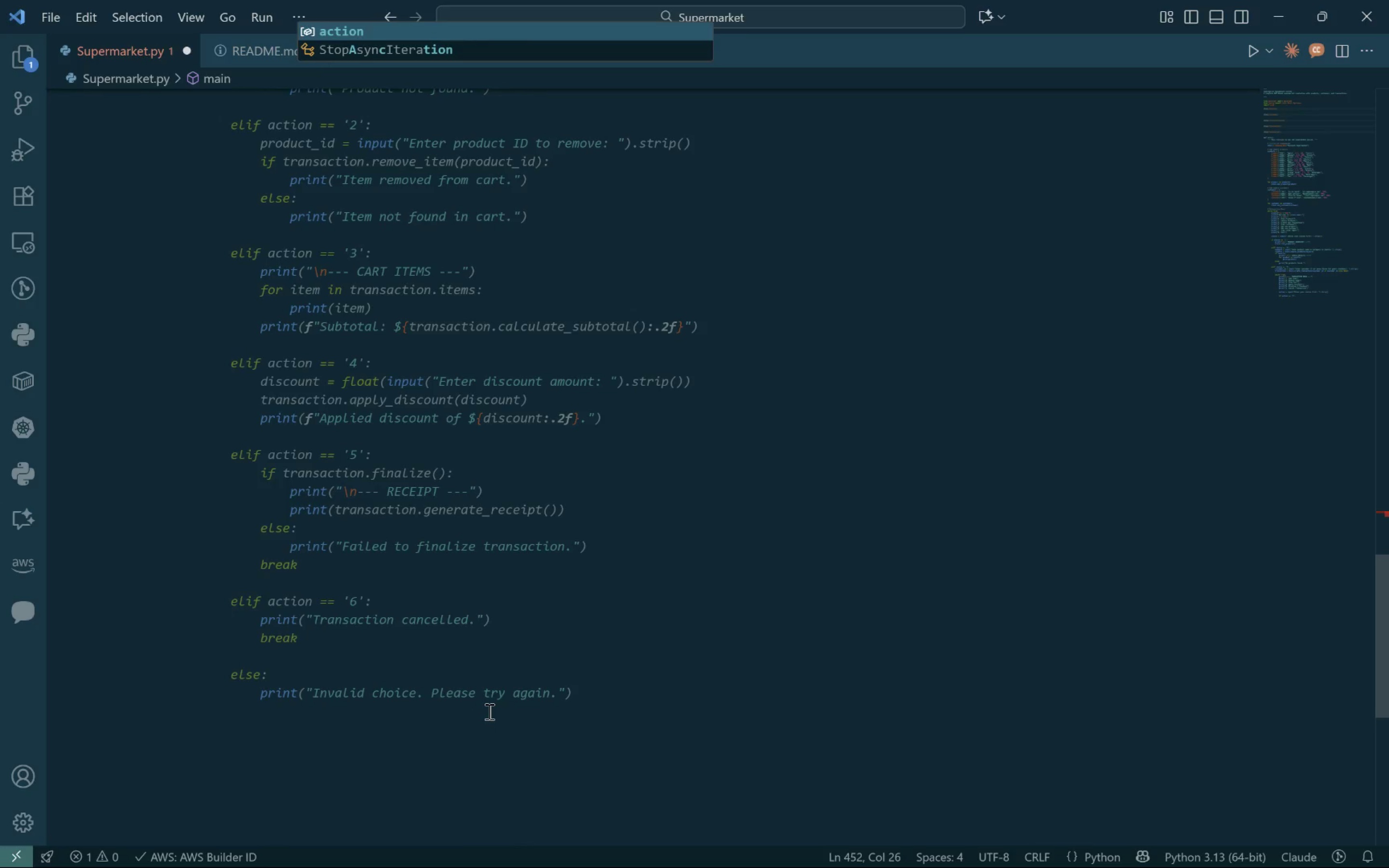 
key(Control+V)
 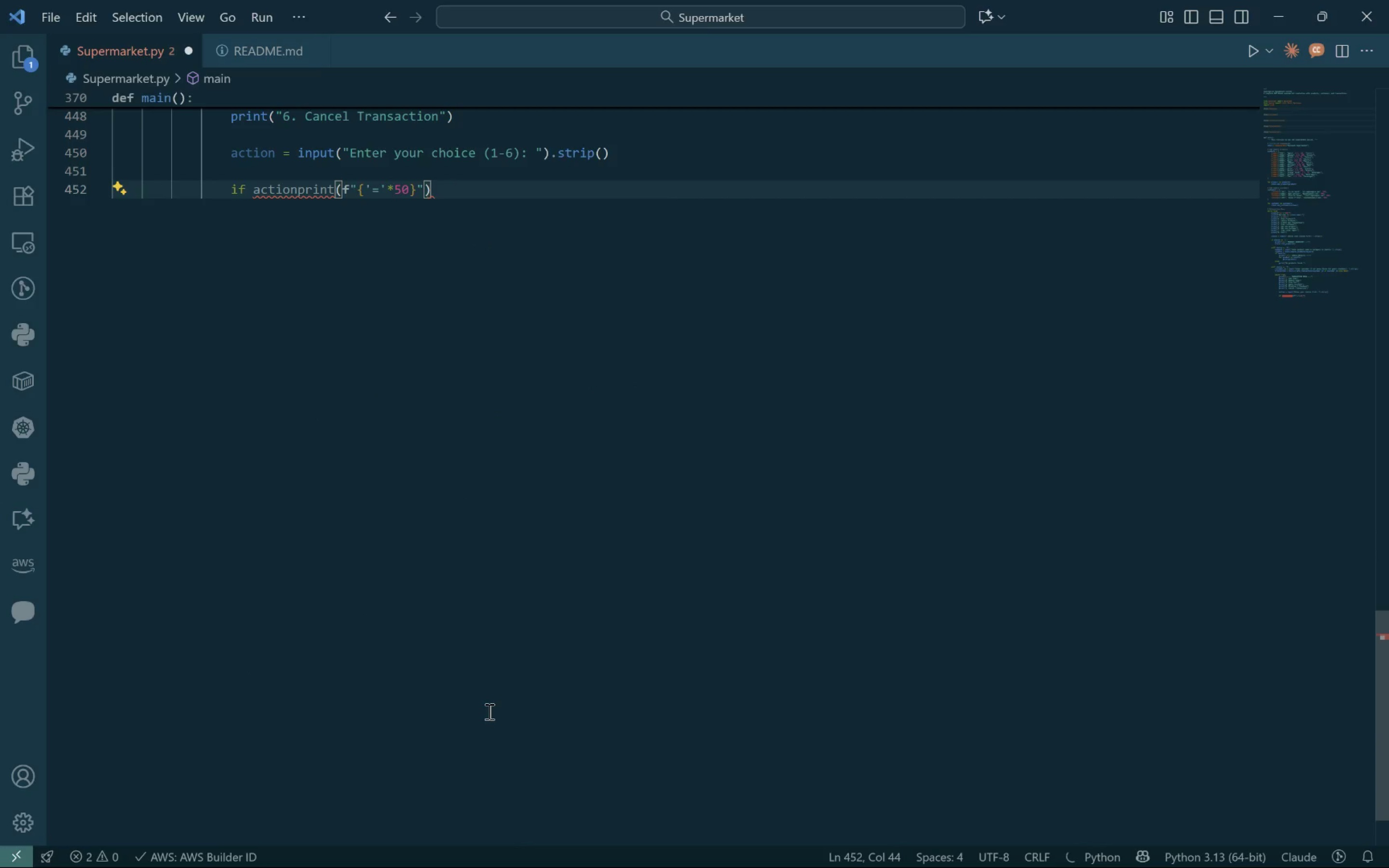 
key(Control+Z)
 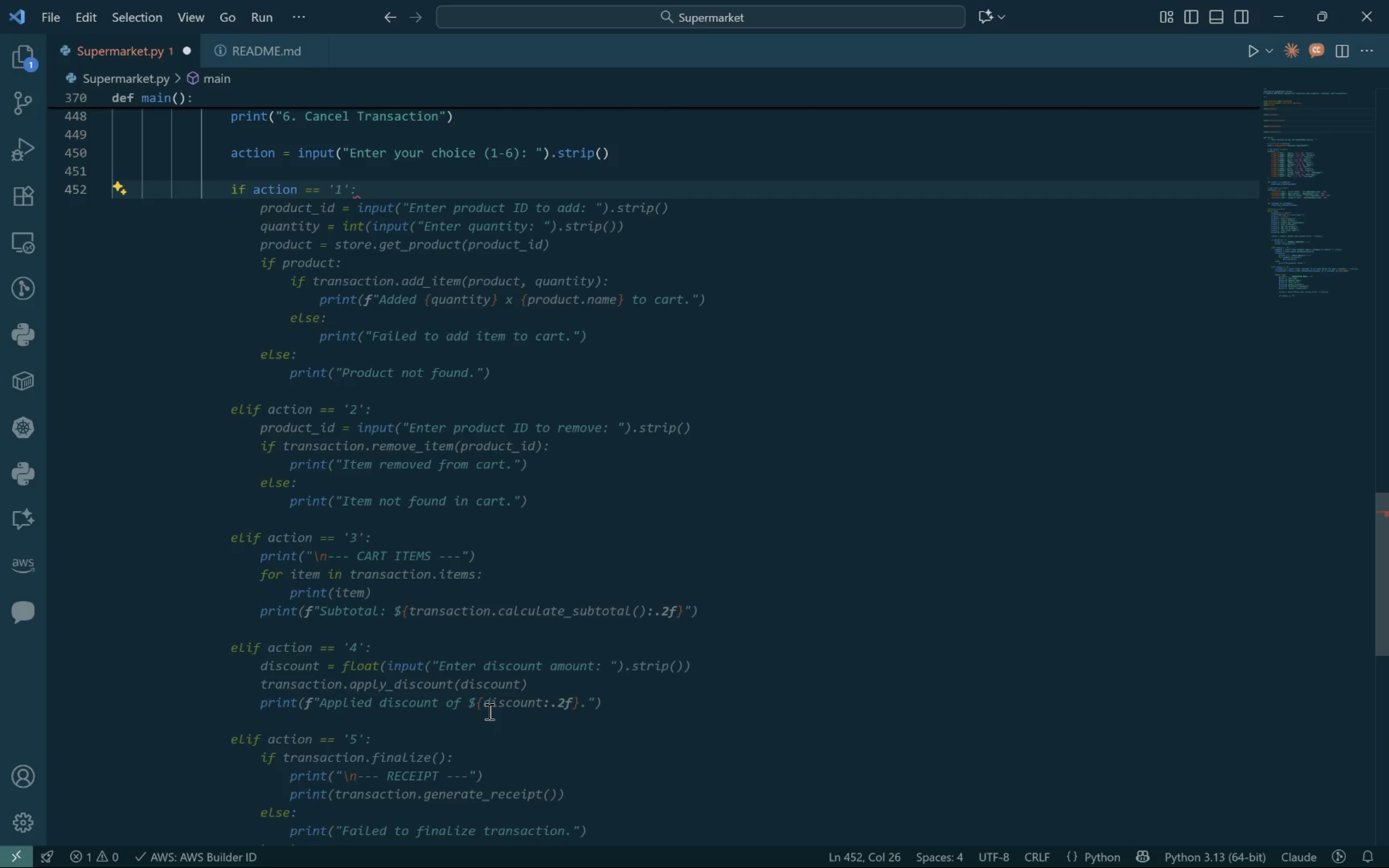 
key(Tab)
 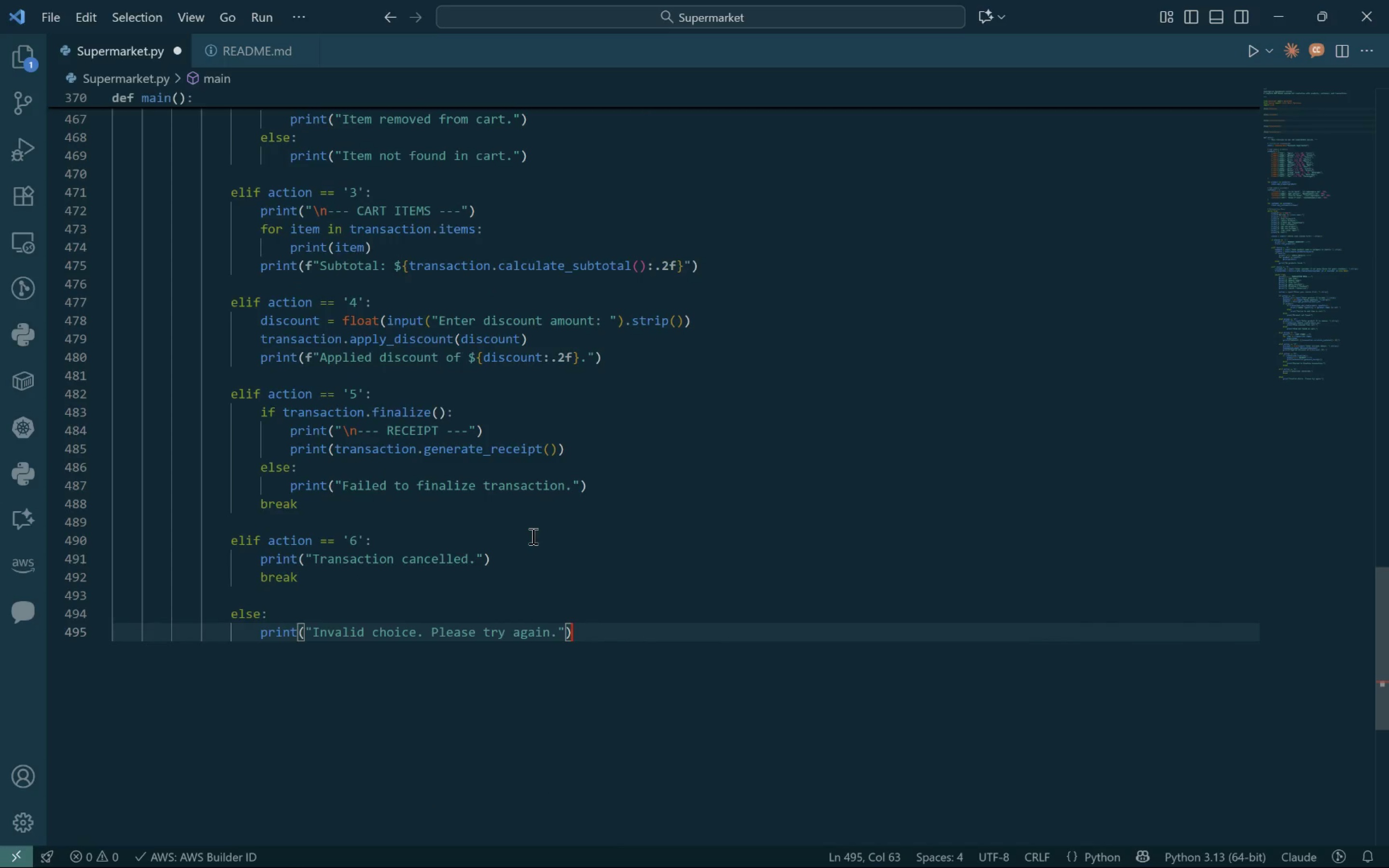 
key(Enter)
 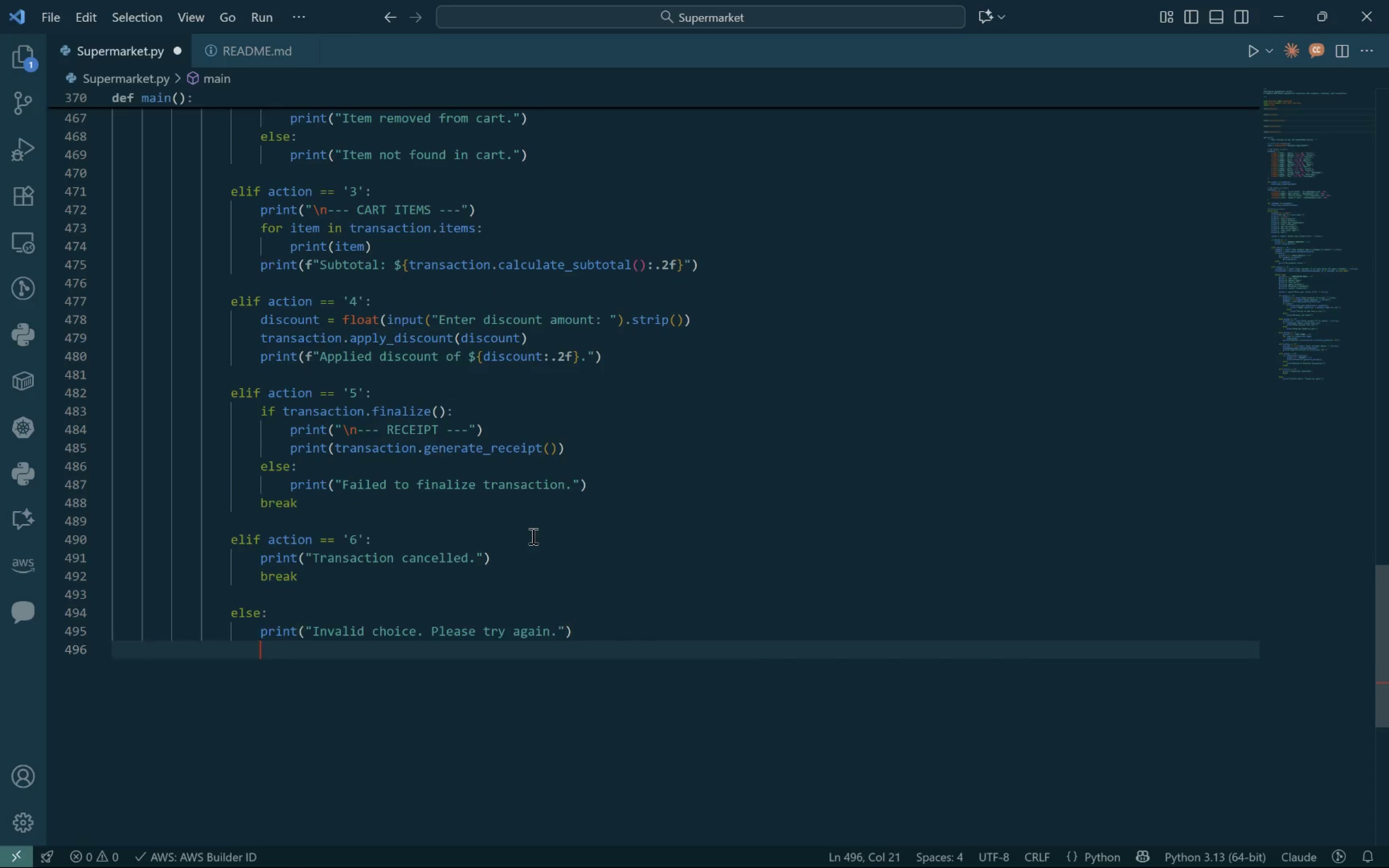 
key(Enter)
 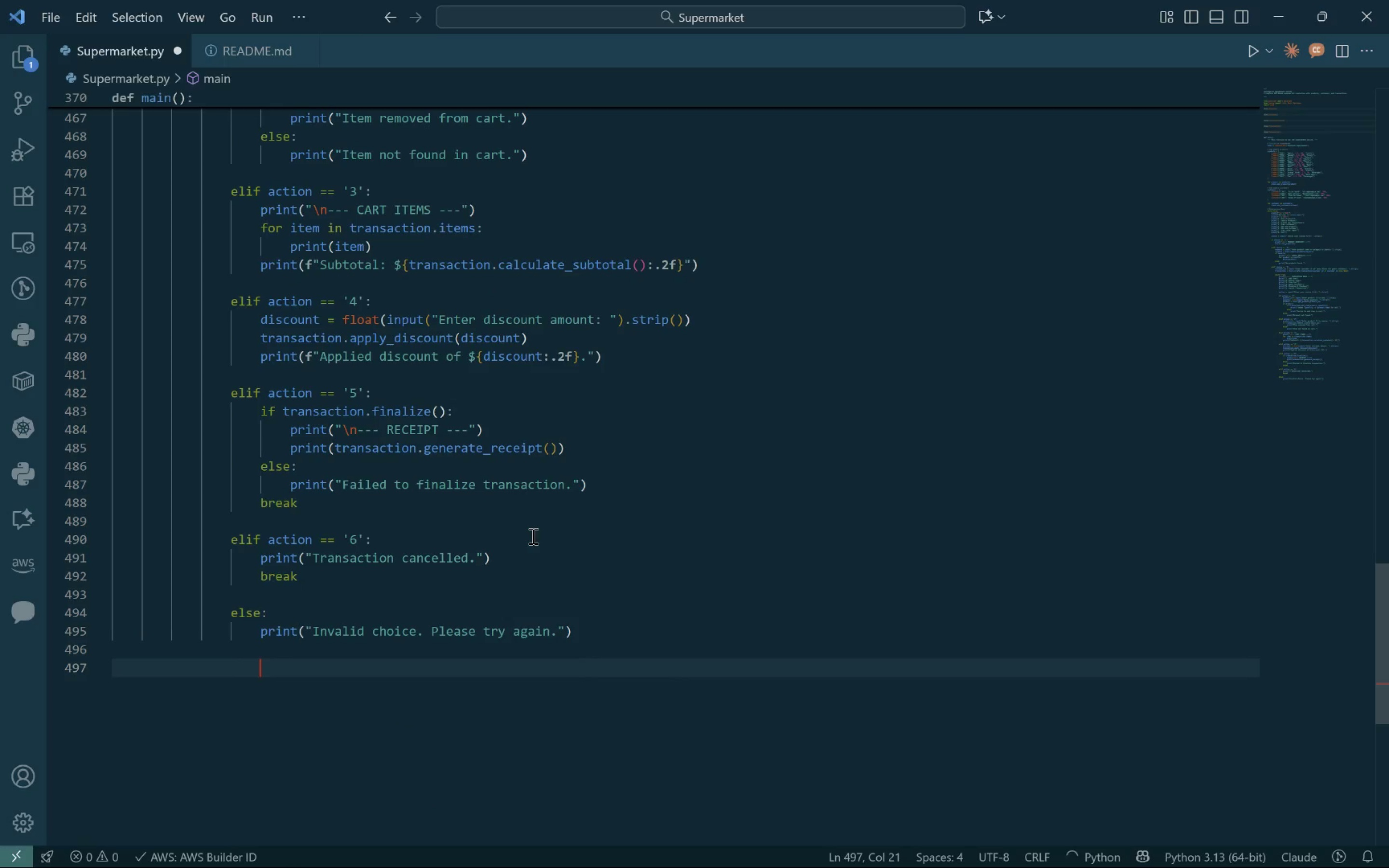 
key(Backspace)
 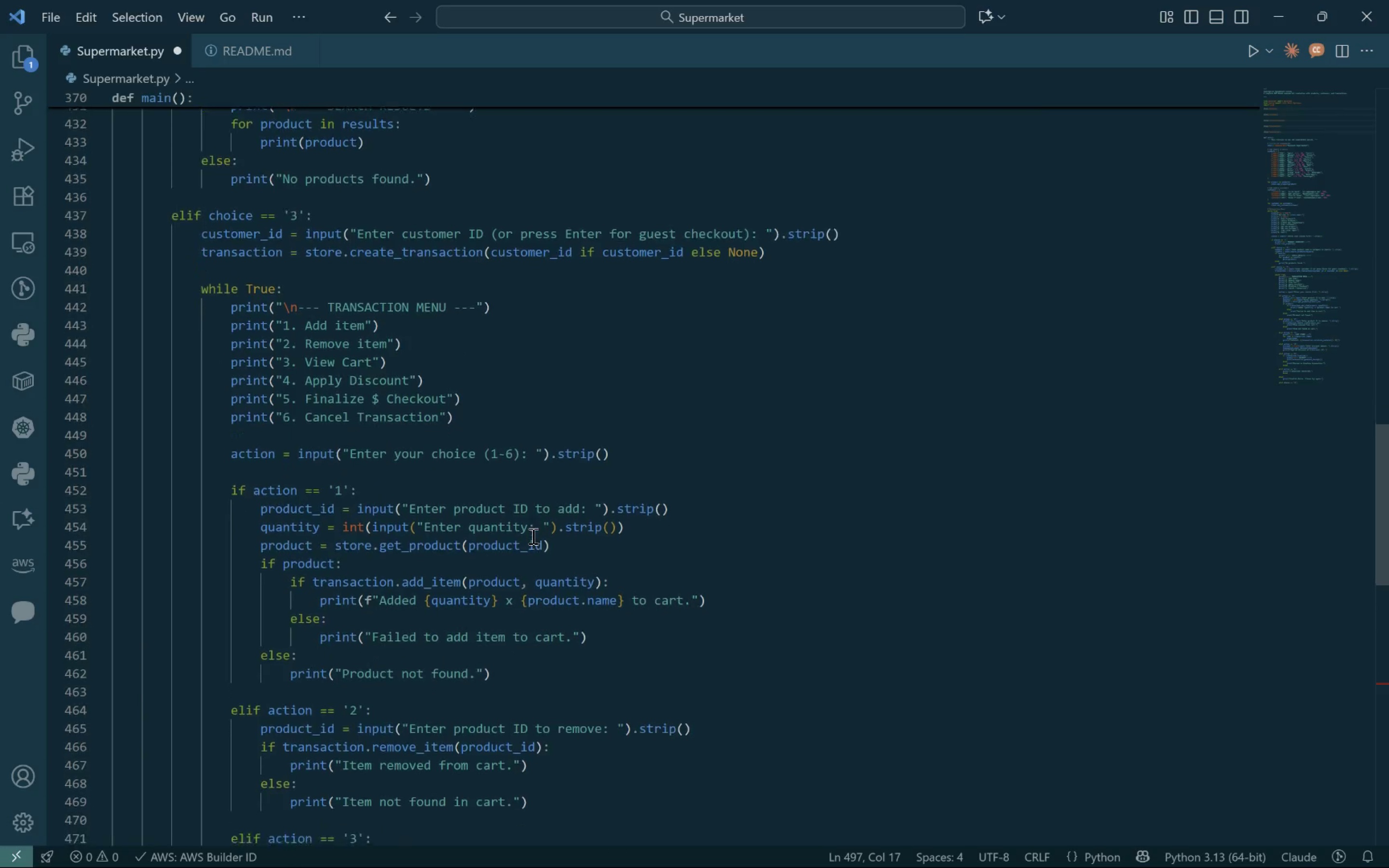 
wait(5.9)
 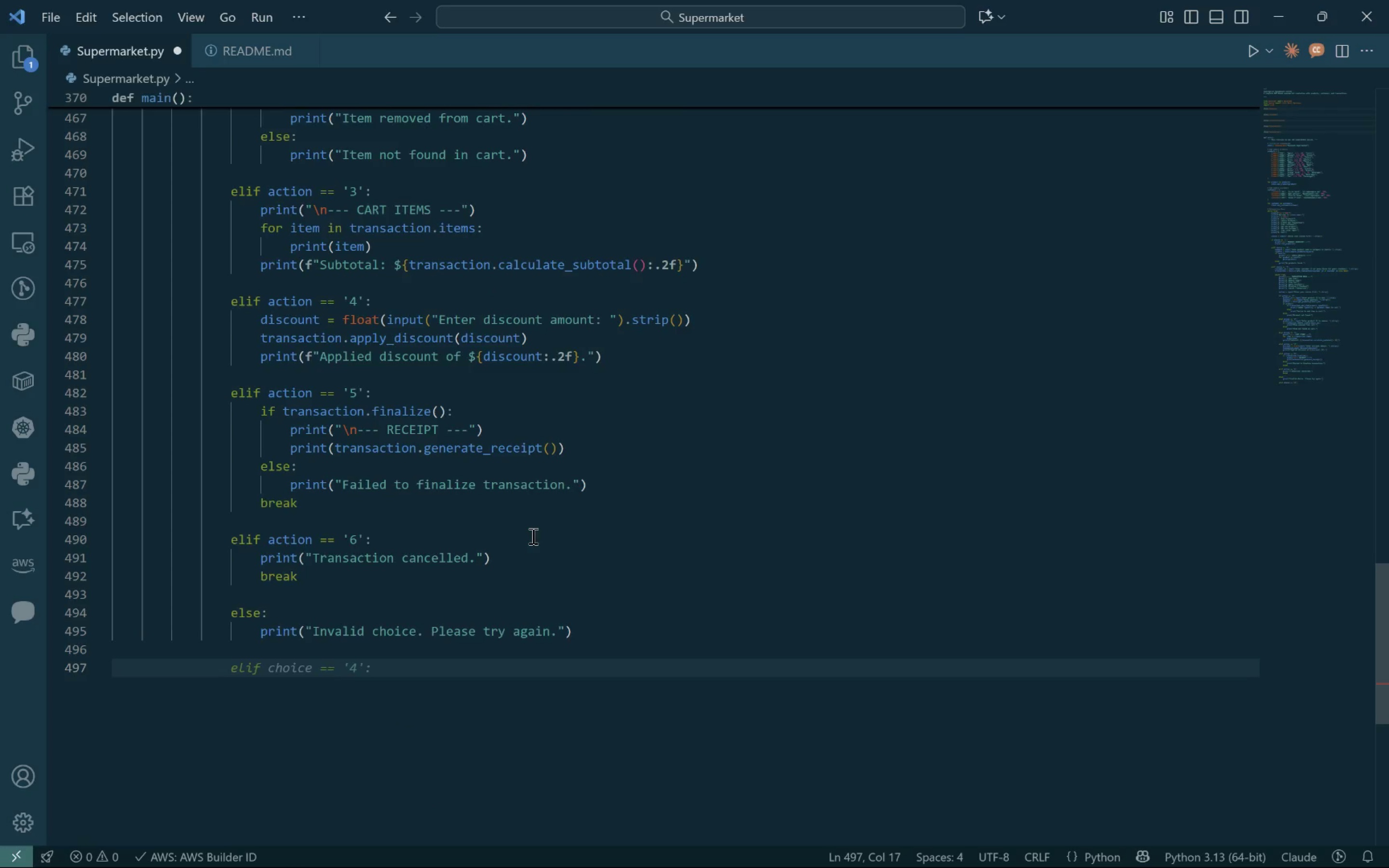 
key(Backspace)
 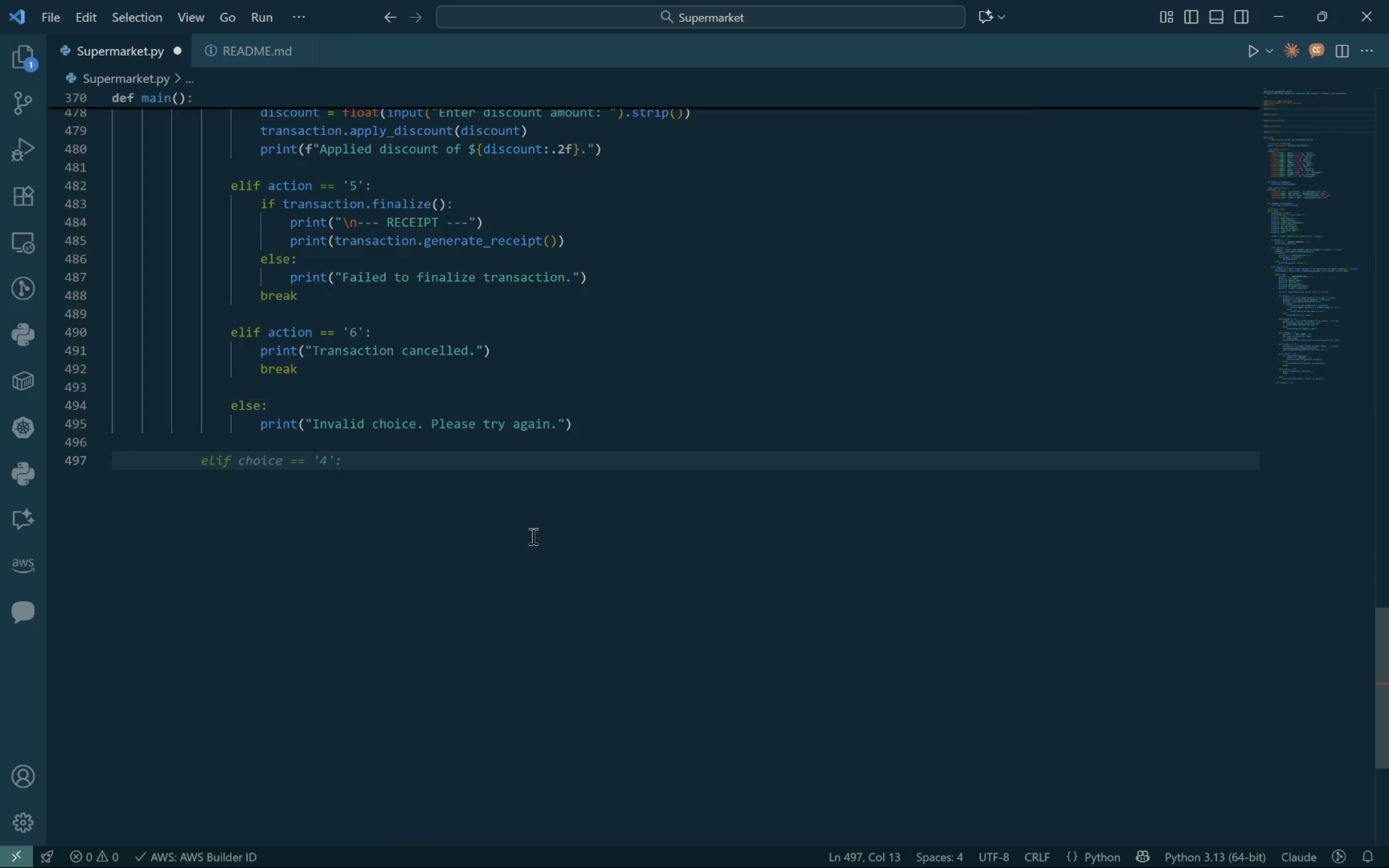 
key(Tab)
 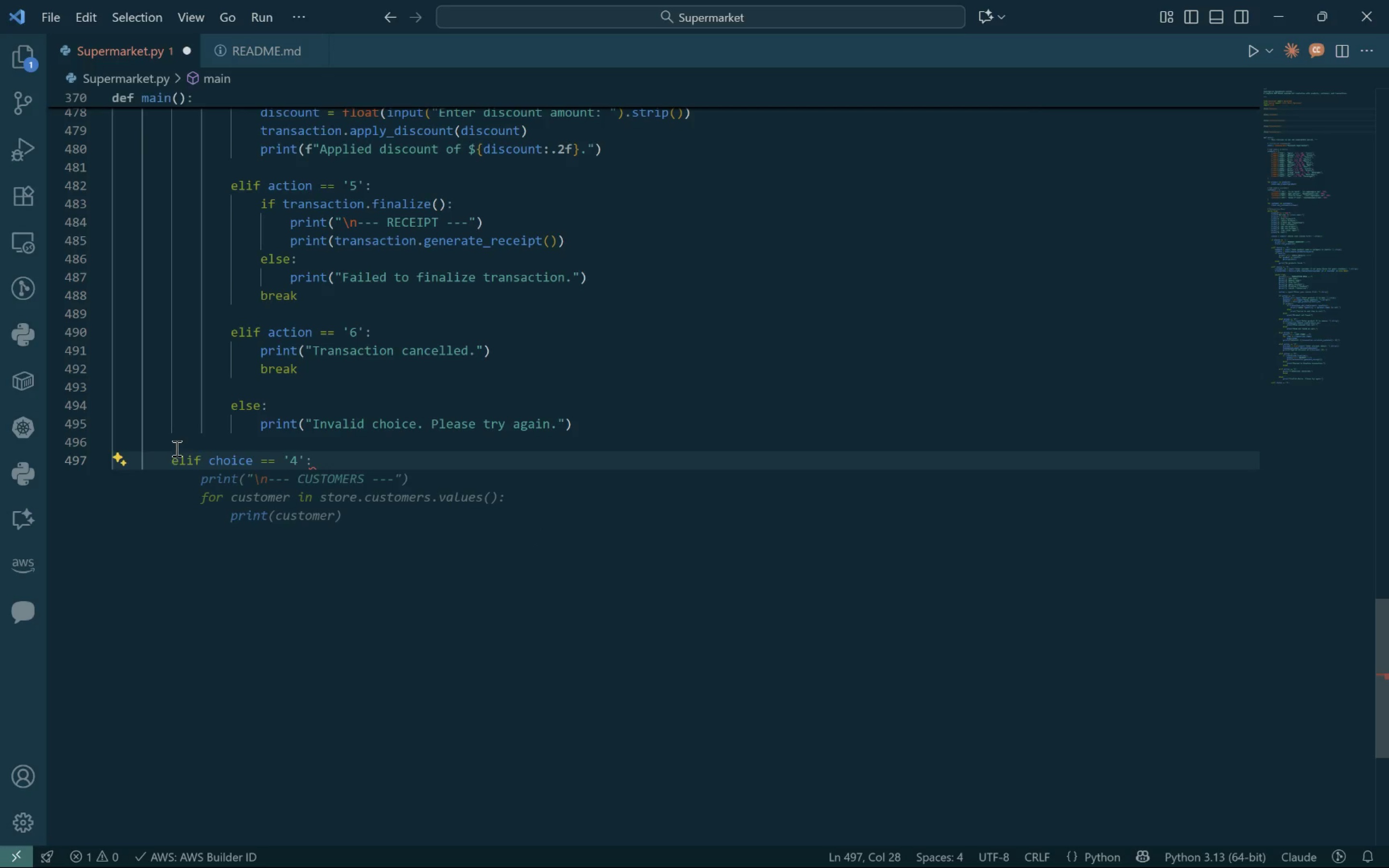 
left_click([173, 458])
 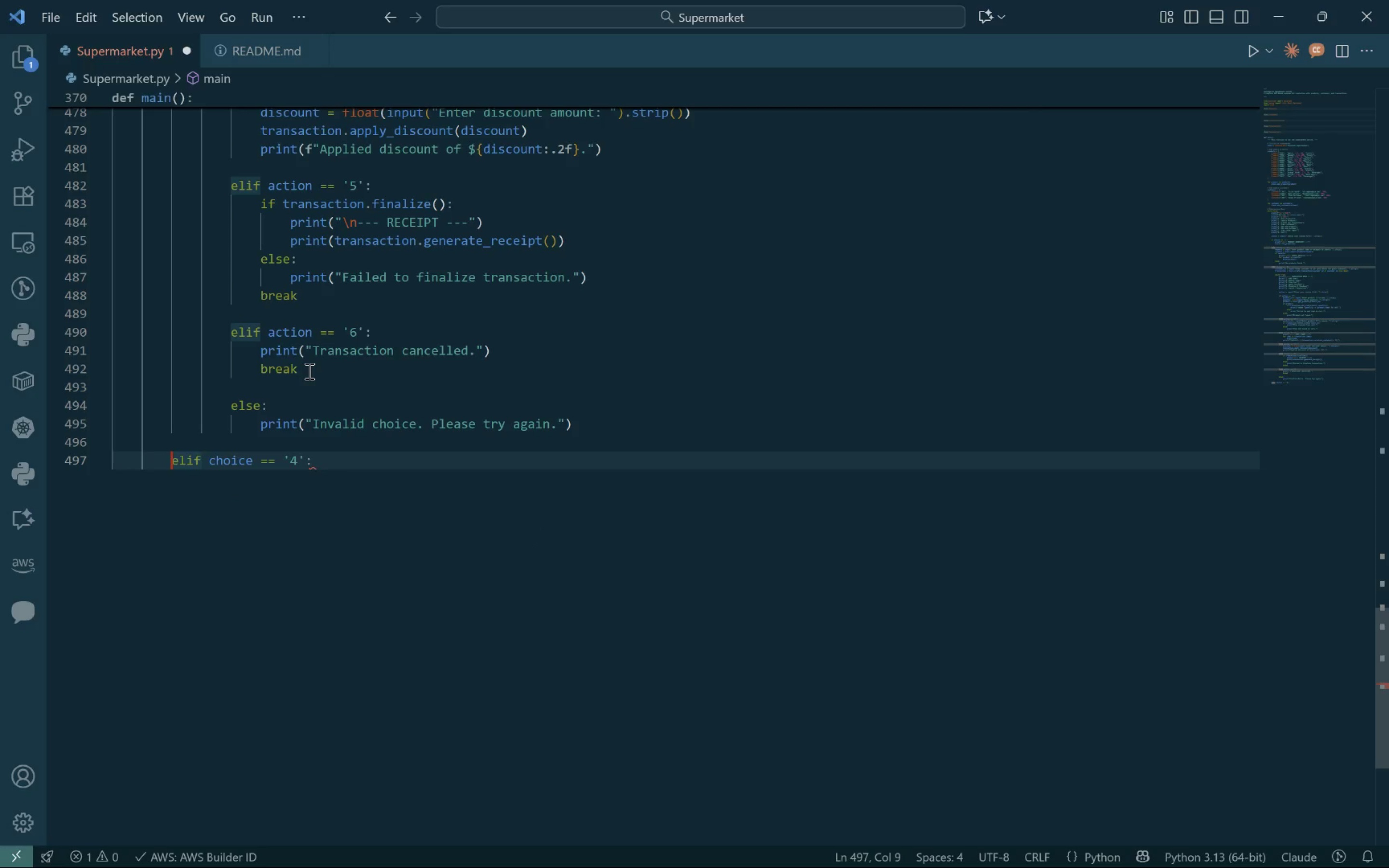 
key(Tab)
 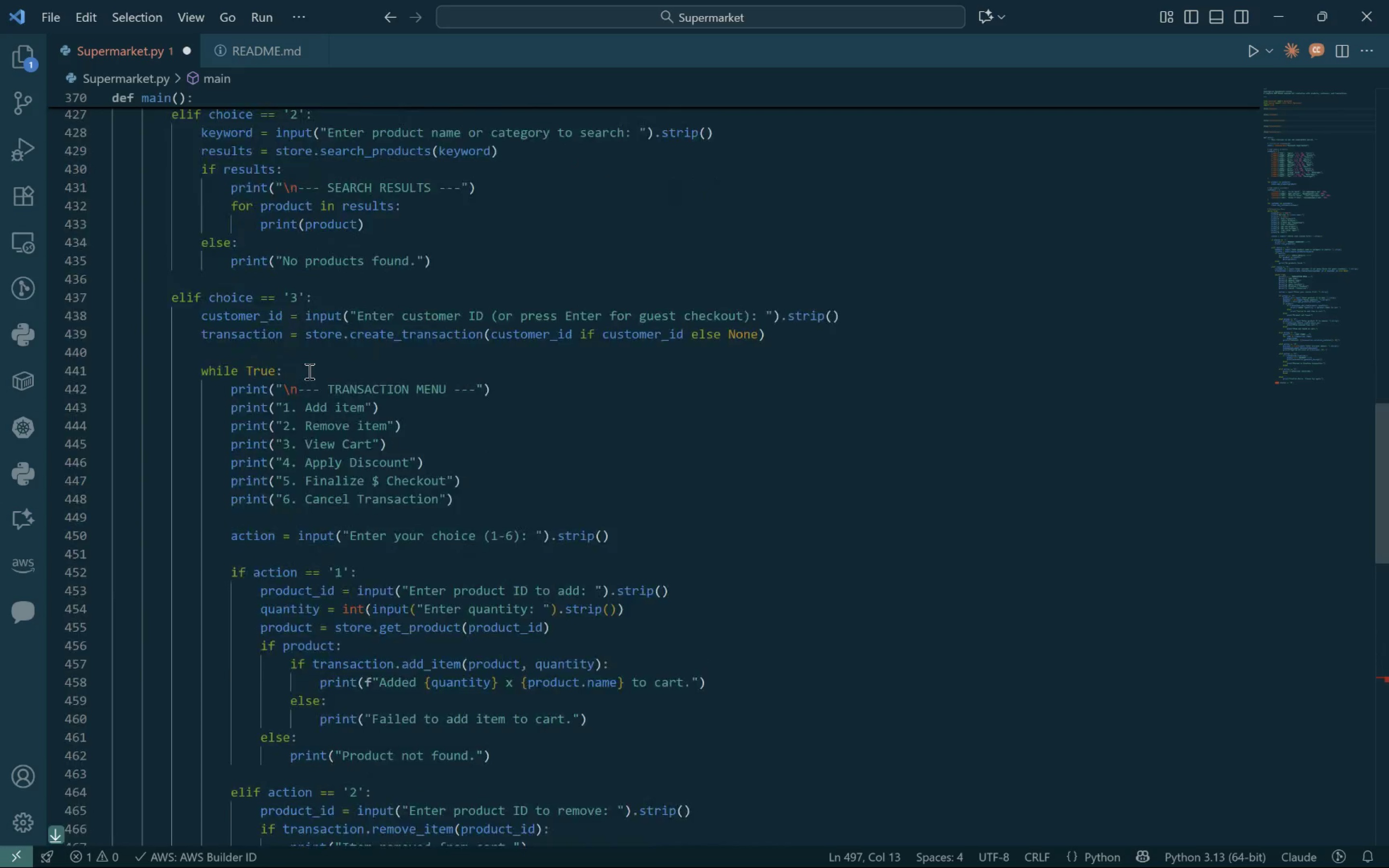 
key(Backspace)
 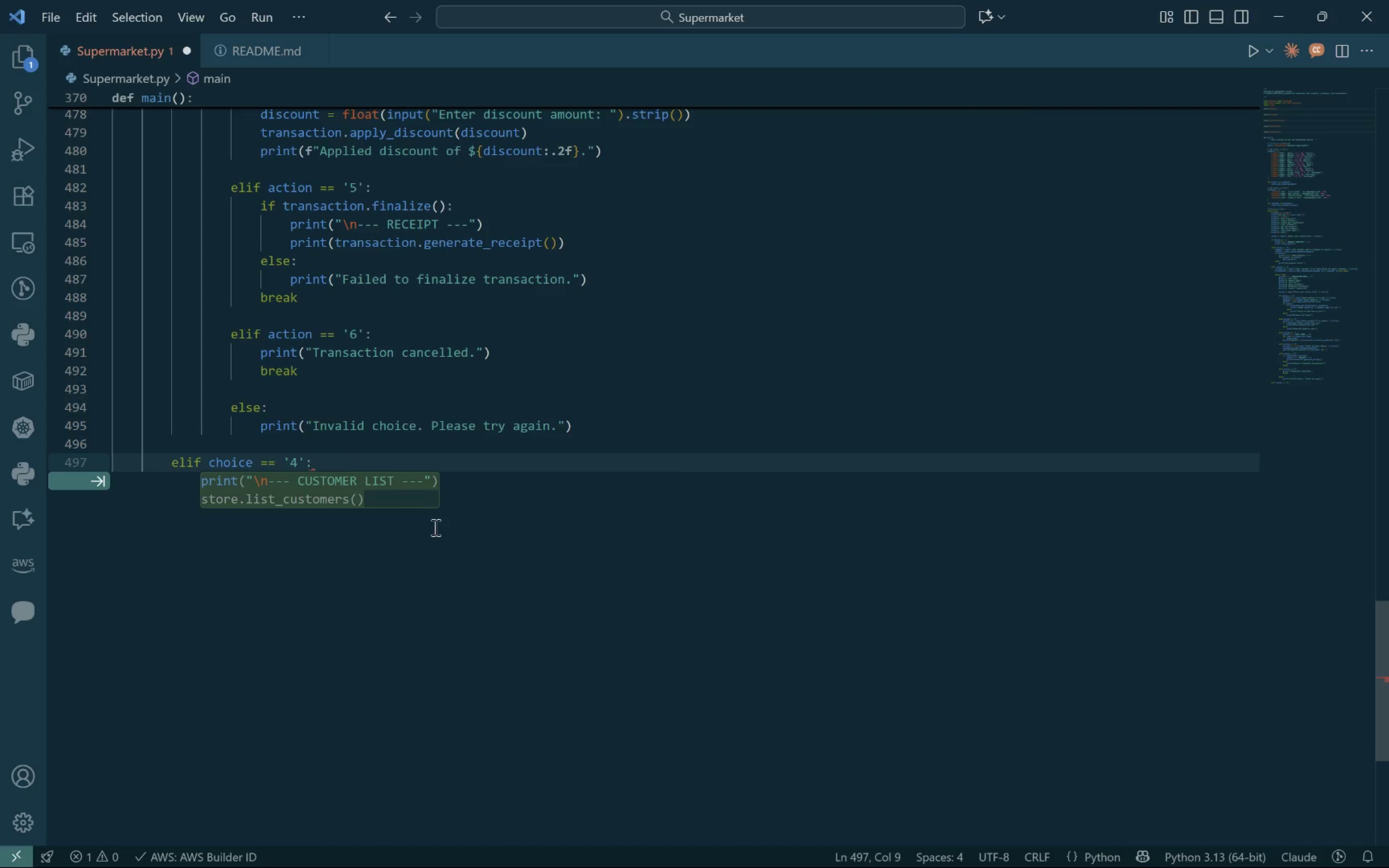 
wait(6.39)
 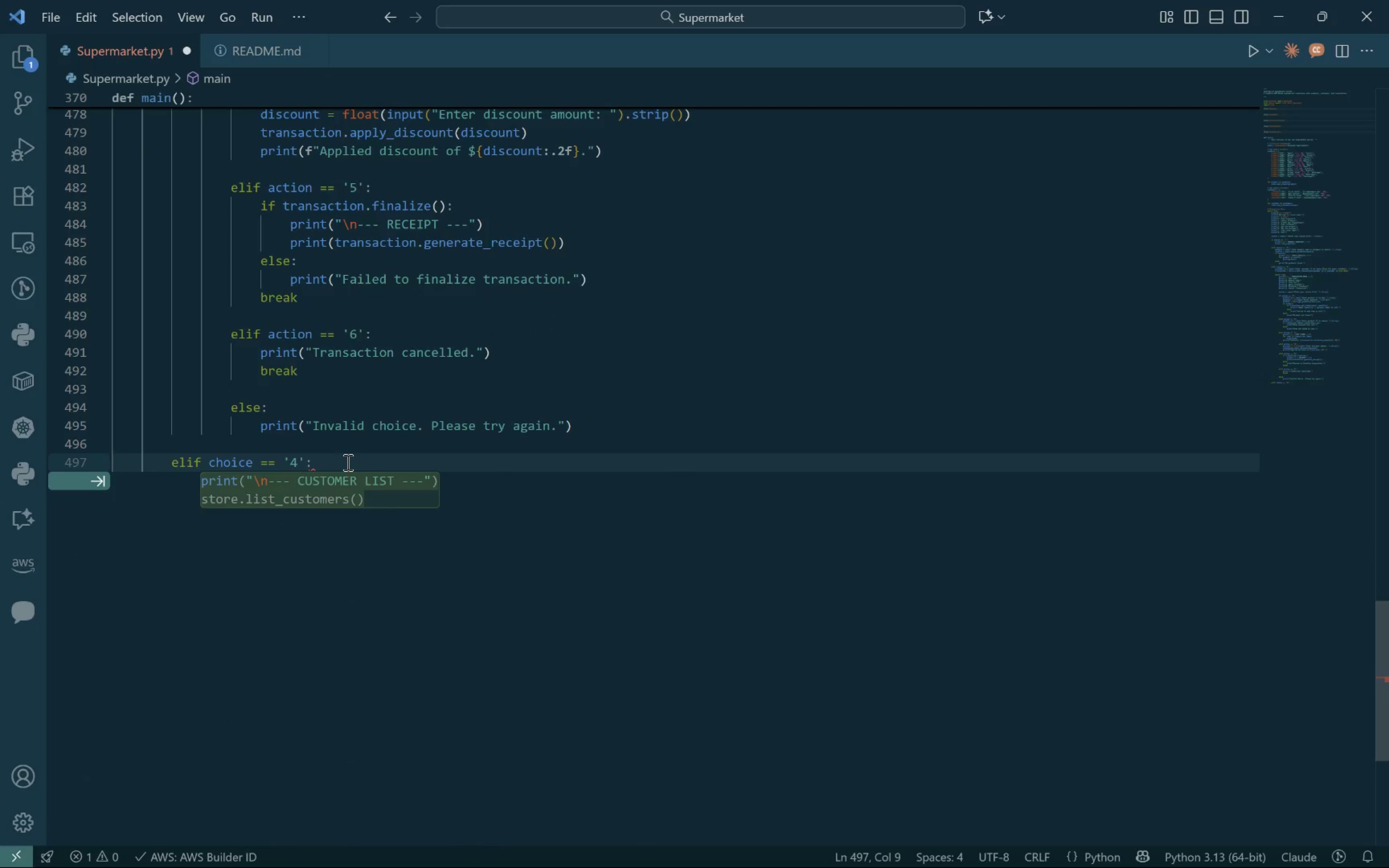 
left_click([460, 481])
 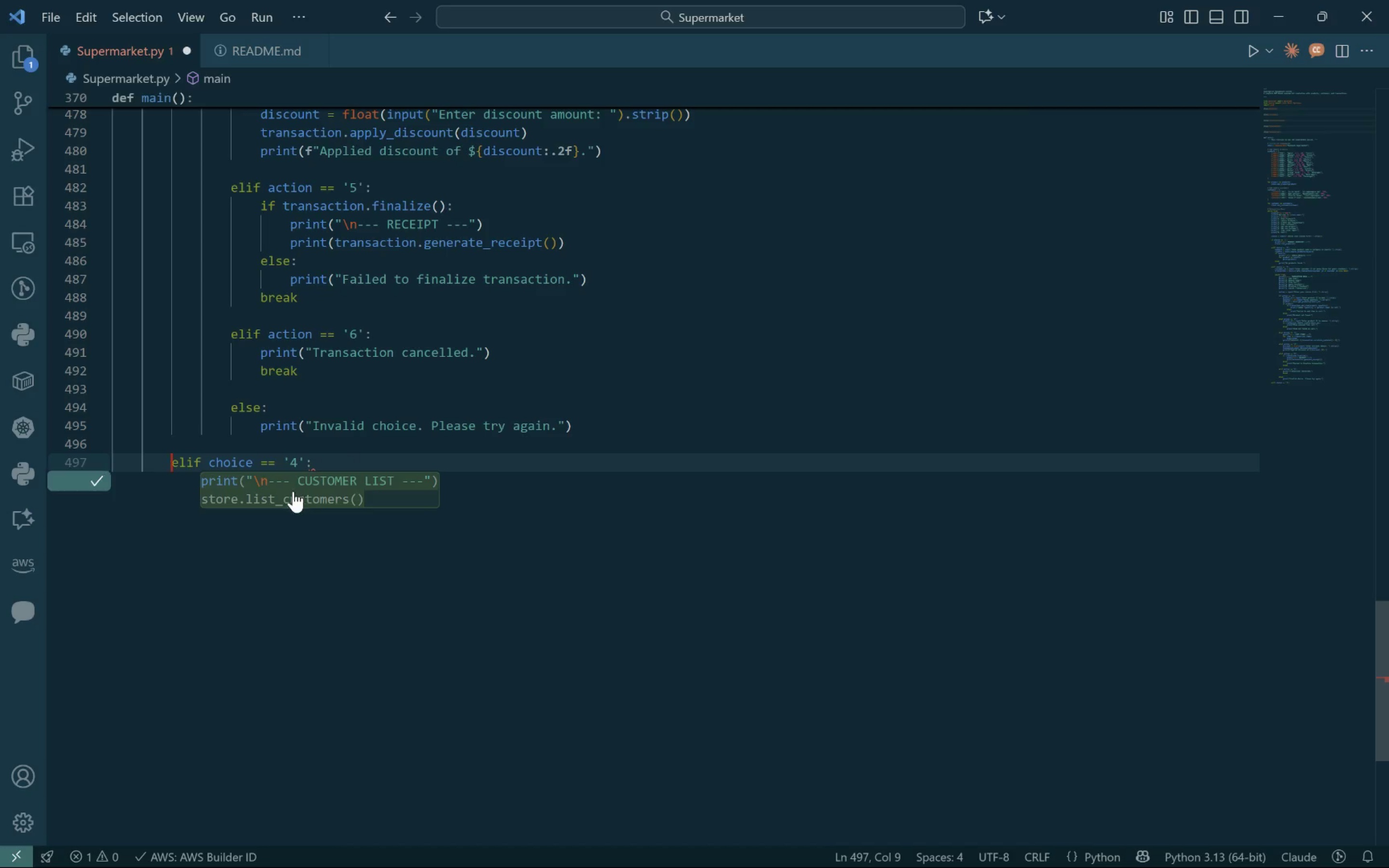 
left_click([293, 491])
 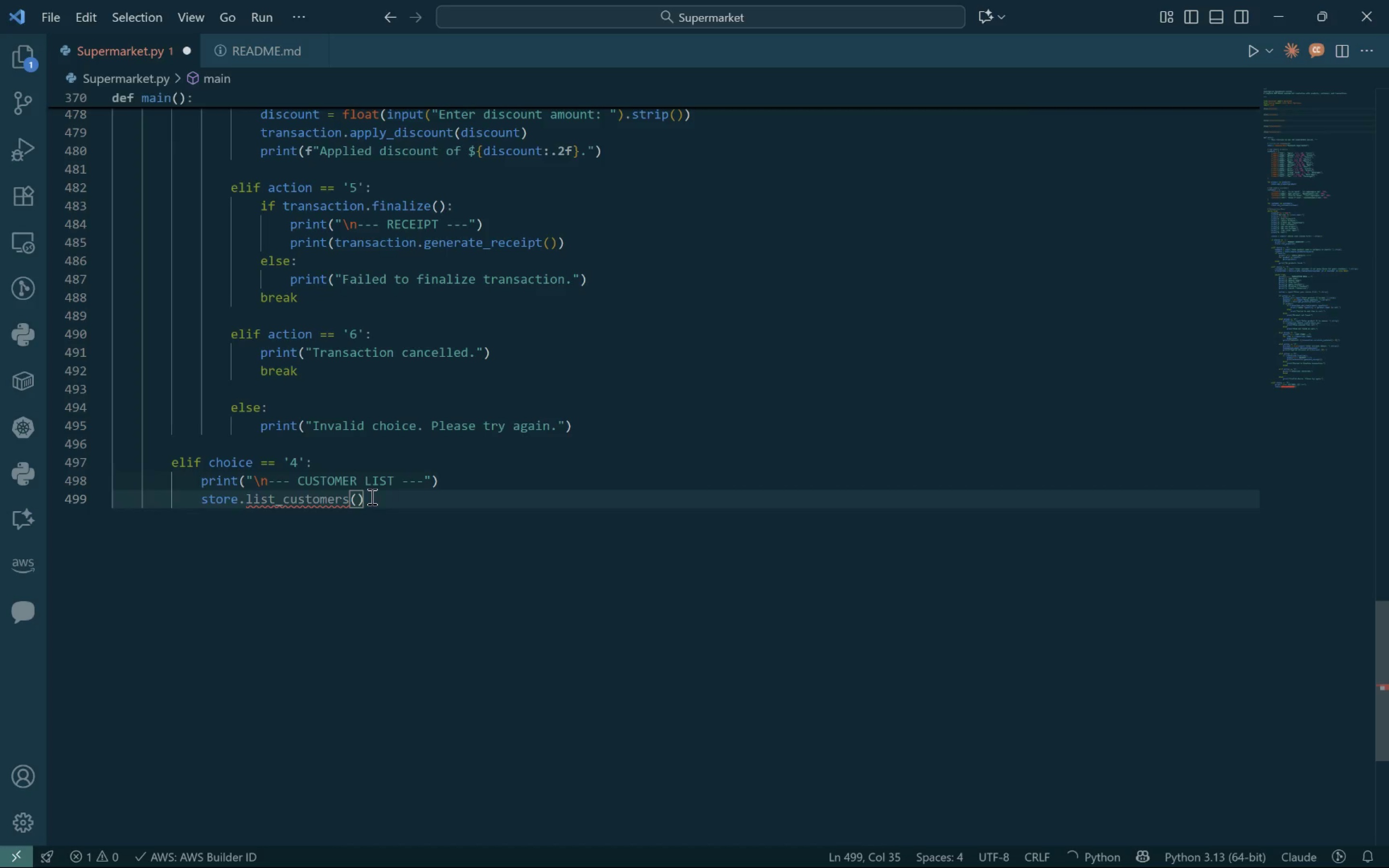 
double_click([371, 496])
 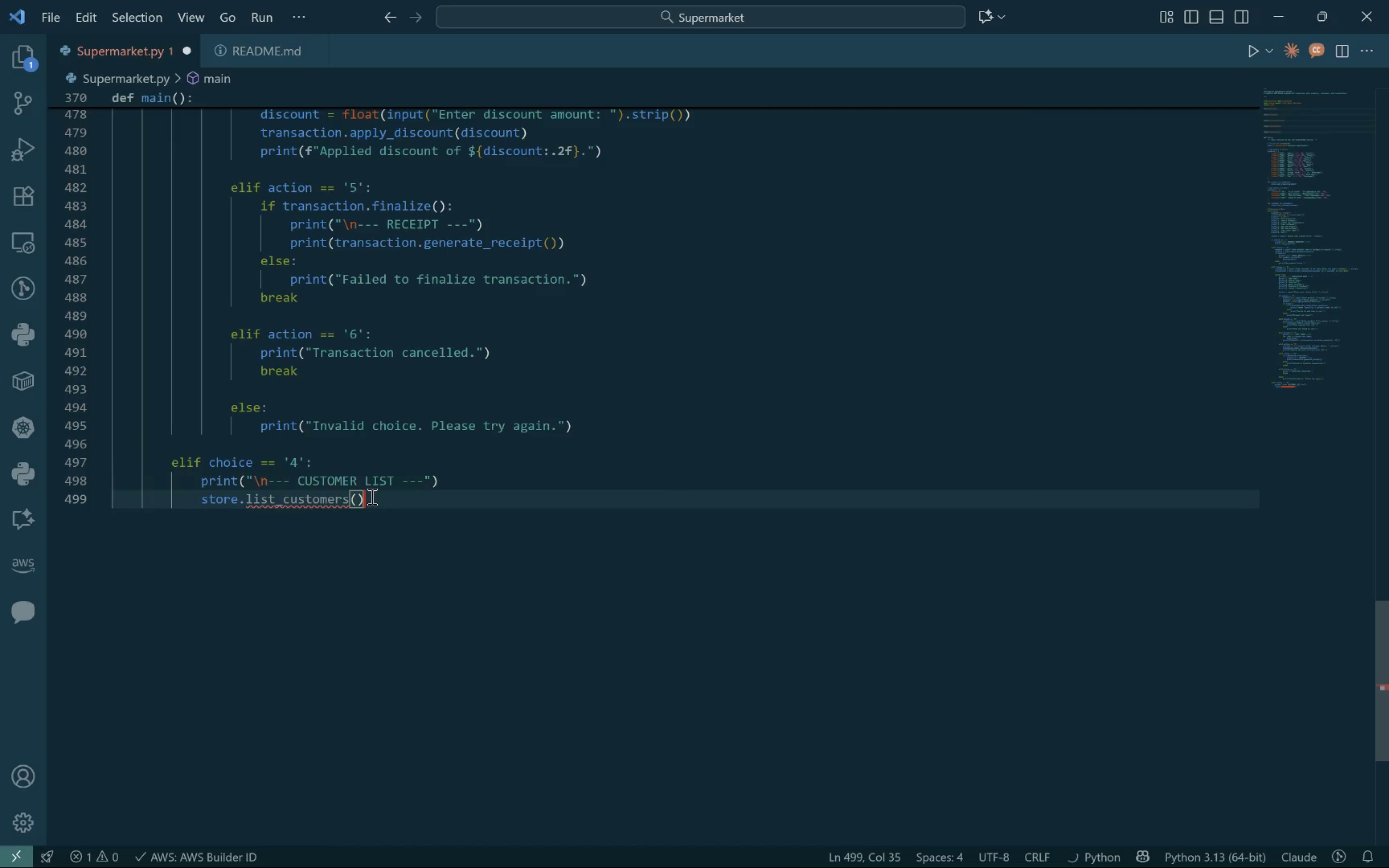 
triple_click([371, 496])
 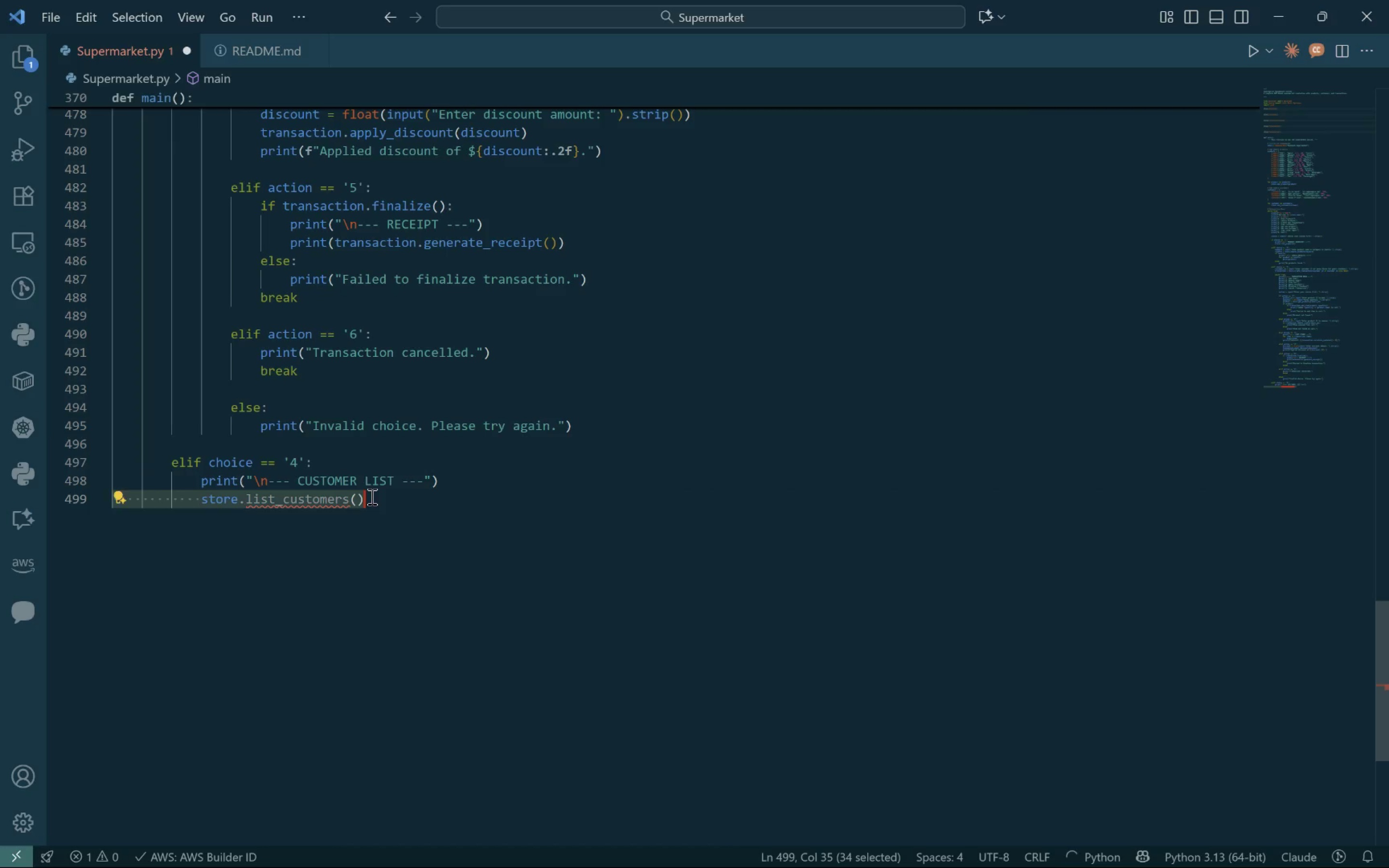 
key(Backspace)
key(Tab)
key(Tab)
key(Tab)
type(for customer )
key(Tab)
 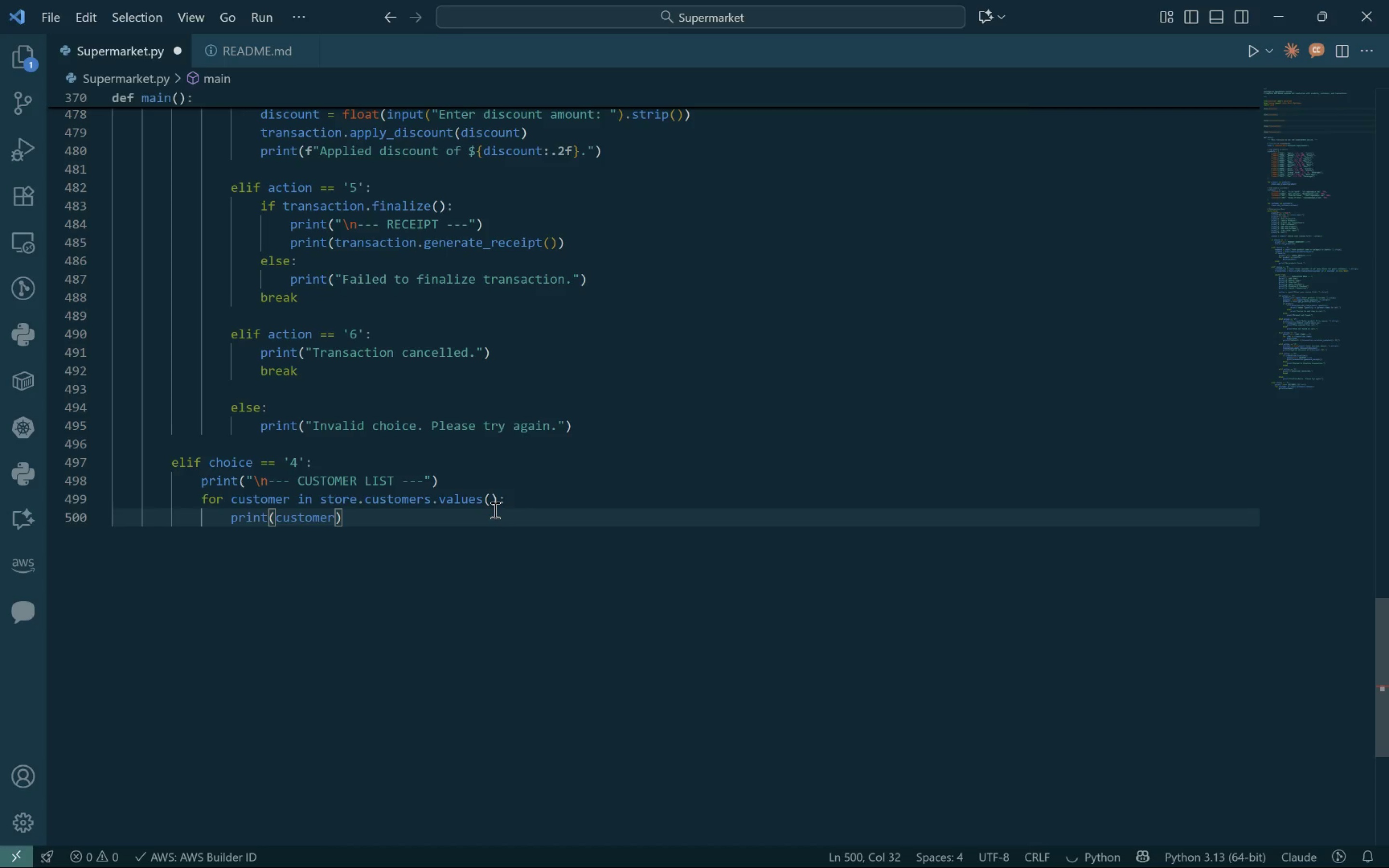 
key(Enter)
 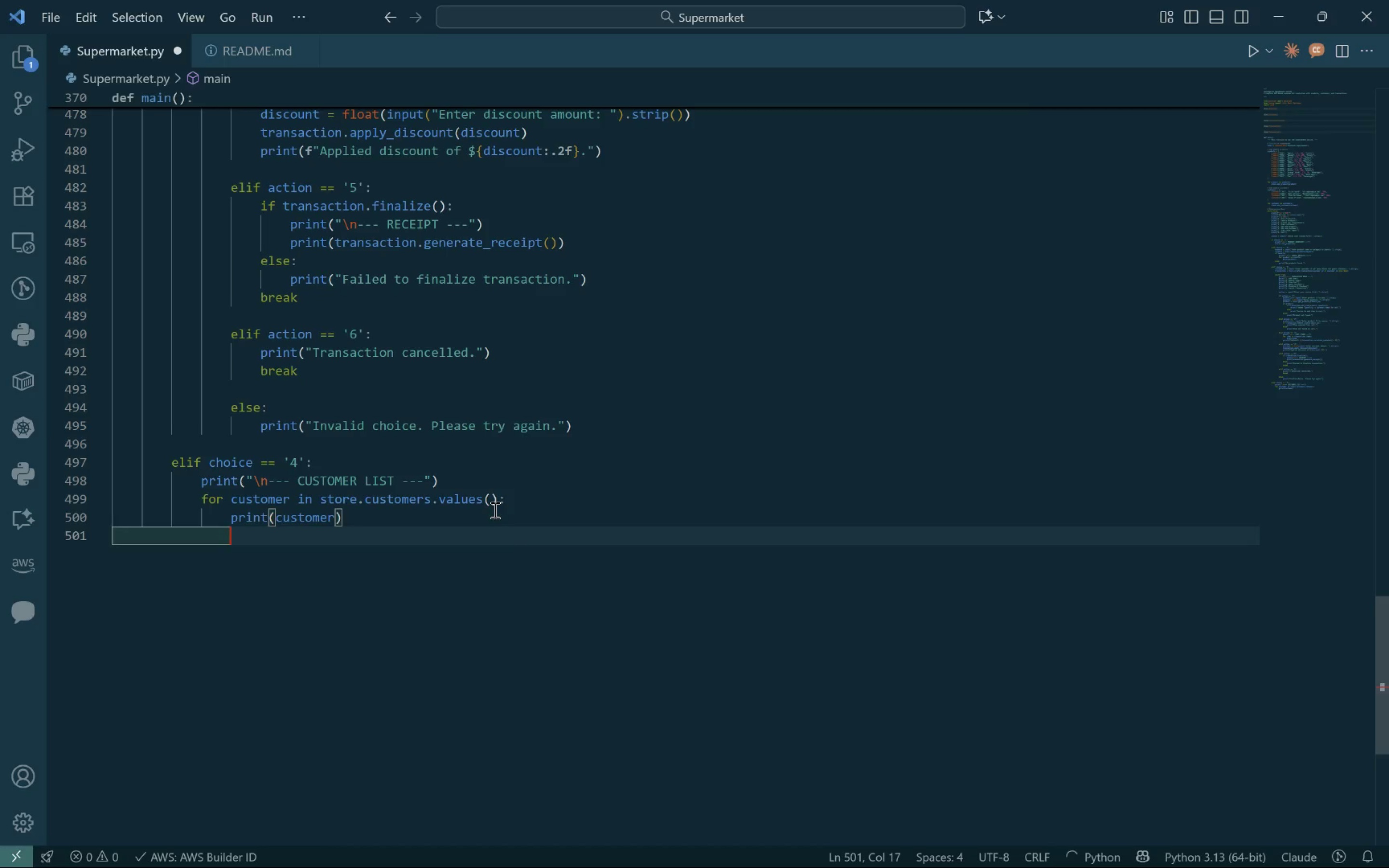 
key(Enter)
 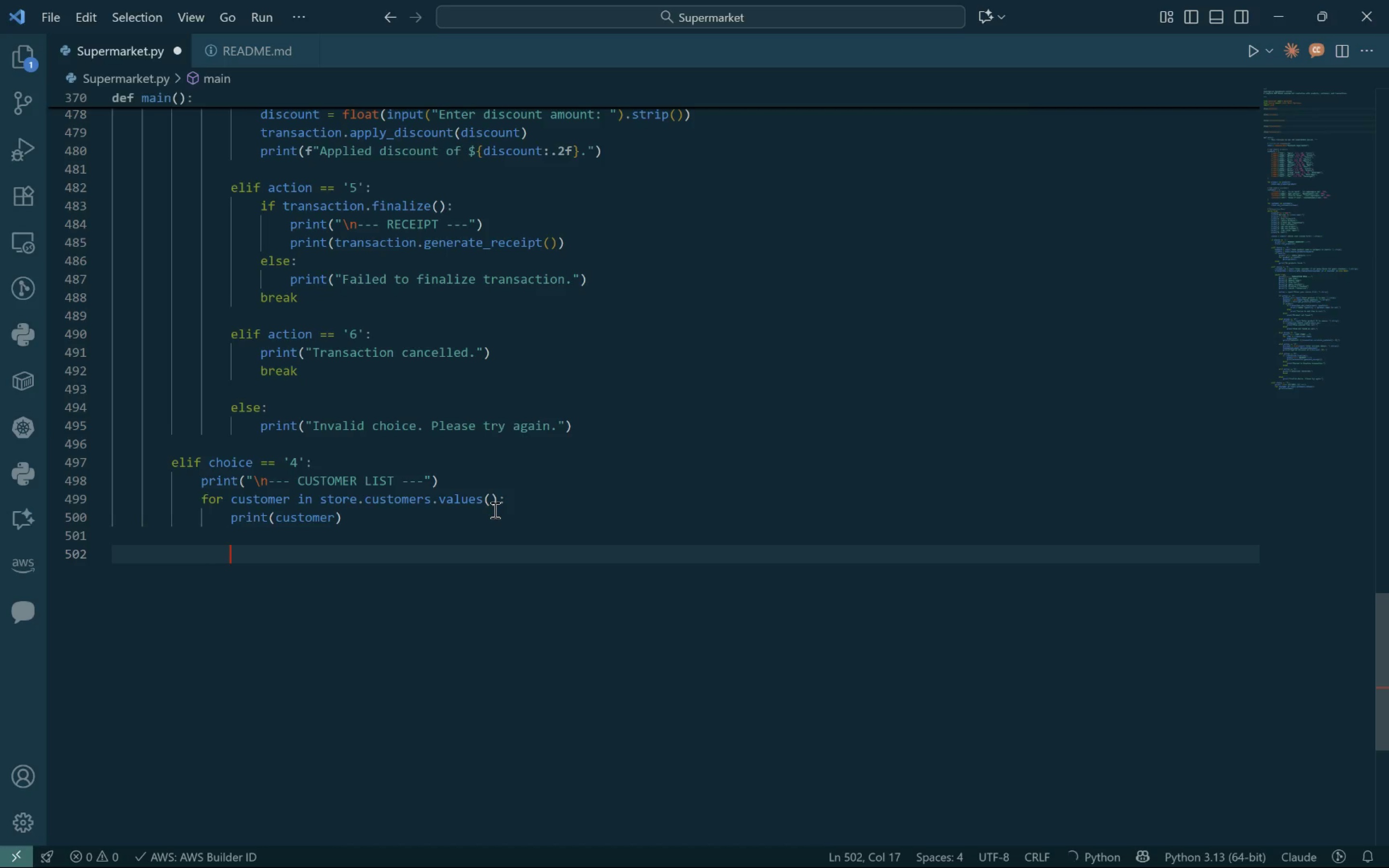 
key(Backspace)
key(Backspace)
type(elif)
key(Tab)
key(Tab)
 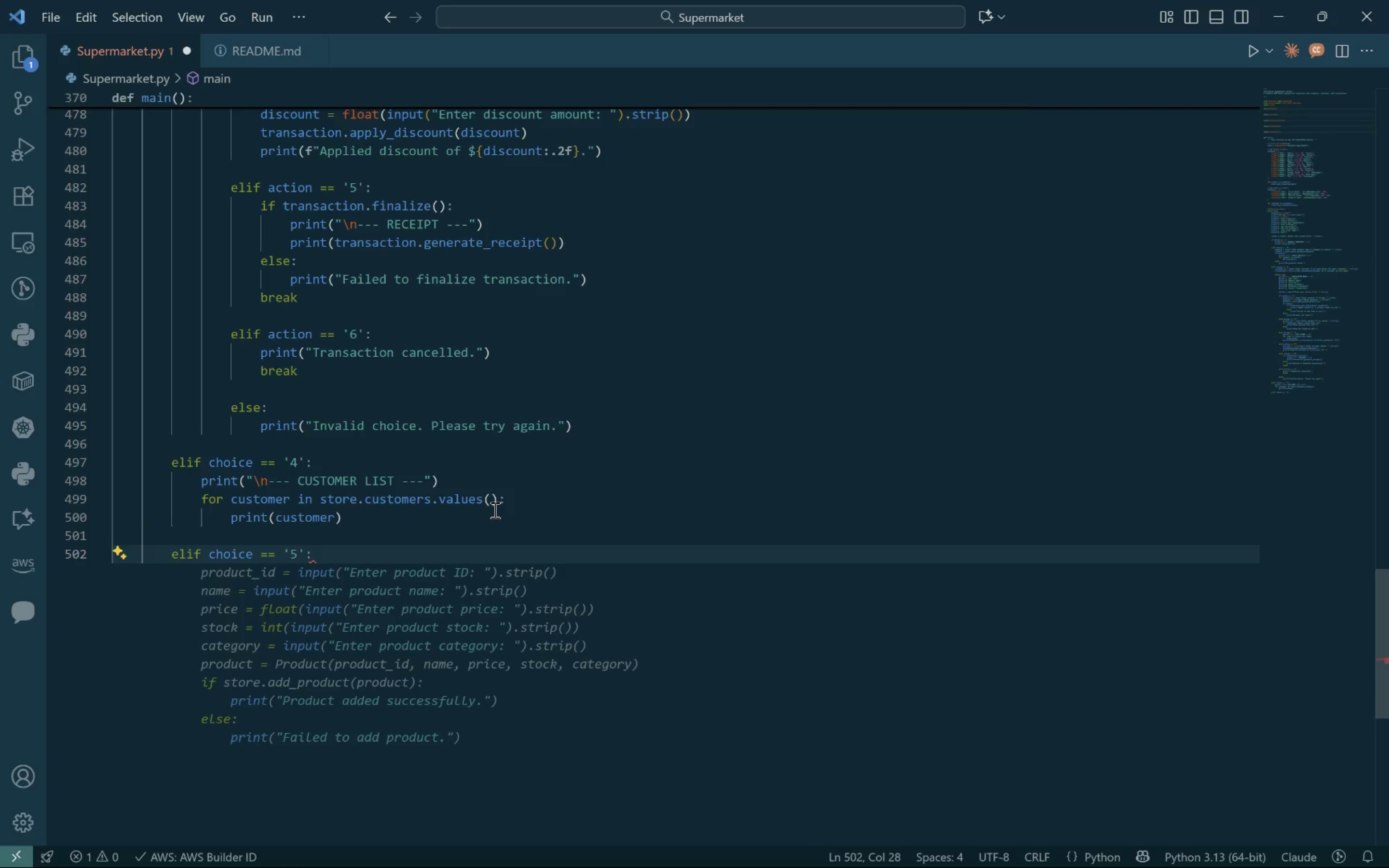 
key(Enter)
 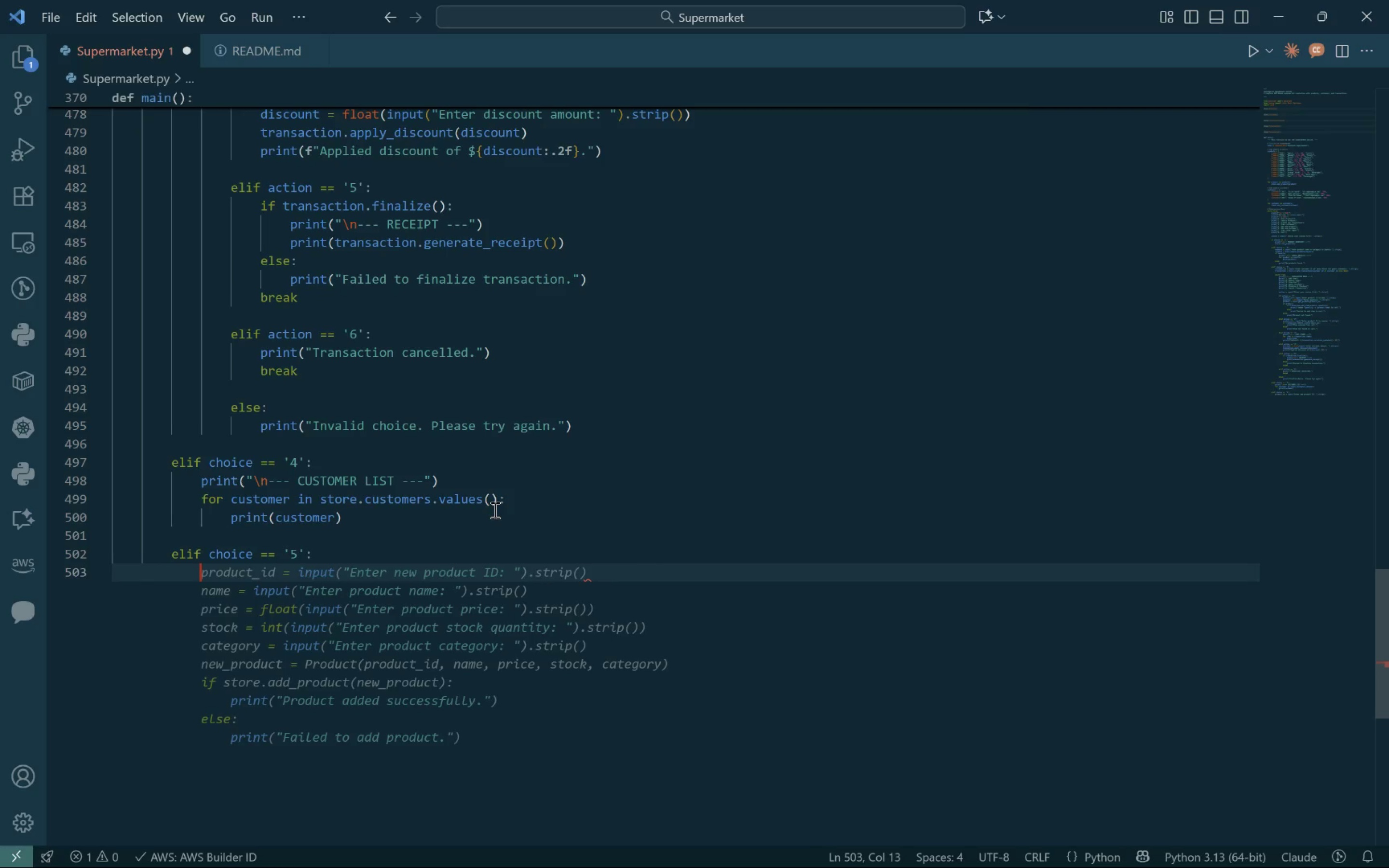 
type(try:)
 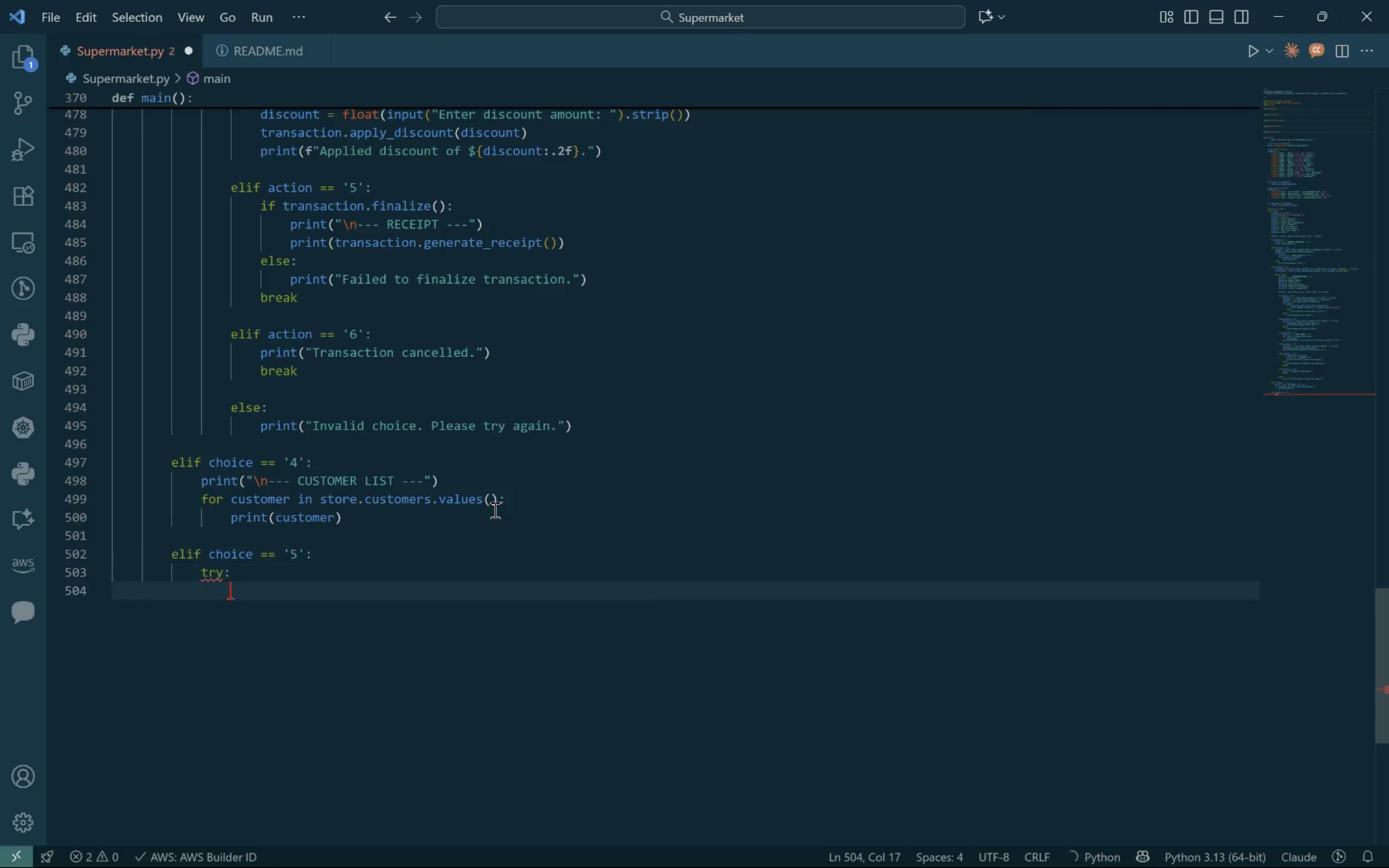 
 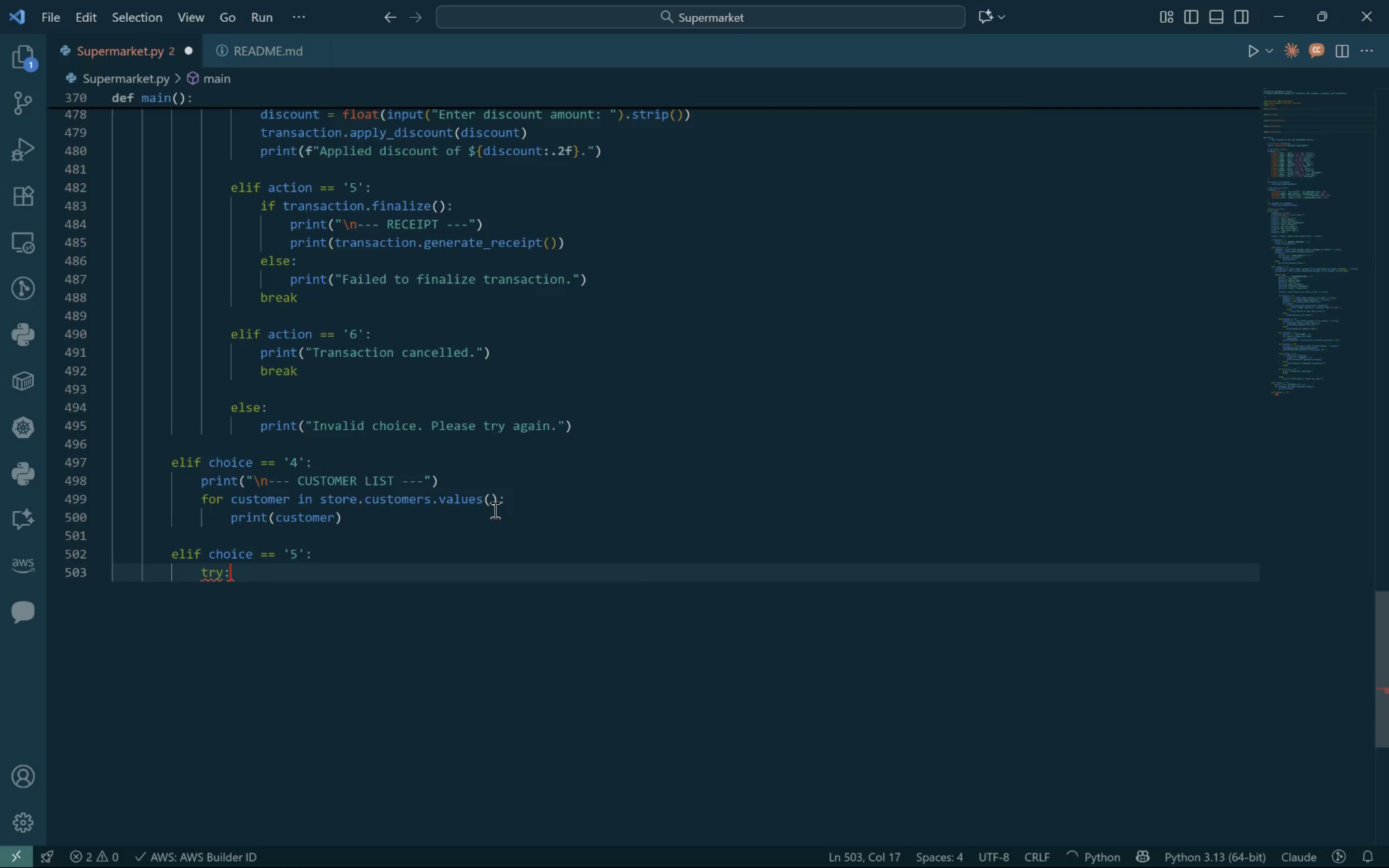 
key(Enter)
 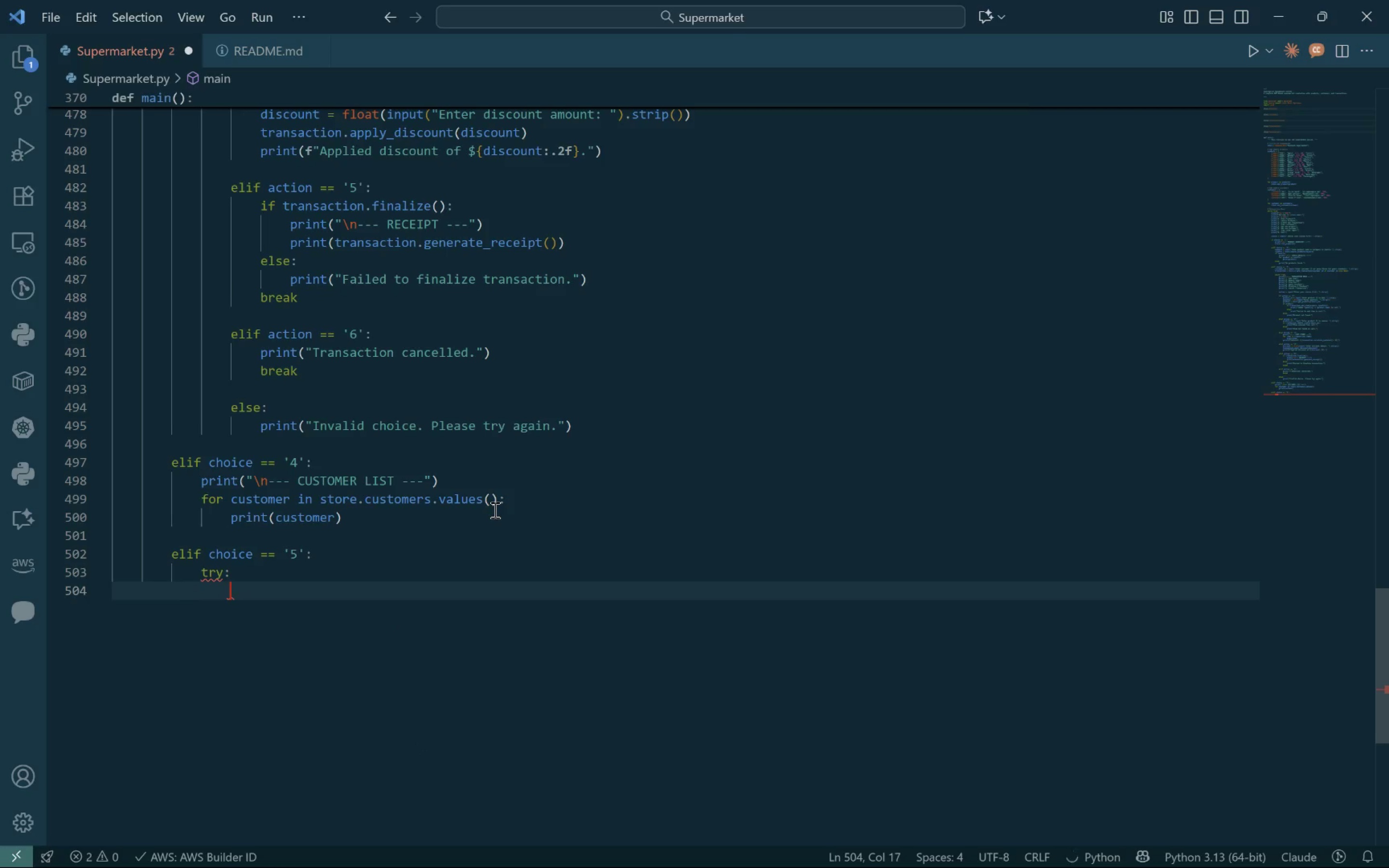 
type(pid = input)
 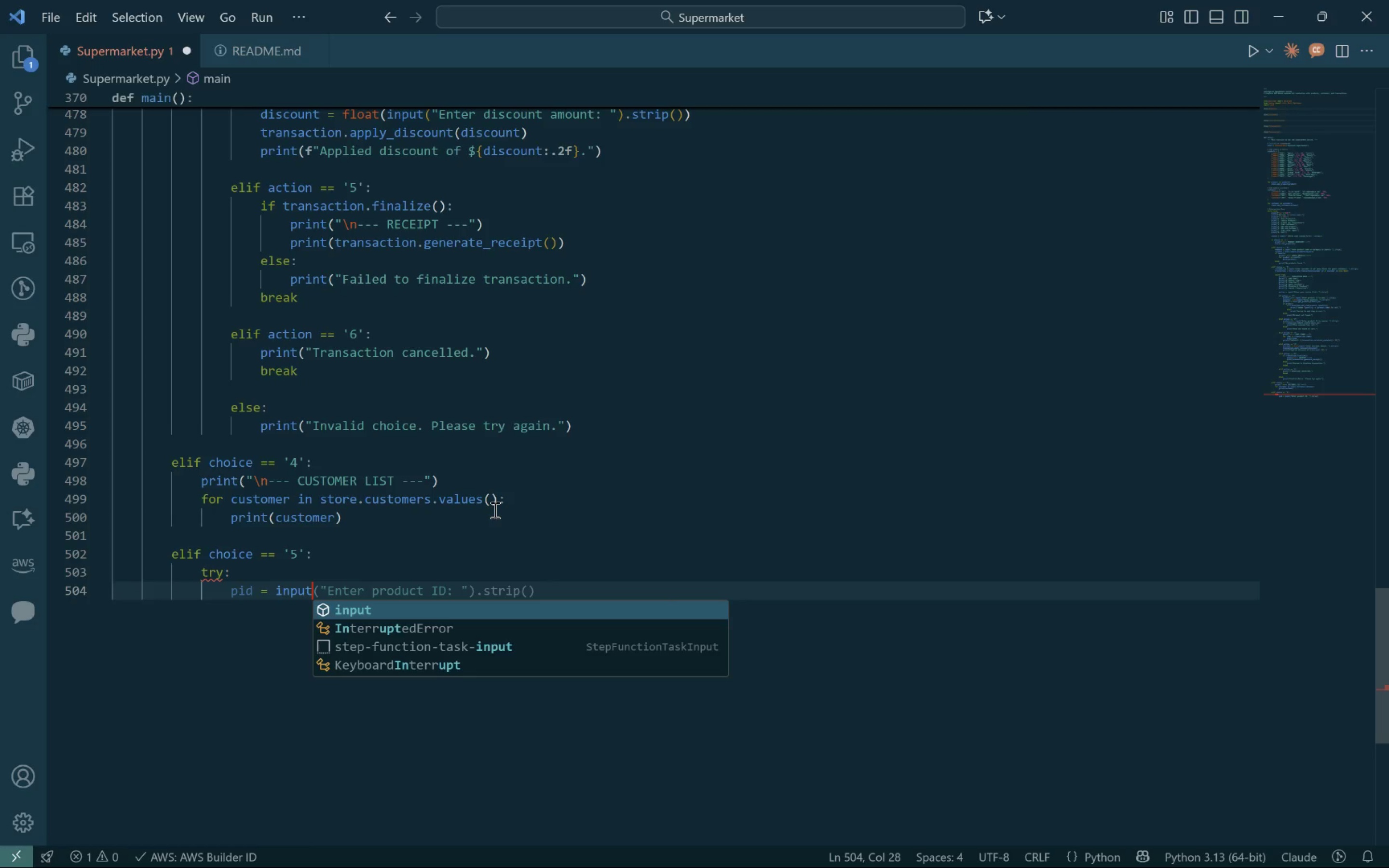 
wait(16.35)
 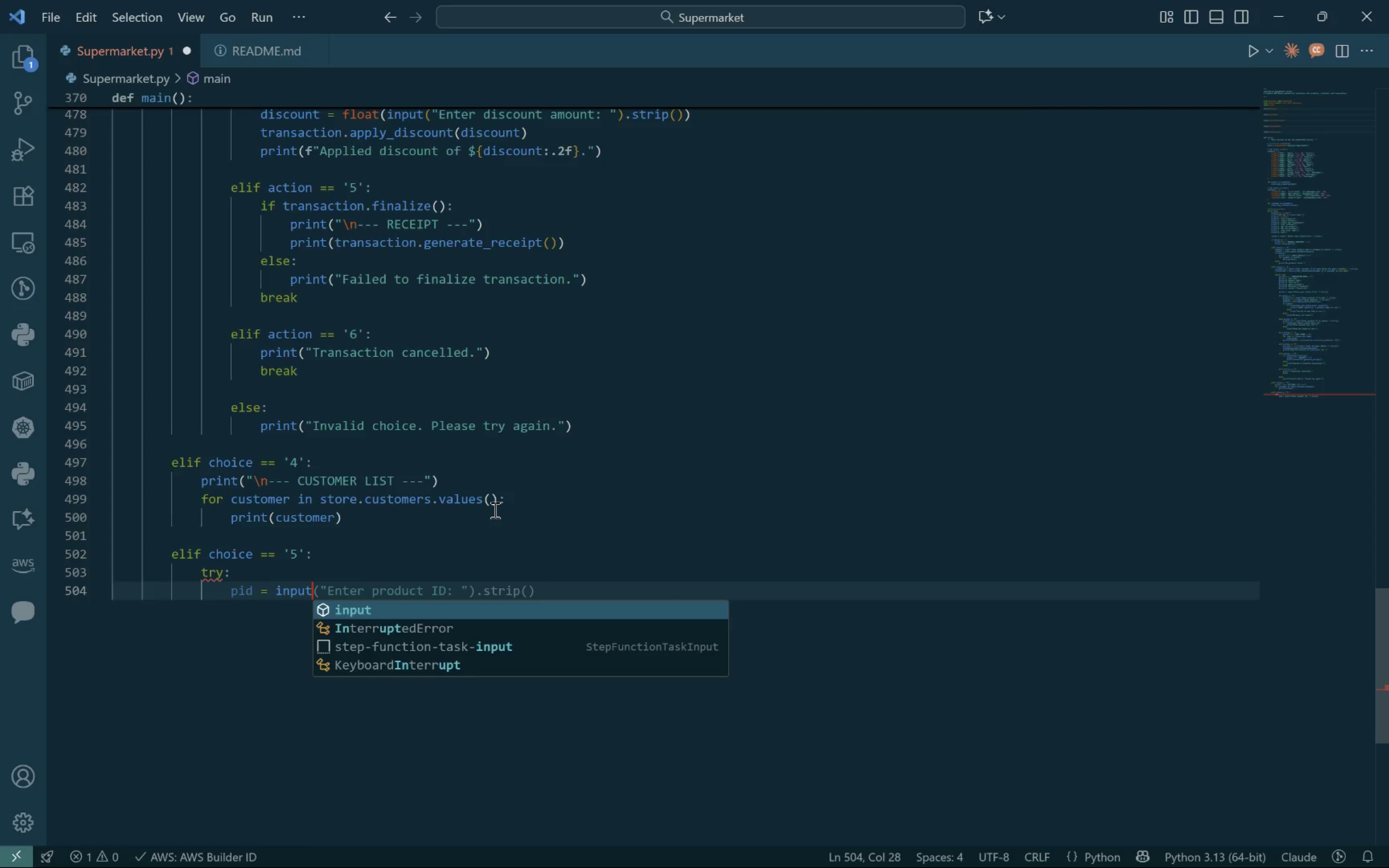 
key(Tab)
 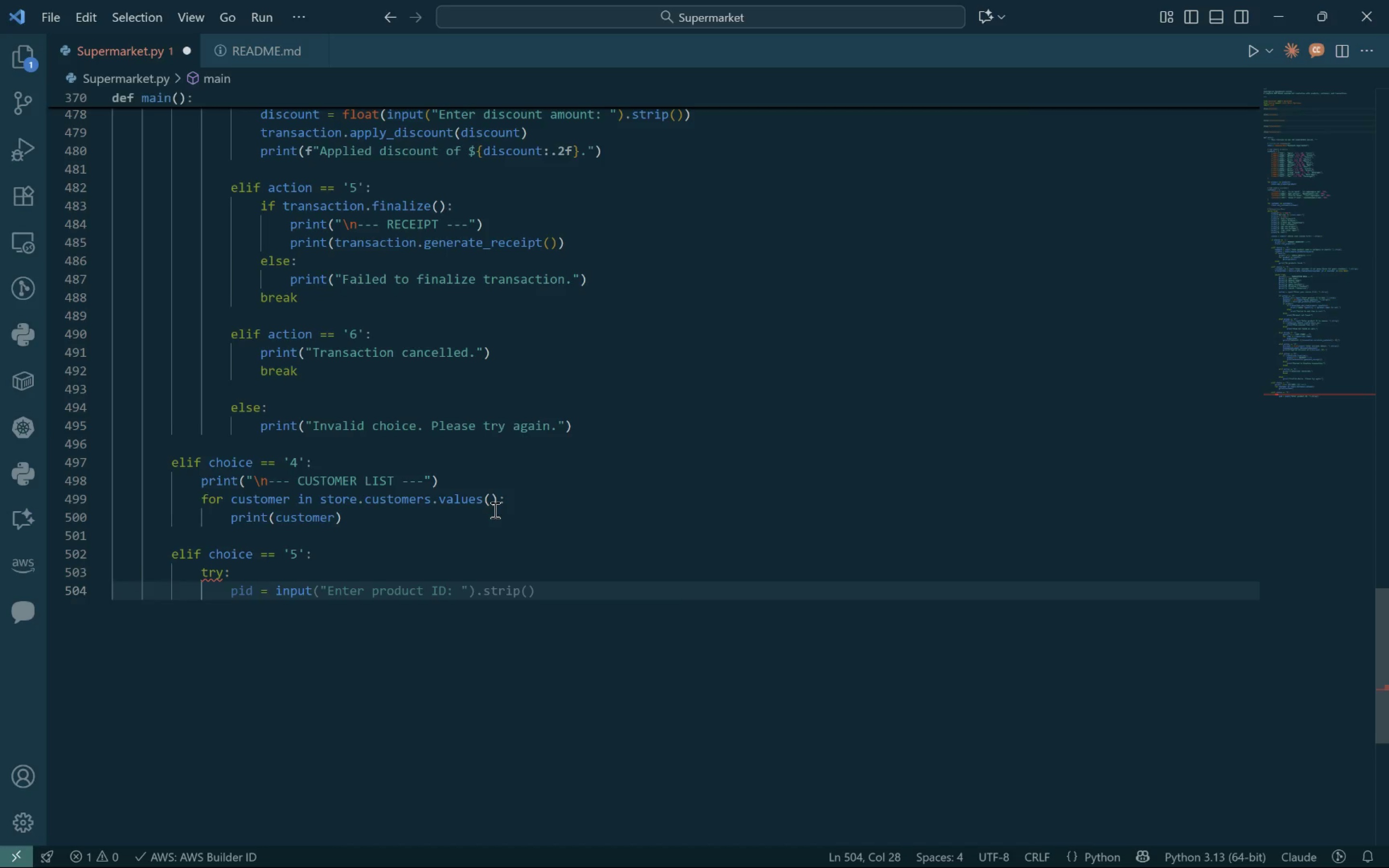 
key(Tab)
 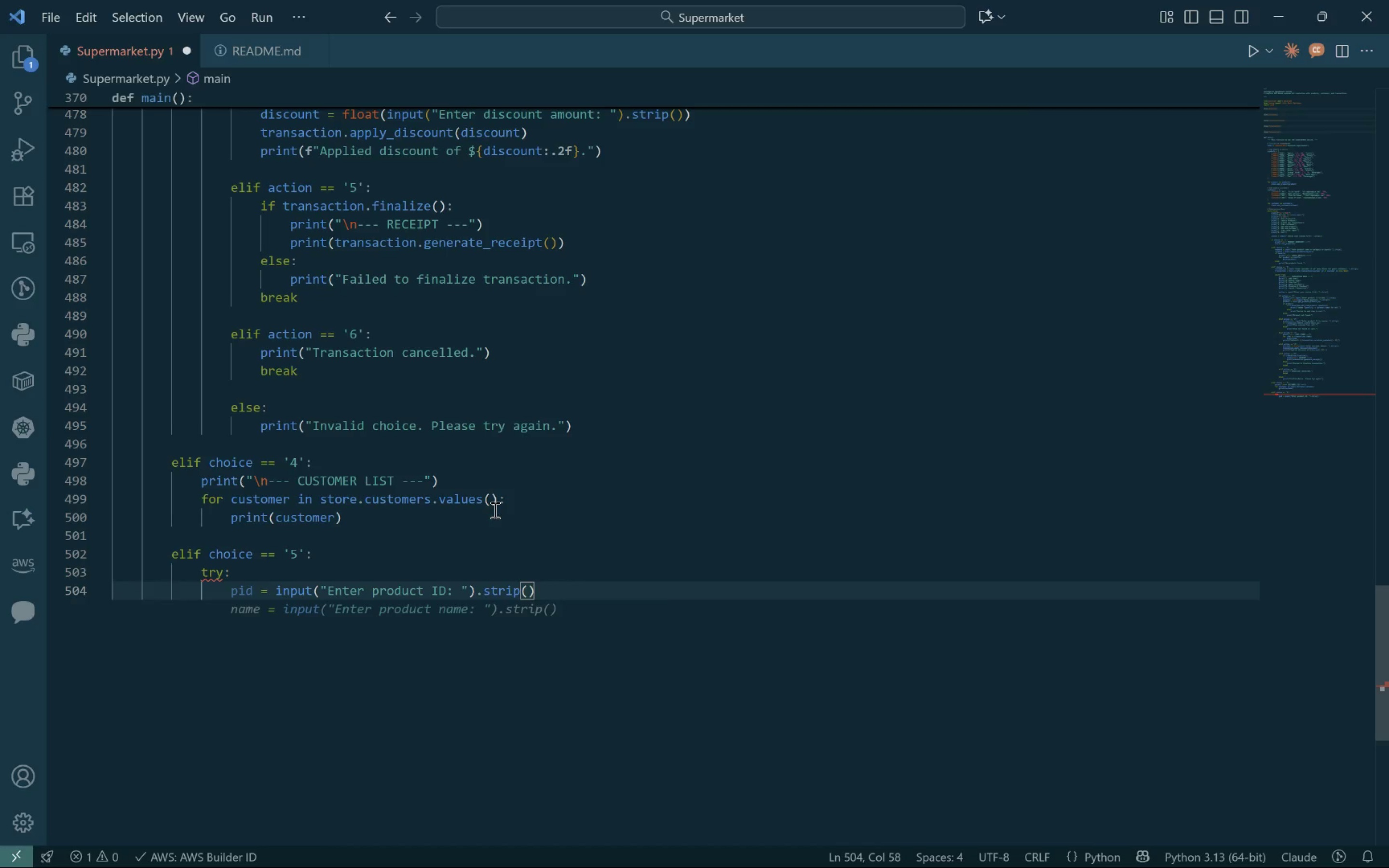 
key(Enter)
 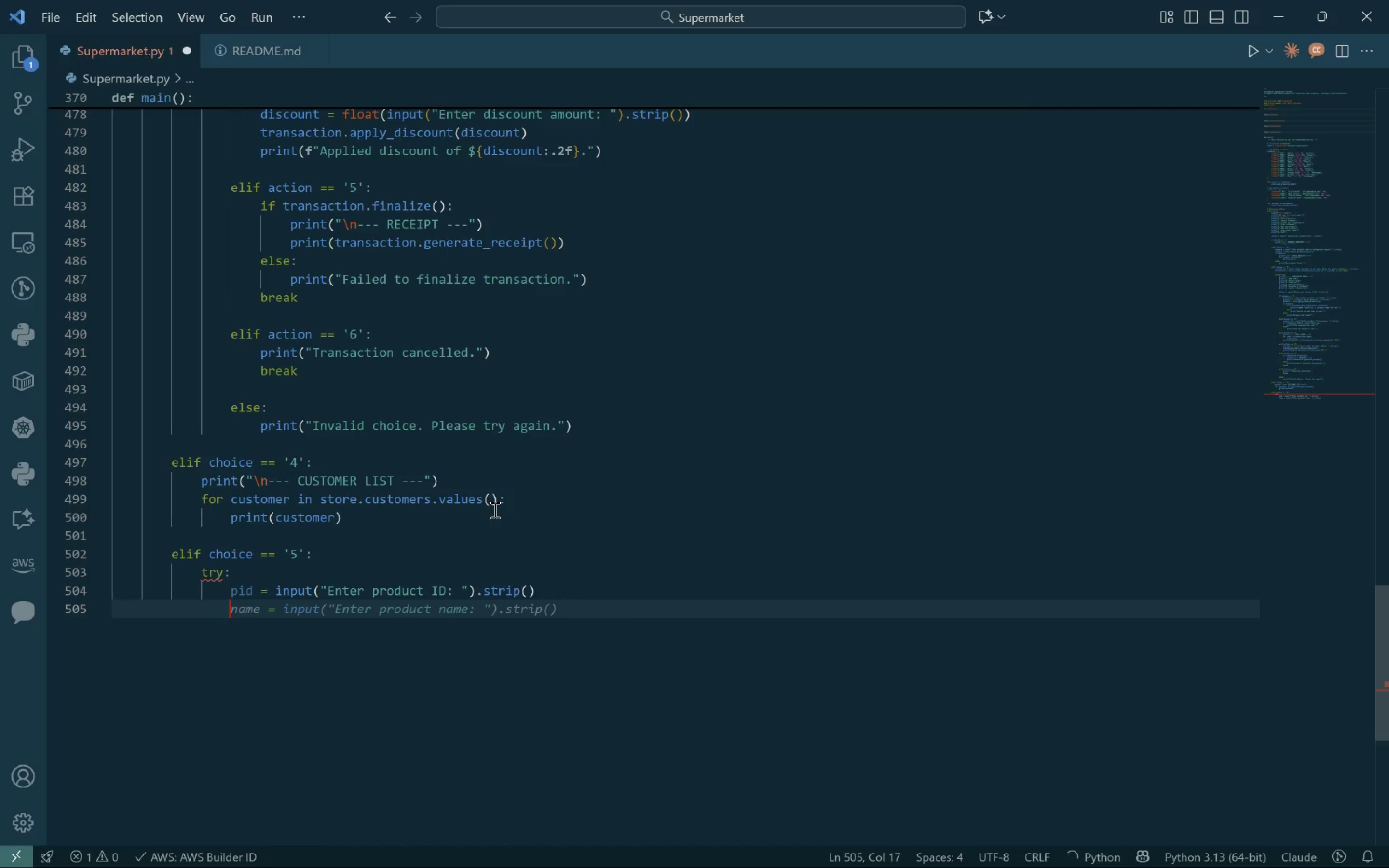 
key(Tab)
 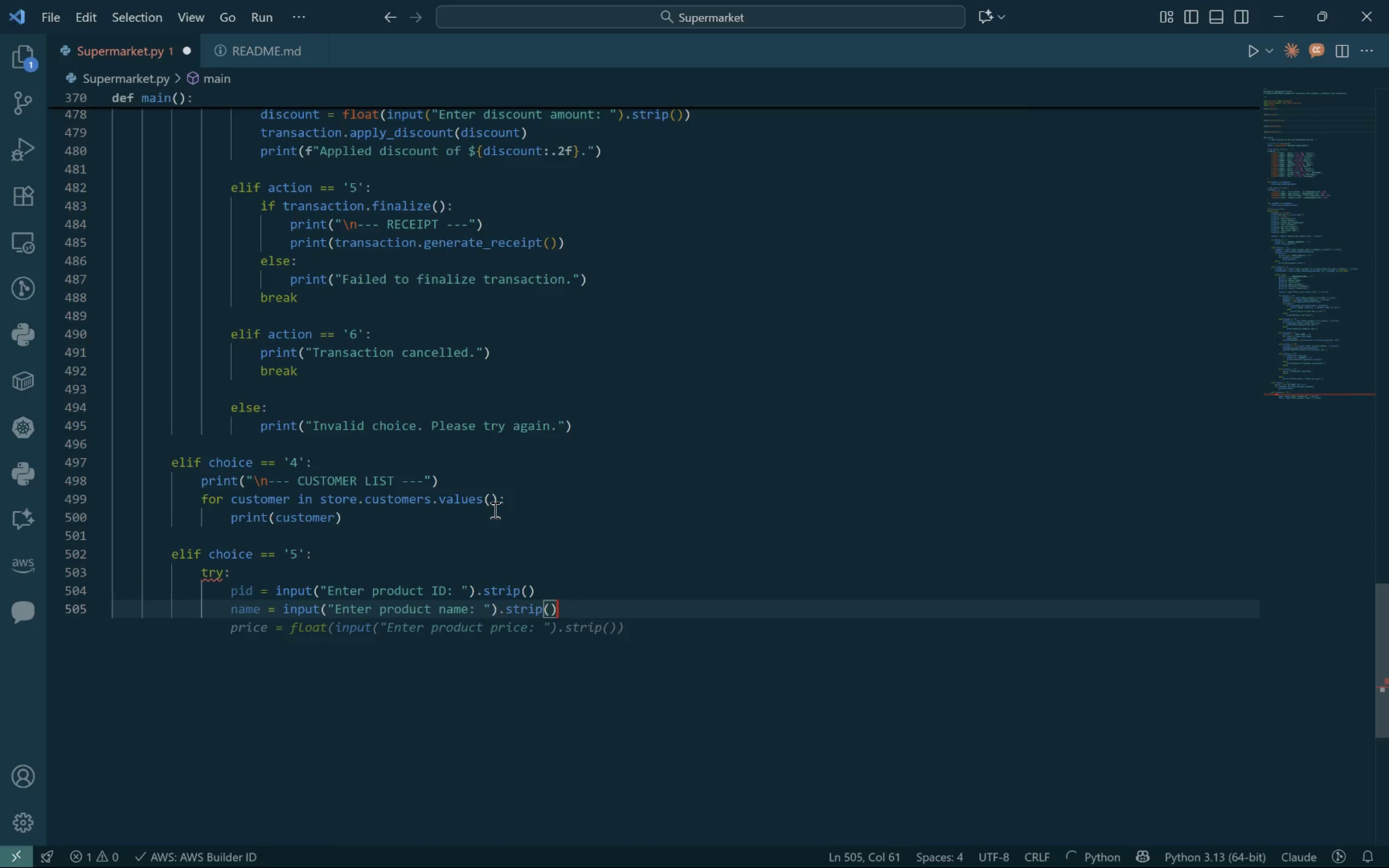 
key(Enter)
 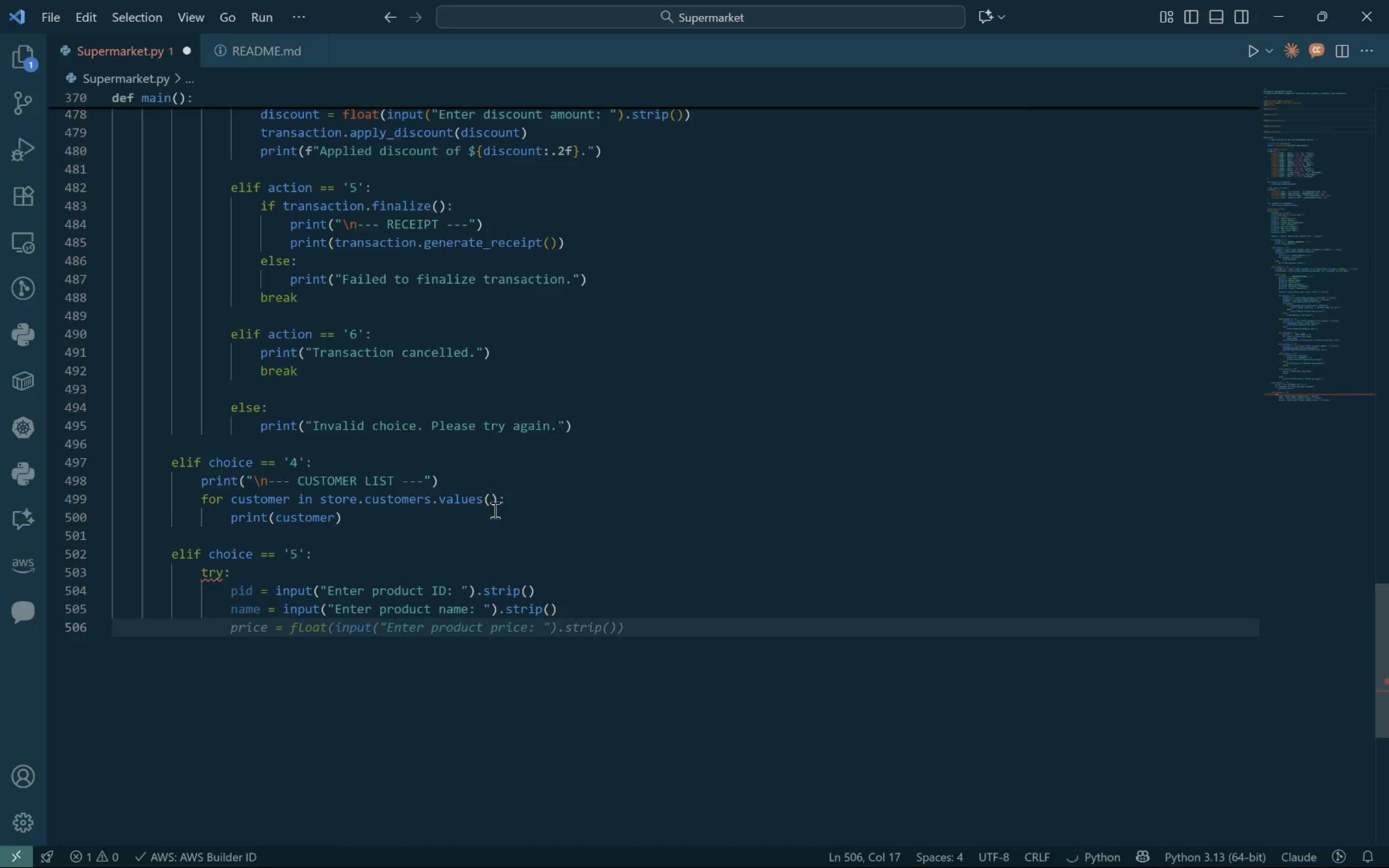 
key(Tab)
 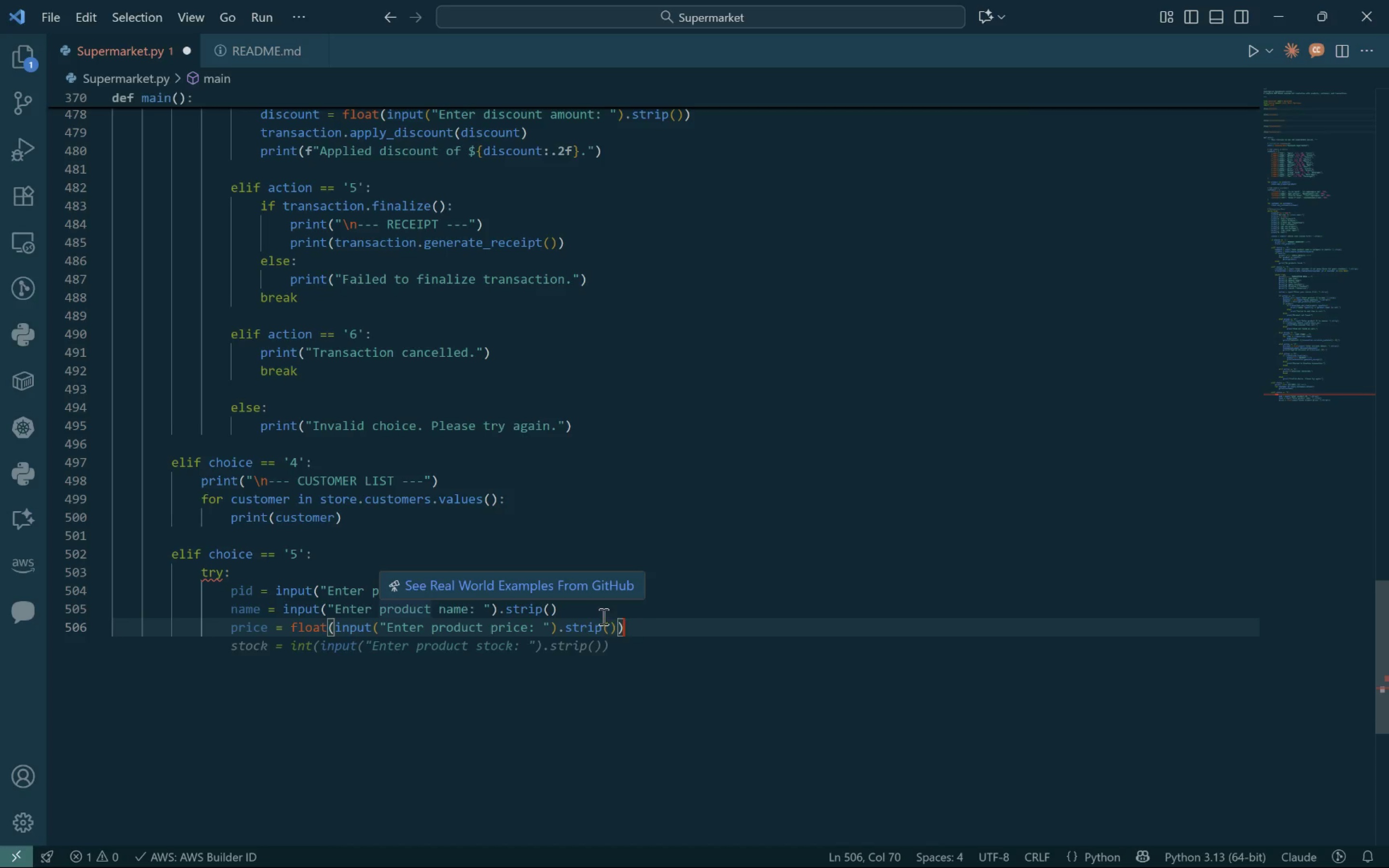 
wait(7.01)
 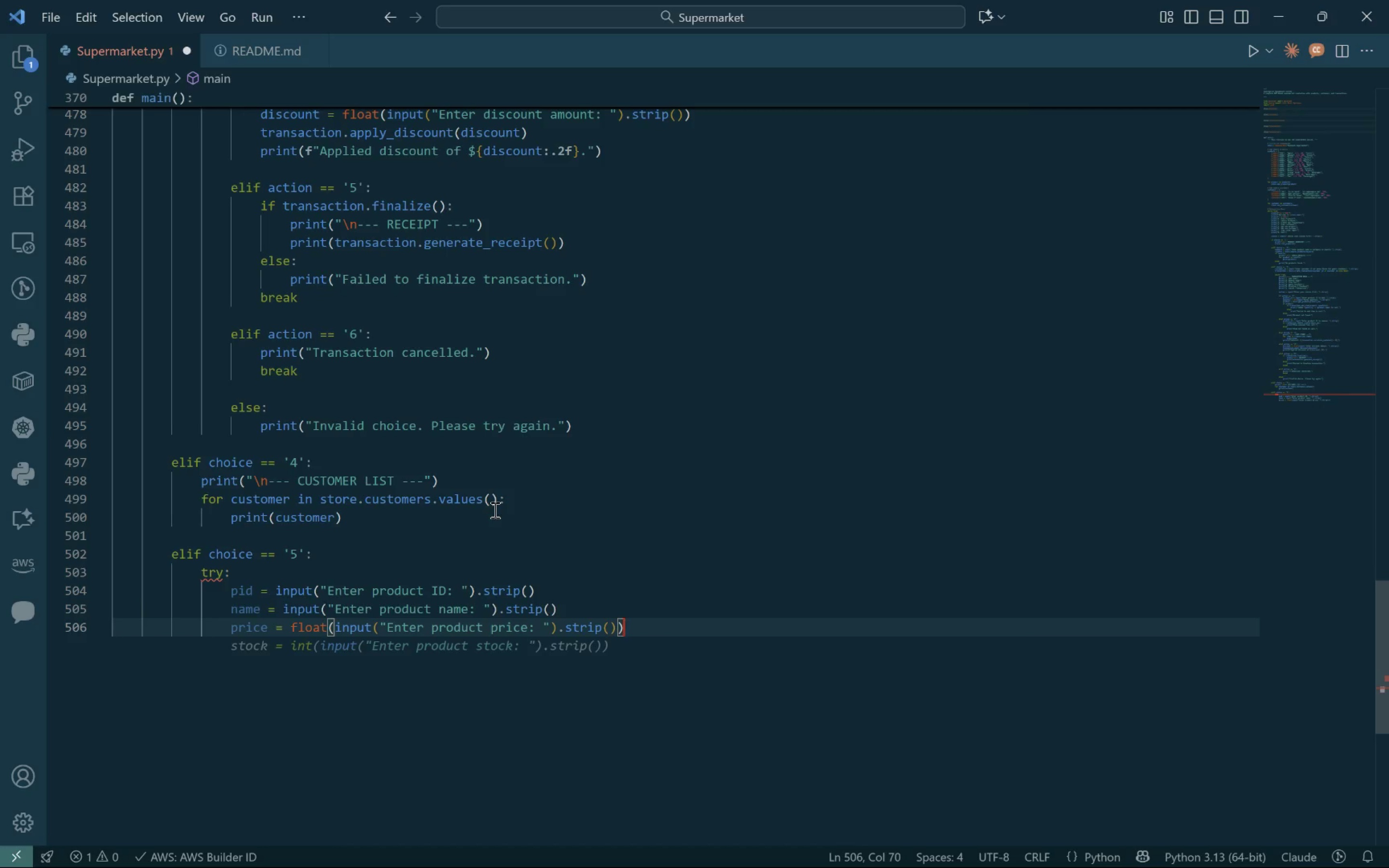 
key(Enter)
 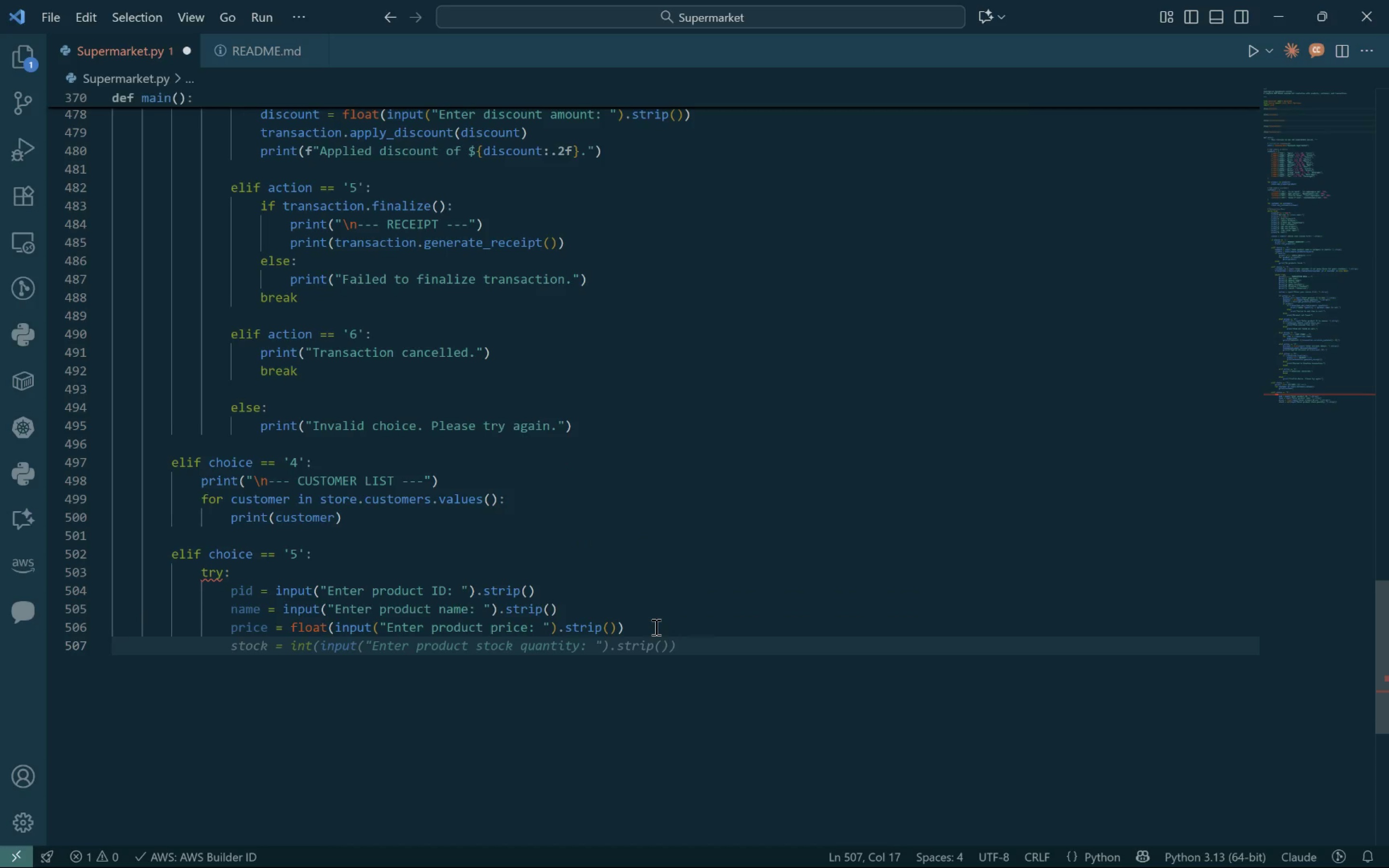 
key(Tab)
 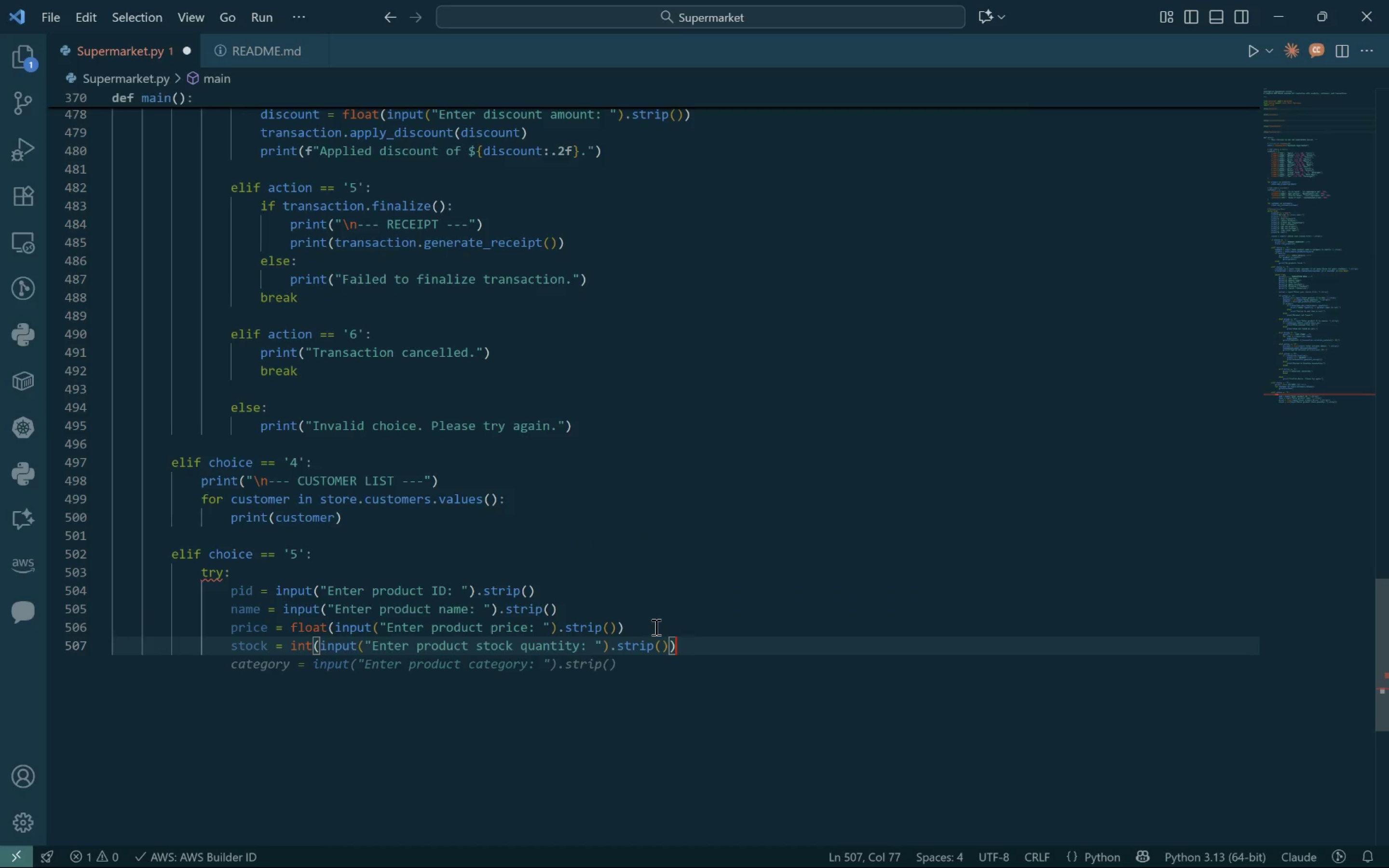 
key(Enter)
 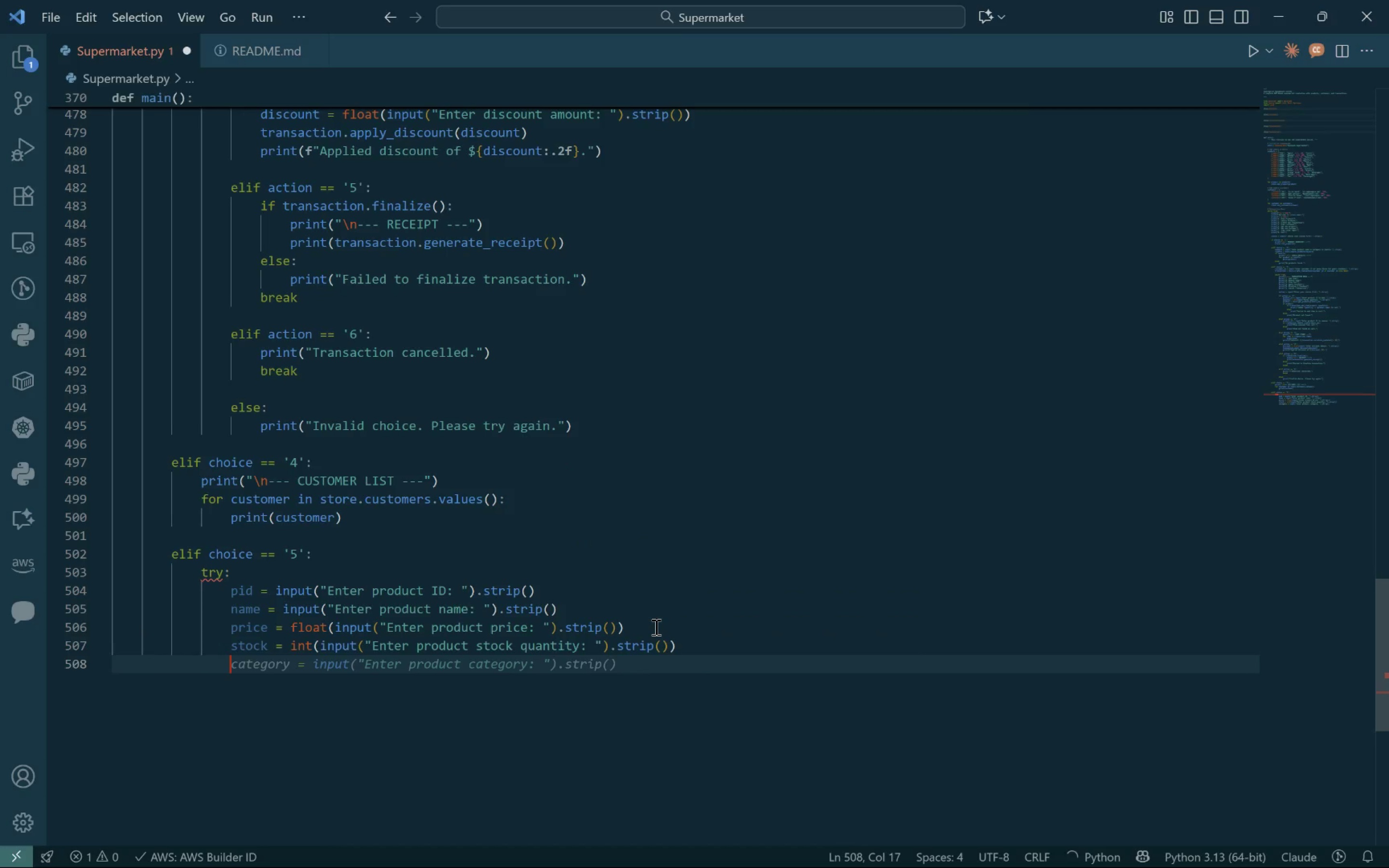 
key(Tab)
 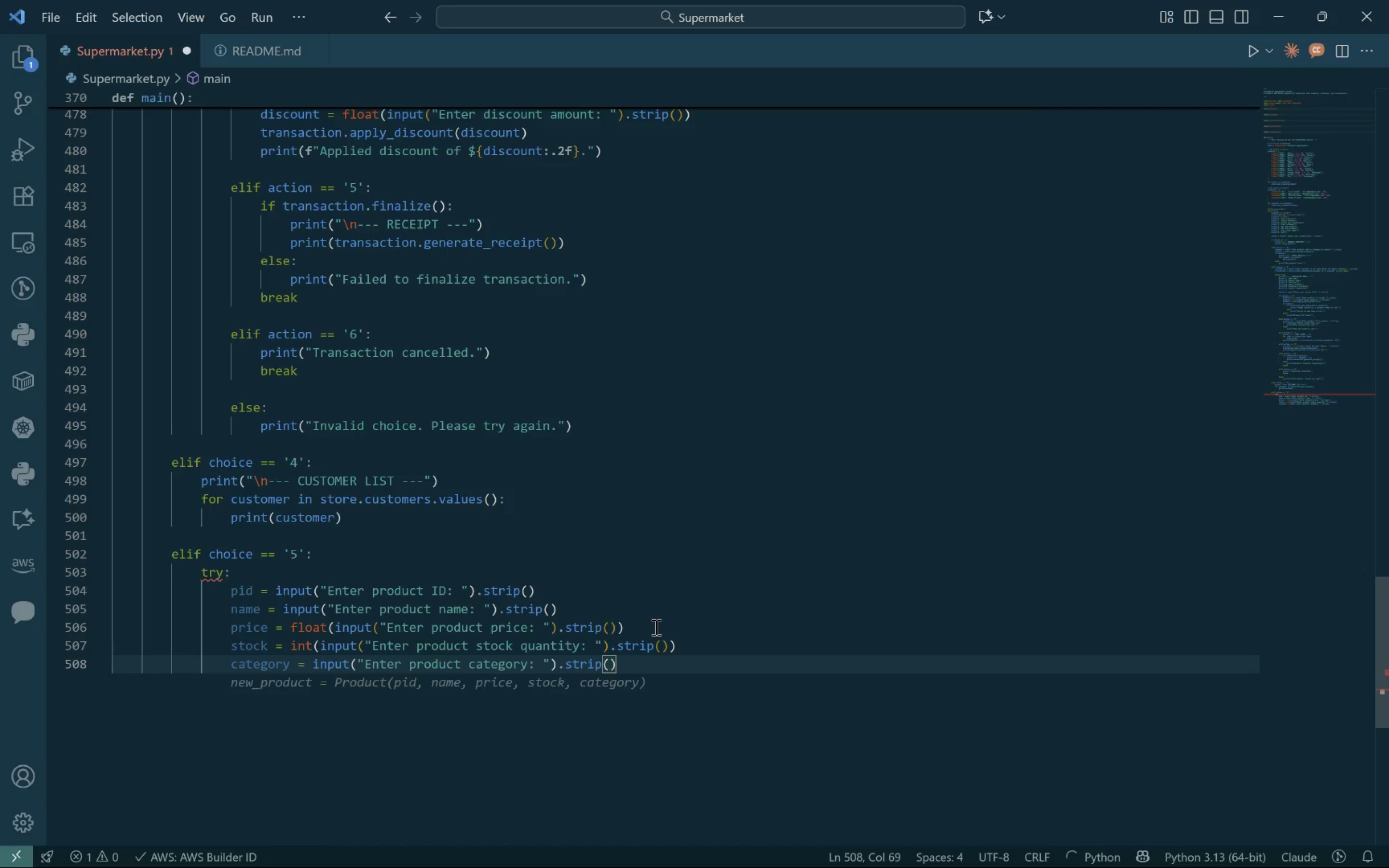 
key(Enter)
 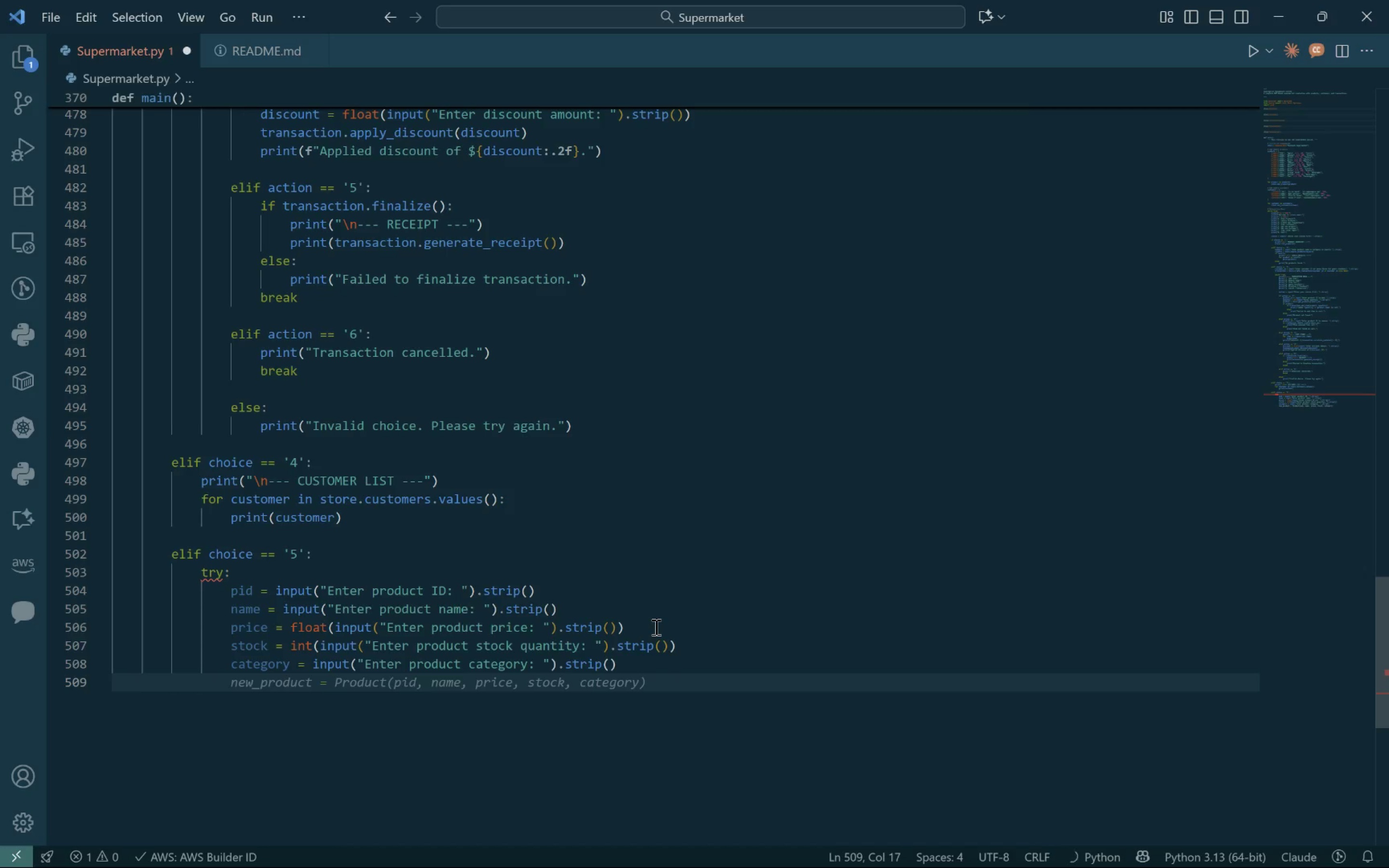 
key(Enter)
 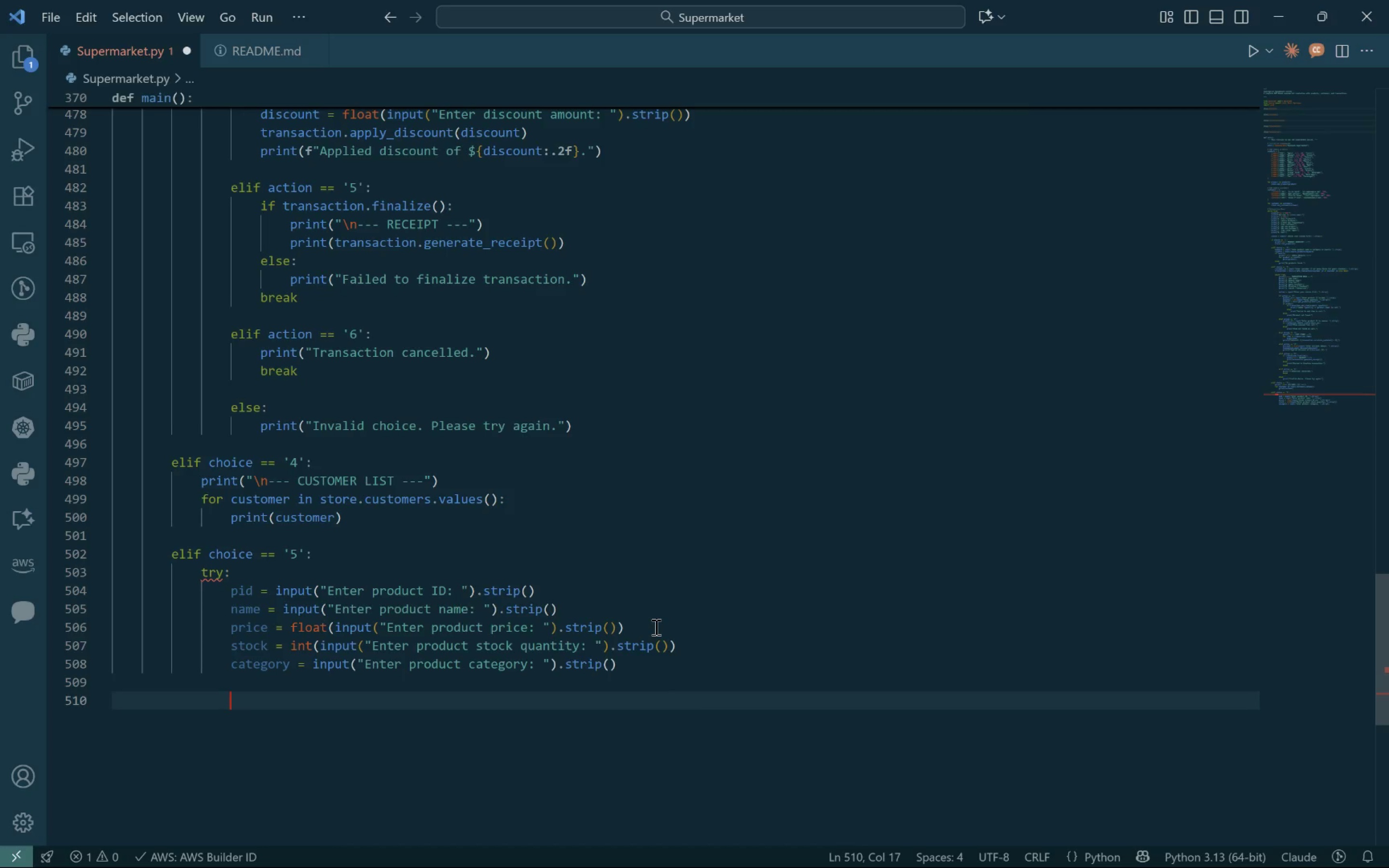 
type(prisuv)
key(Backspace)
key(Backspace)
key(Backspace)
key(Backspace)
type(oduct = Product()
key(Tab)
 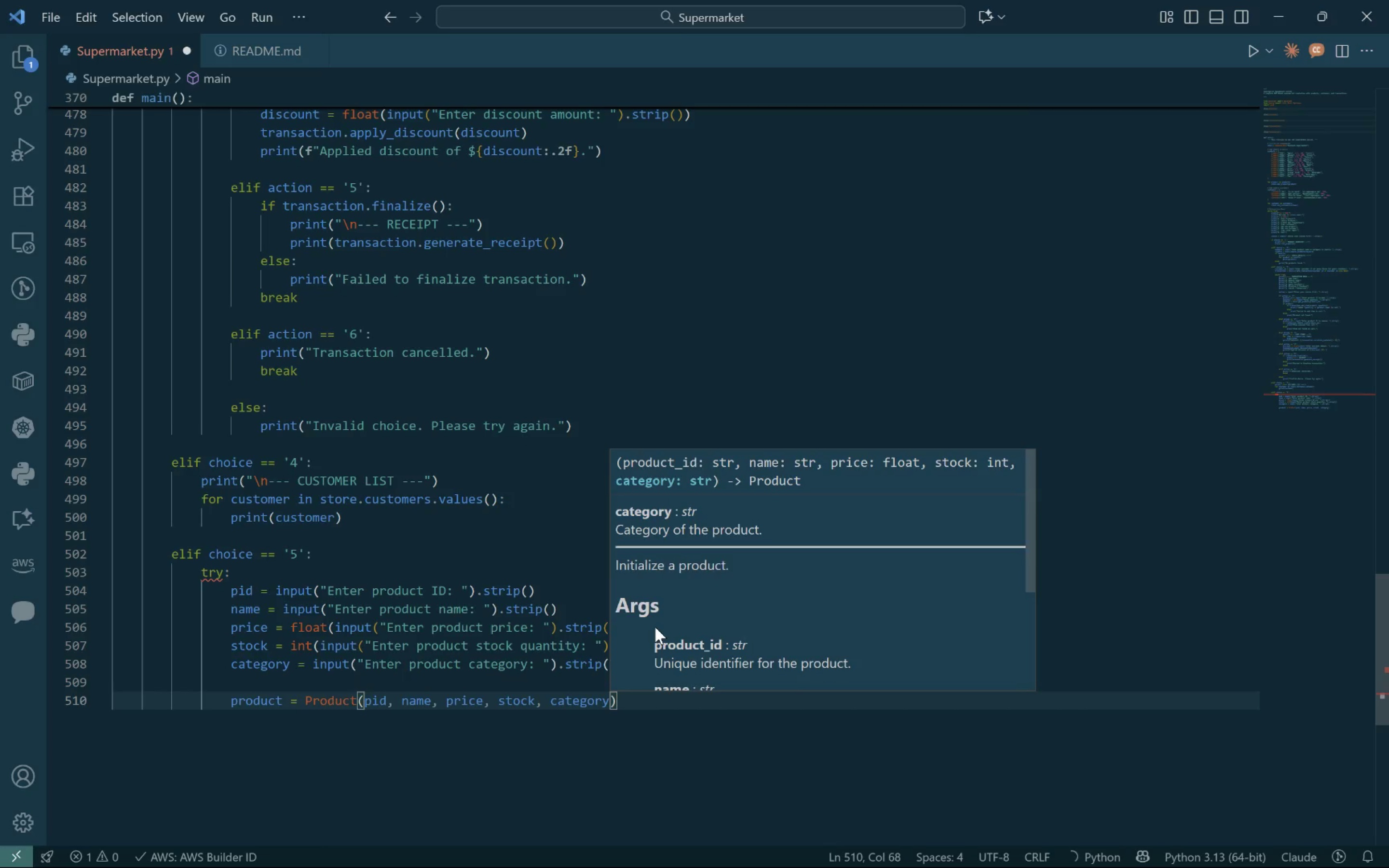 
key(ArrowRight)
 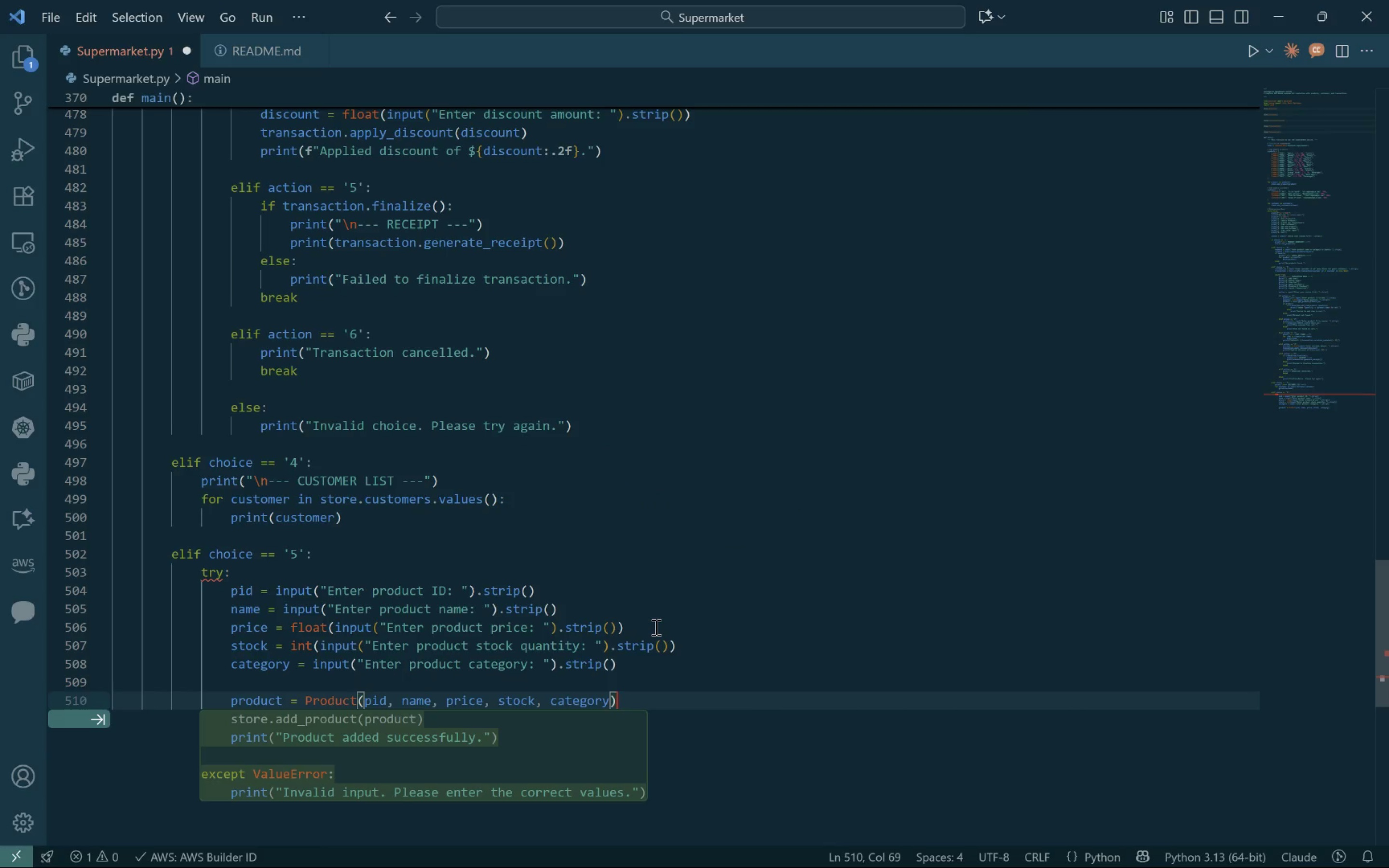 
key(ArrowRight)
 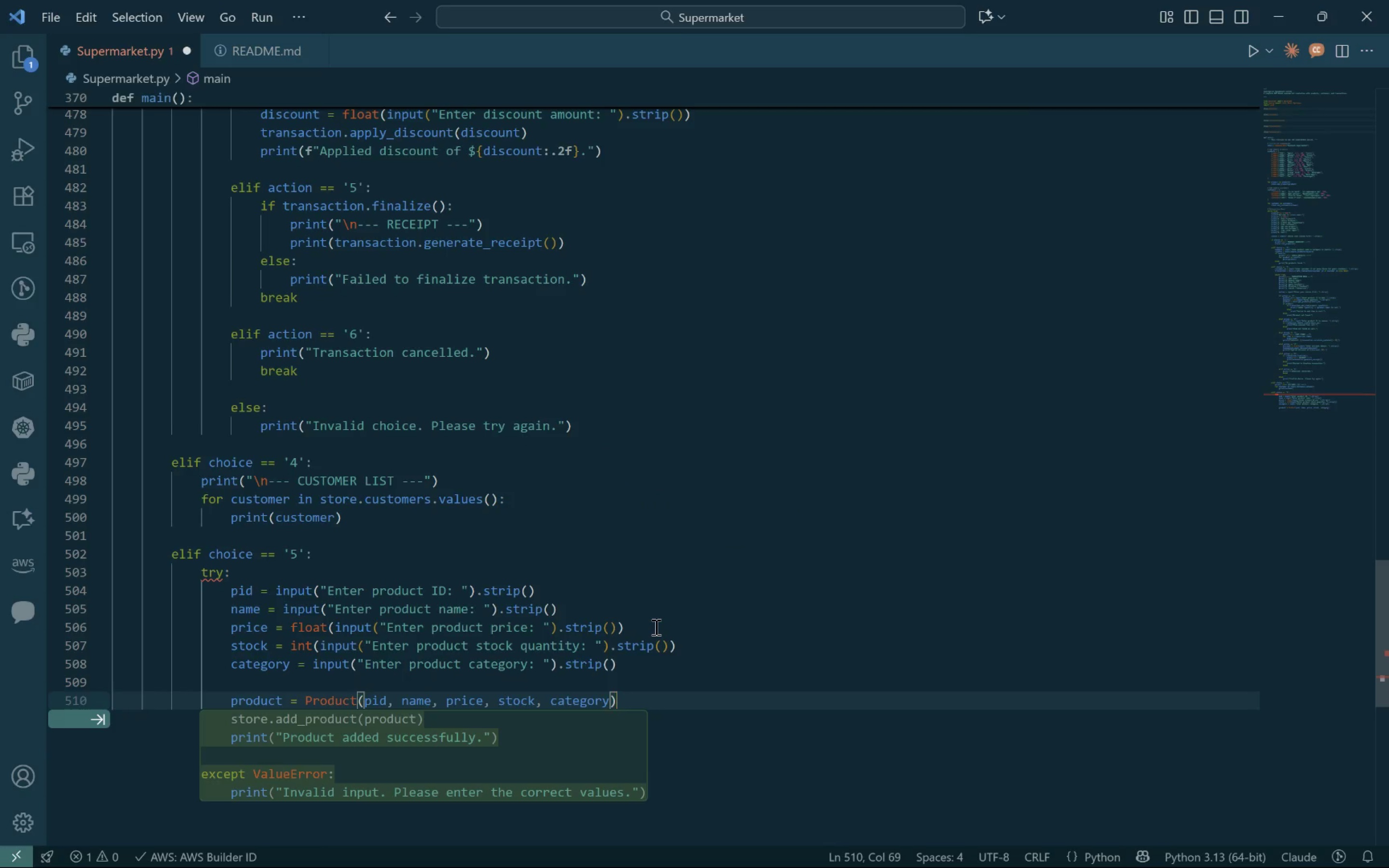 
key(Enter)
 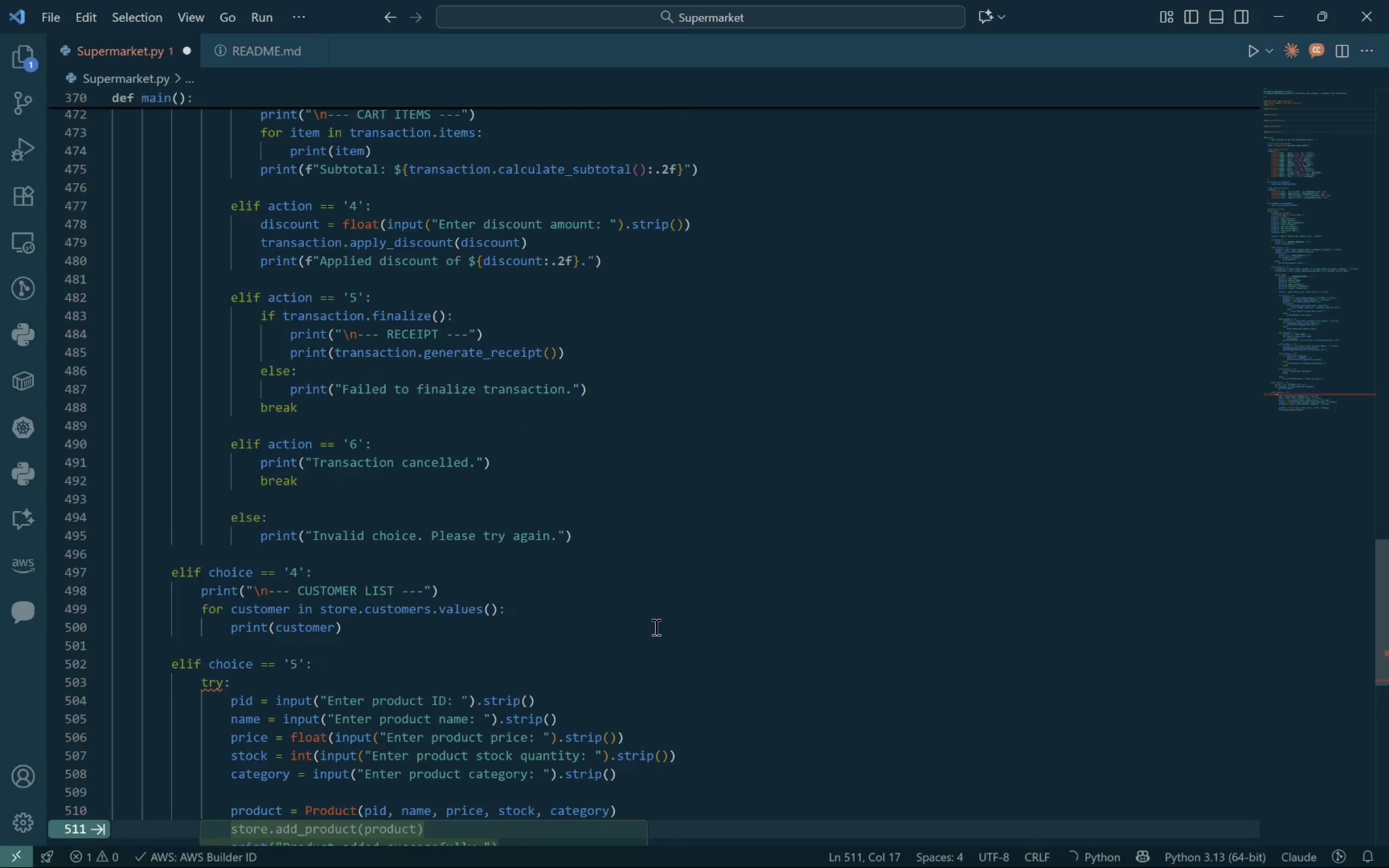 
type(if)
key(Tab)
key(Tab)
 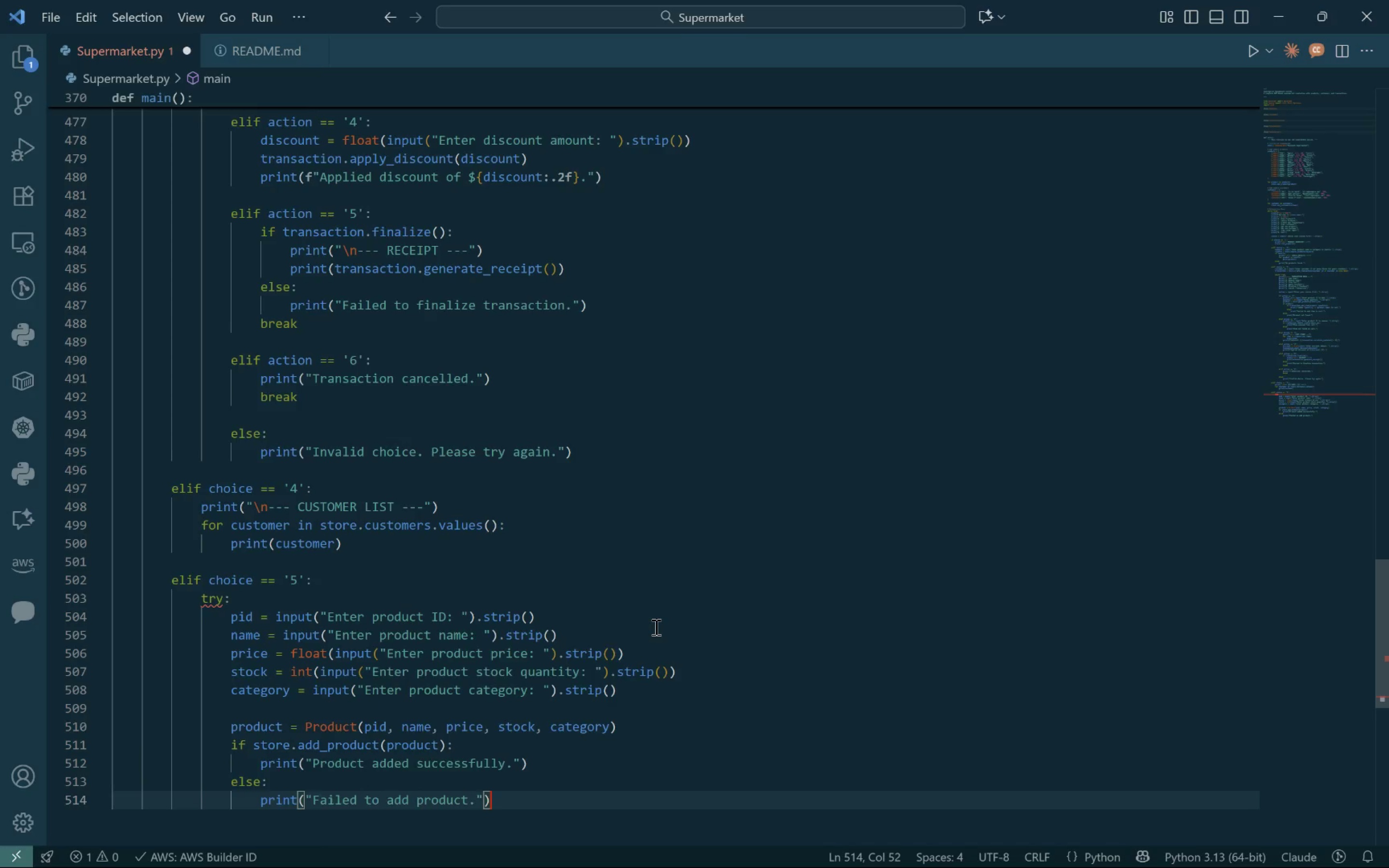 
wait(5.69)
 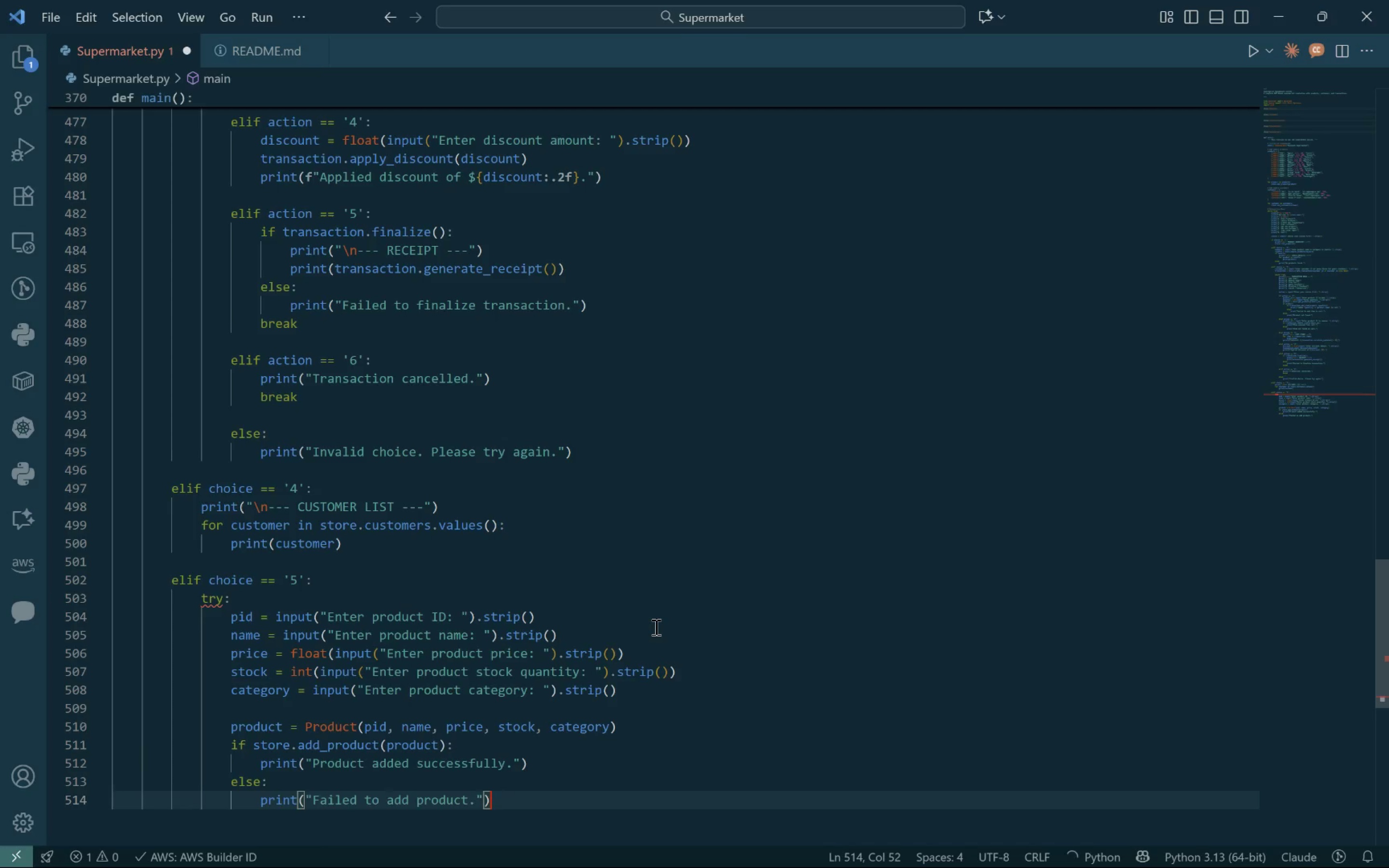 
mouse_move([538, 637])
 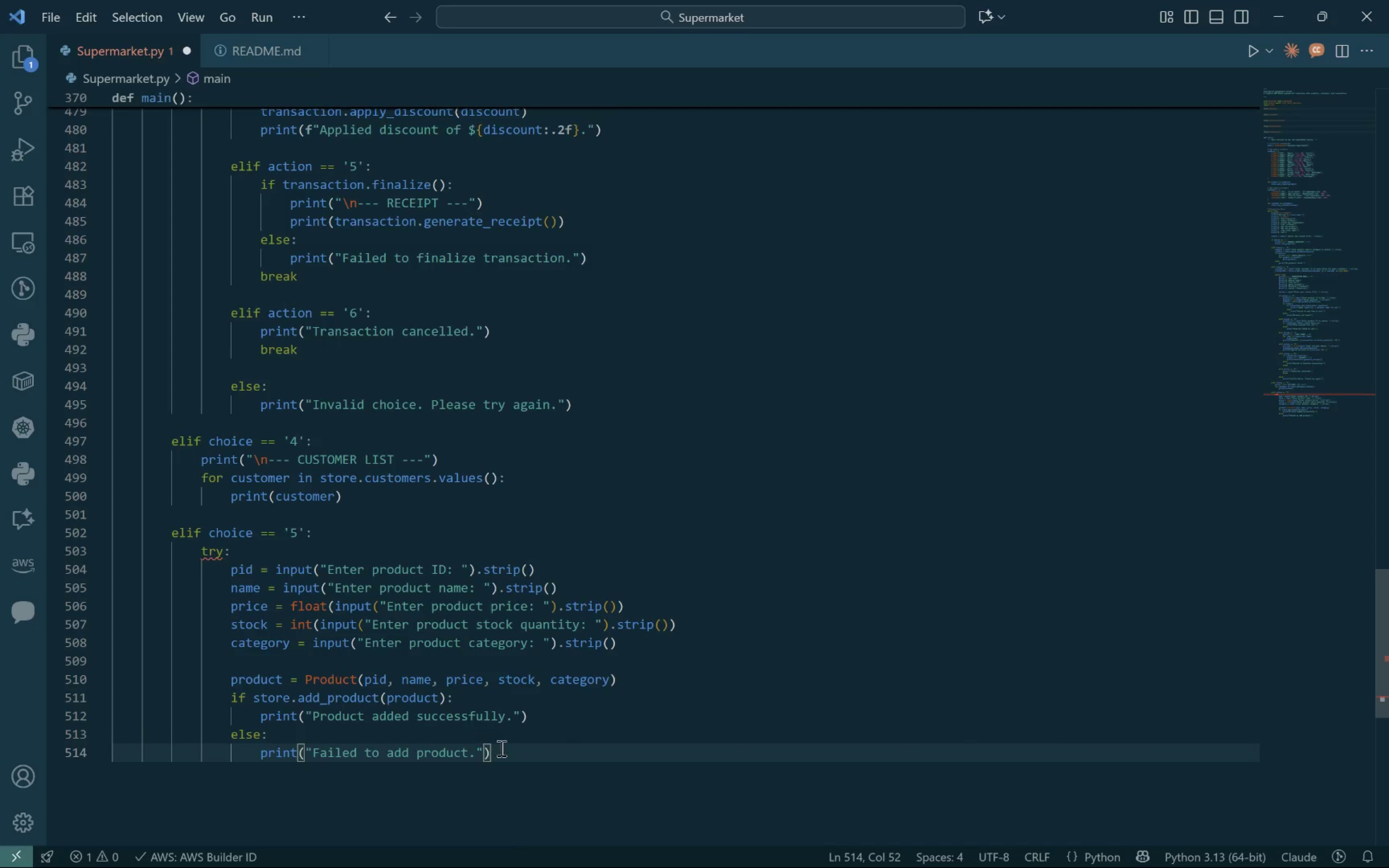 
left_click_drag(start_coordinate=[513, 756], to_coordinate=[234, 729])
 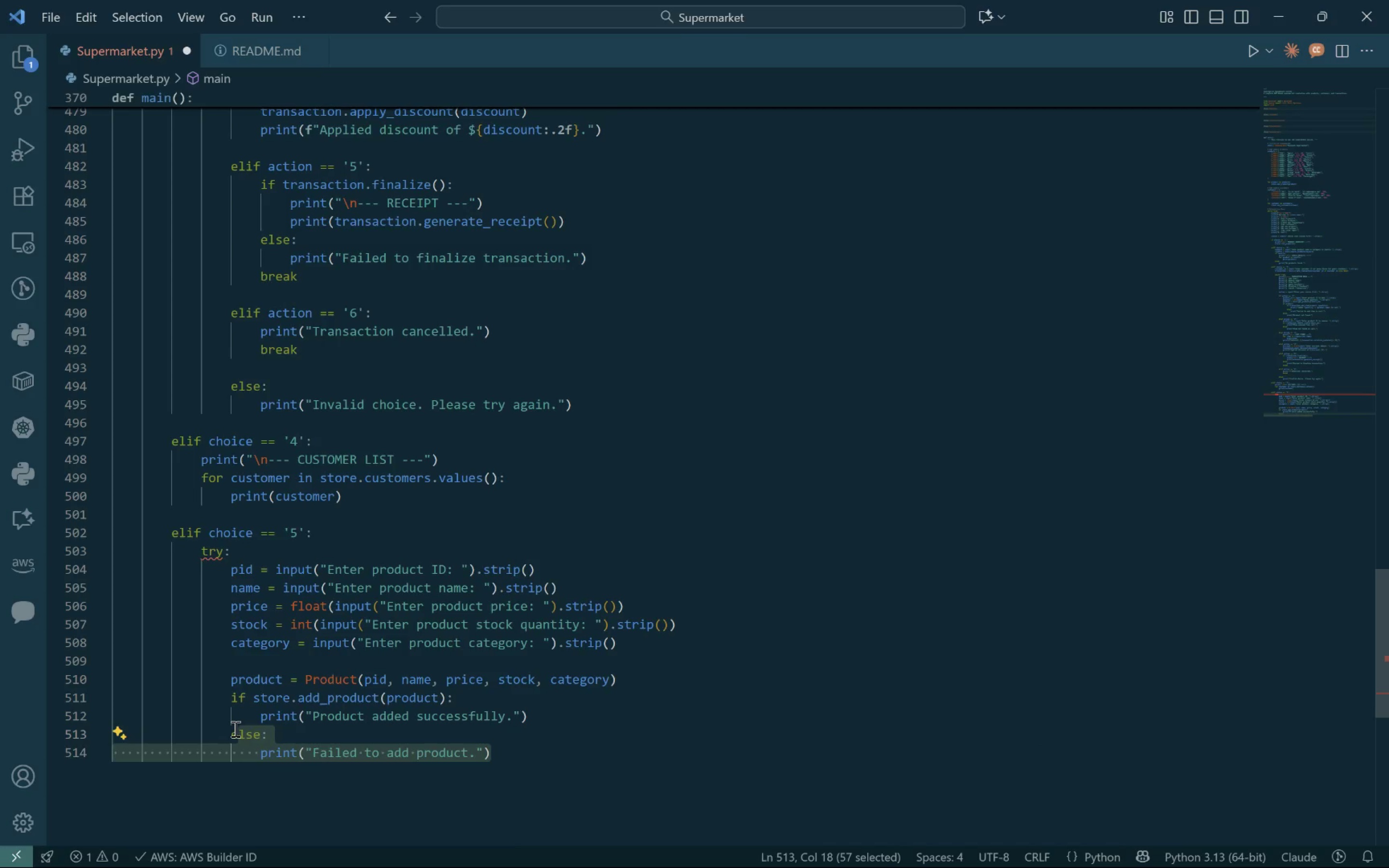 
key(Backspace)
key(Backspace)
key(Backspace)
type(except Value)
key(Tab)
key(Tab)
 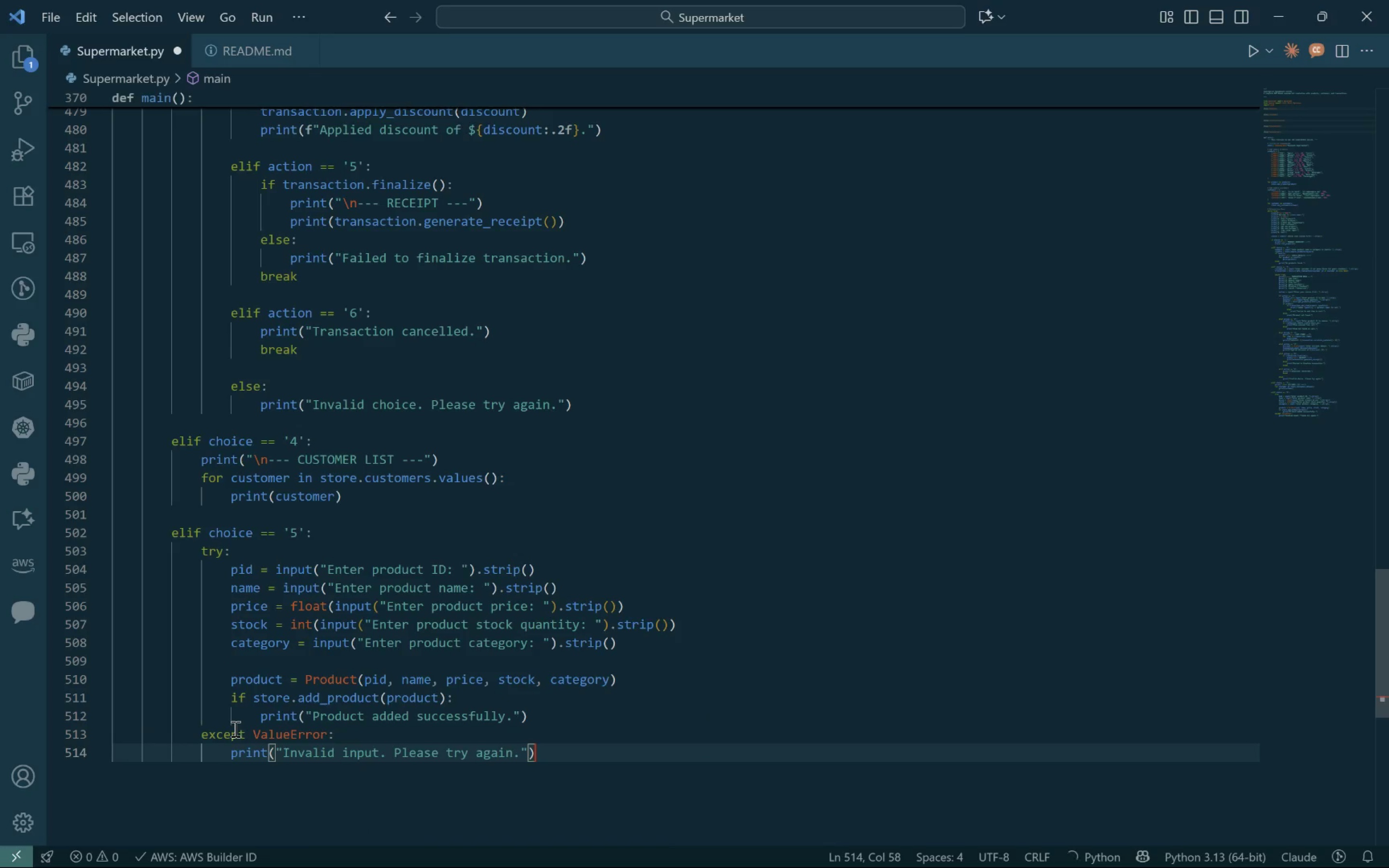 
key(Enter)
 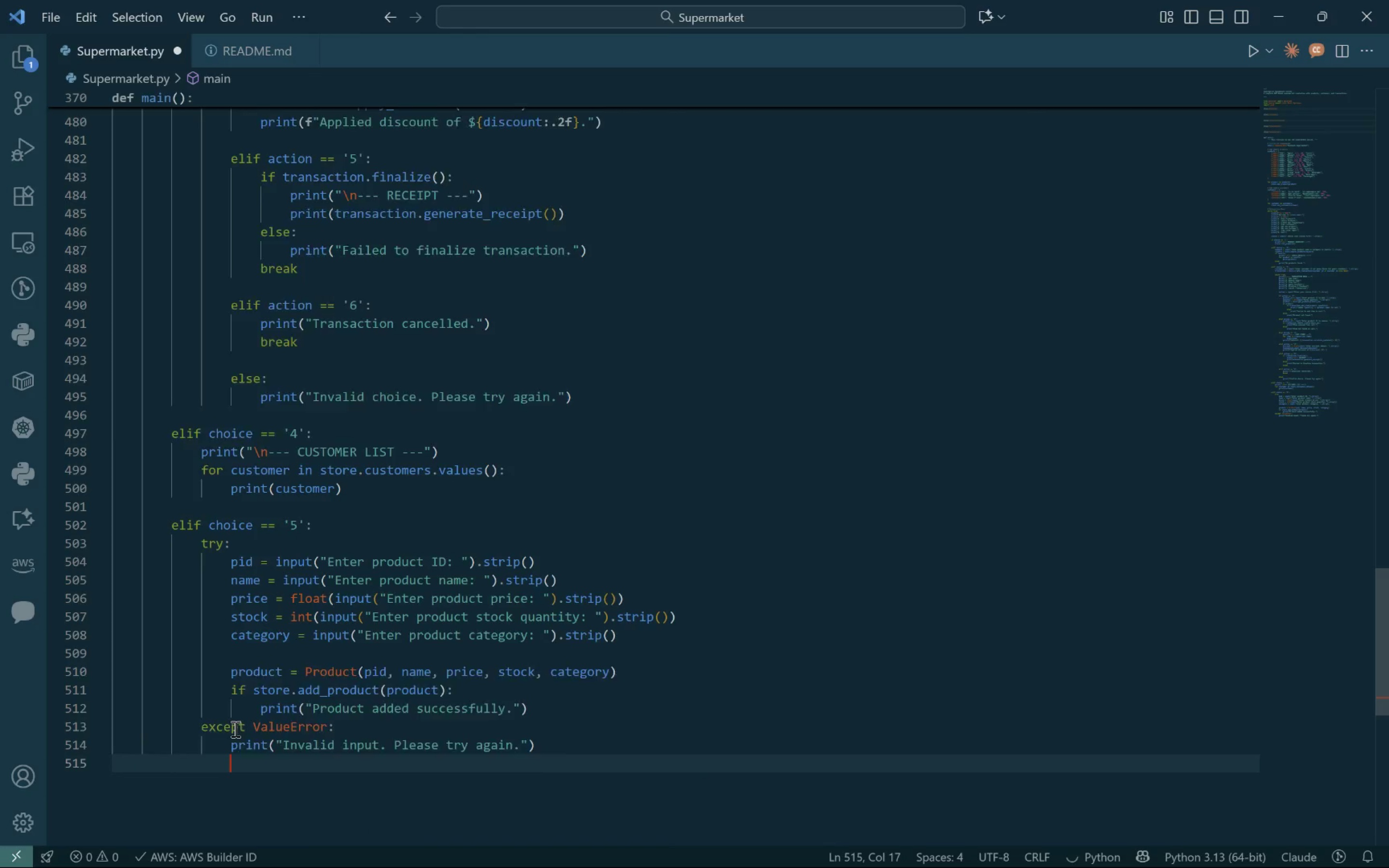 
key(Enter)
 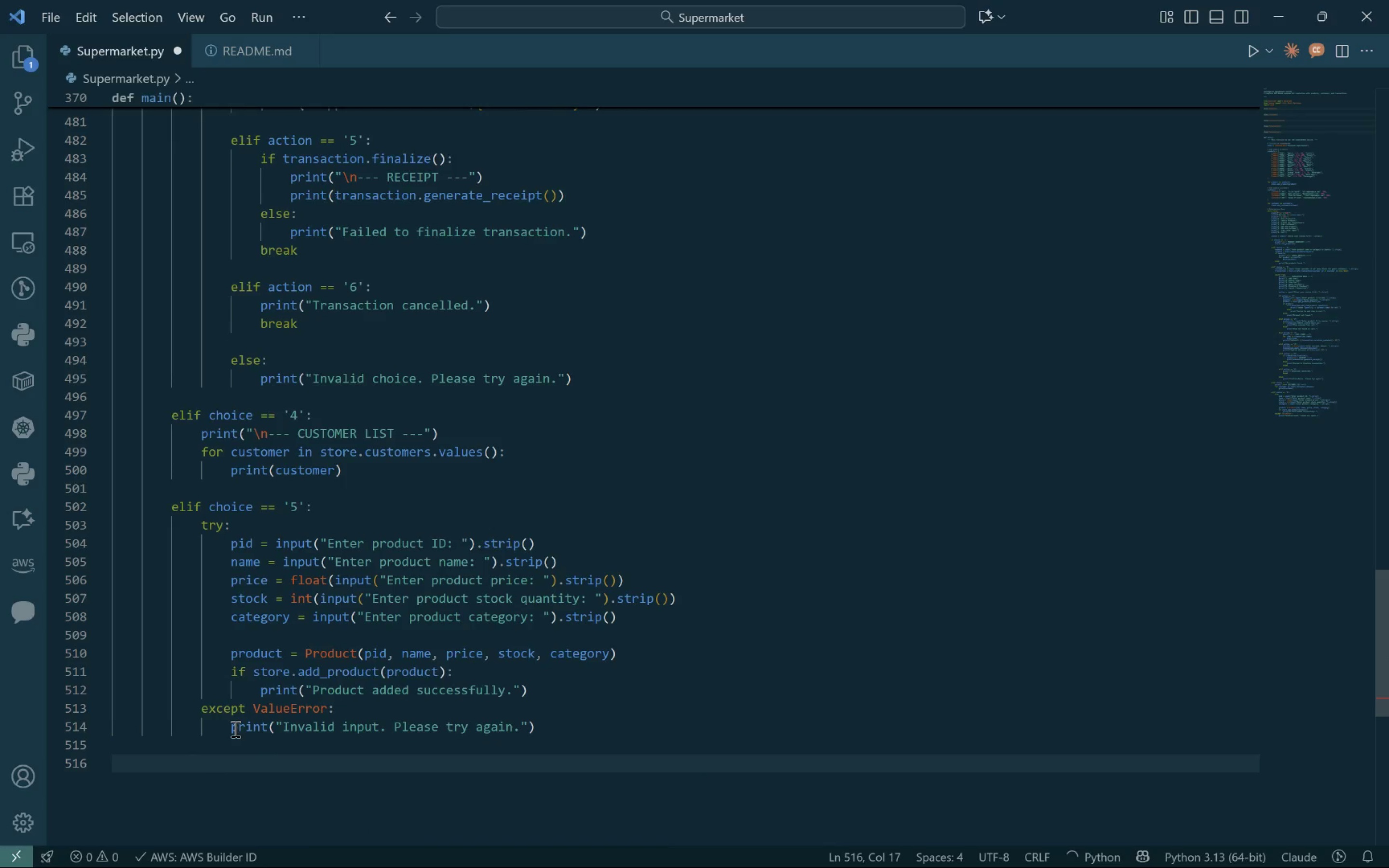 
key(Backspace)
 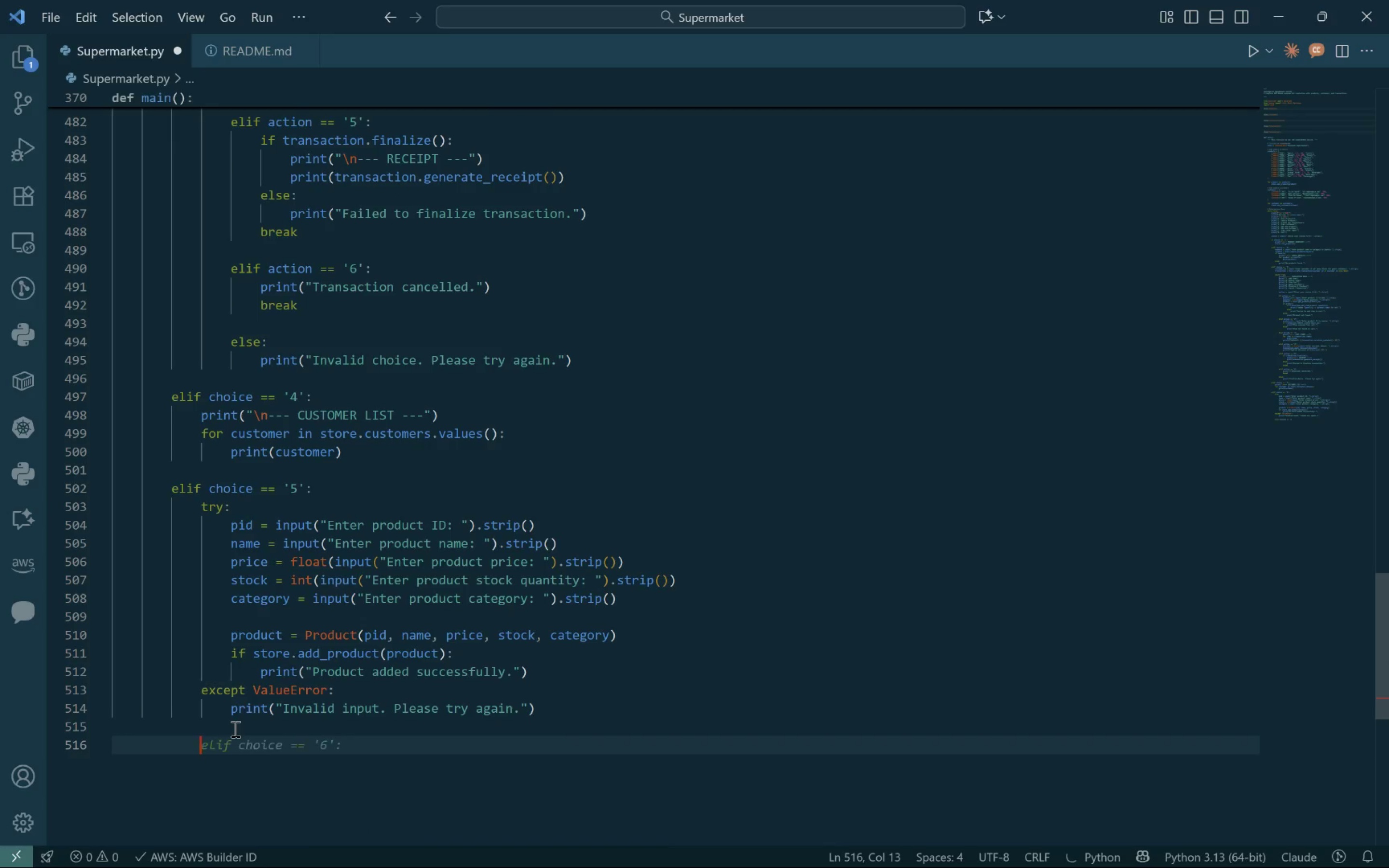 
key(Backspace)
 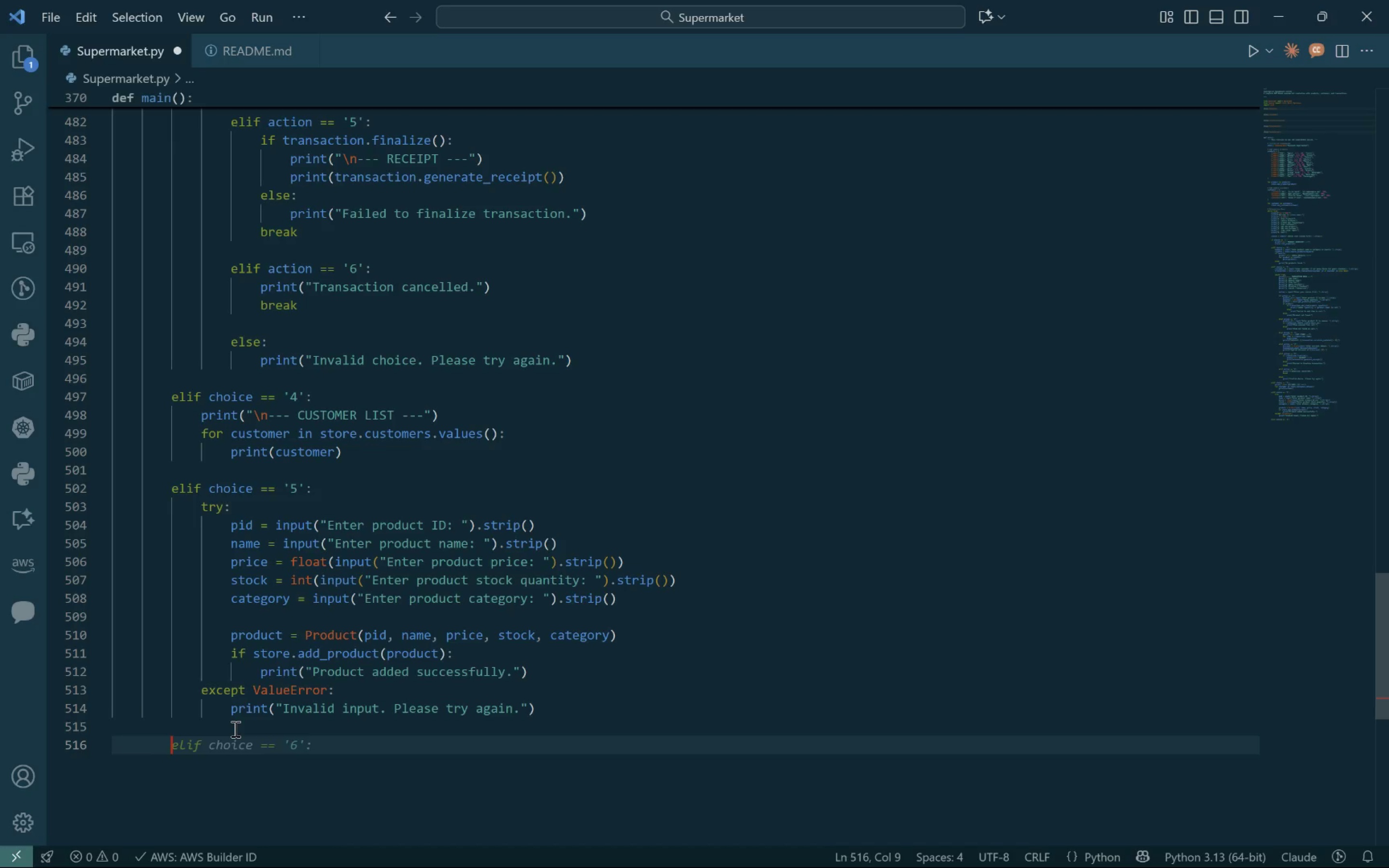 
key(Tab)
 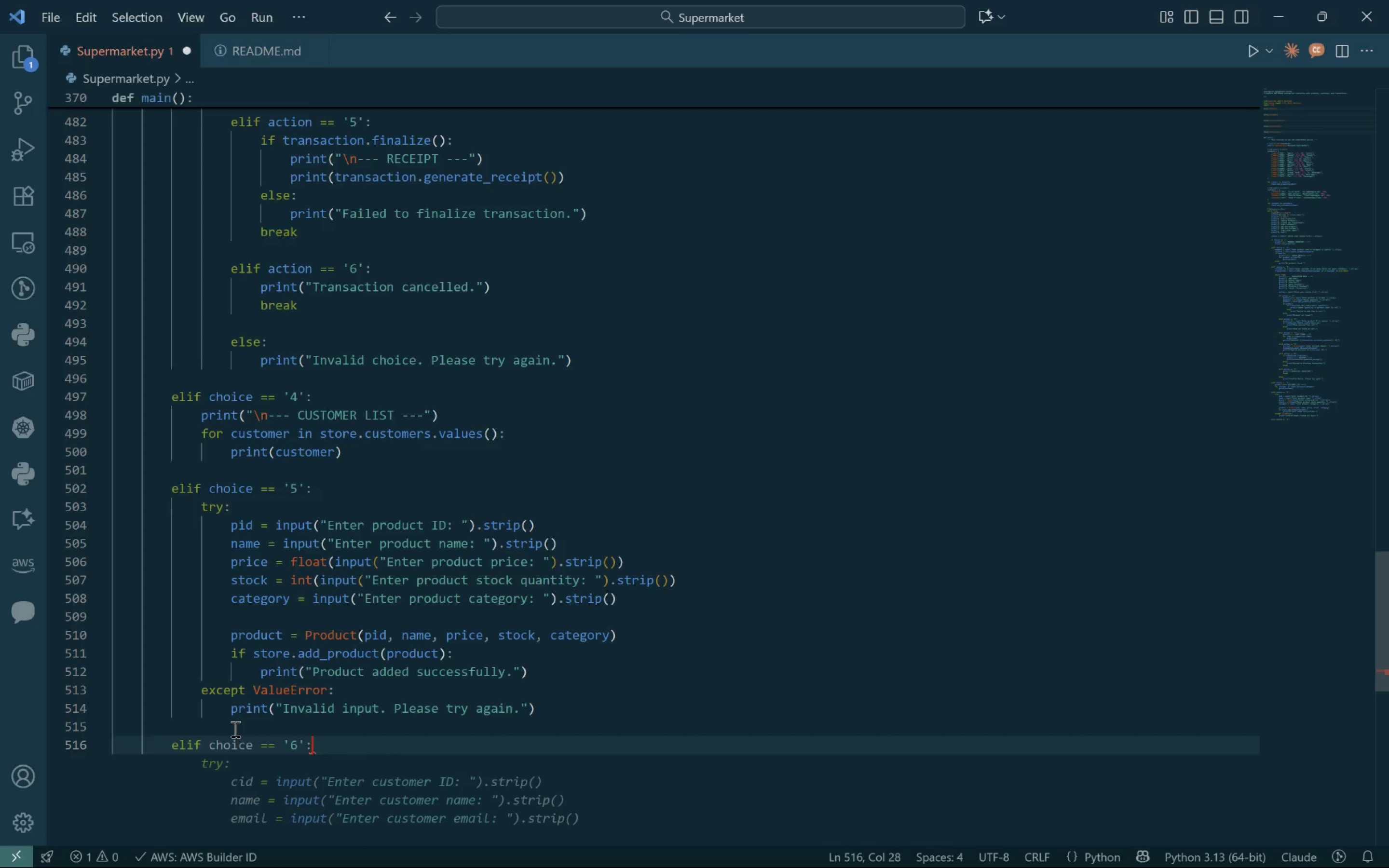 
key(Enter)
 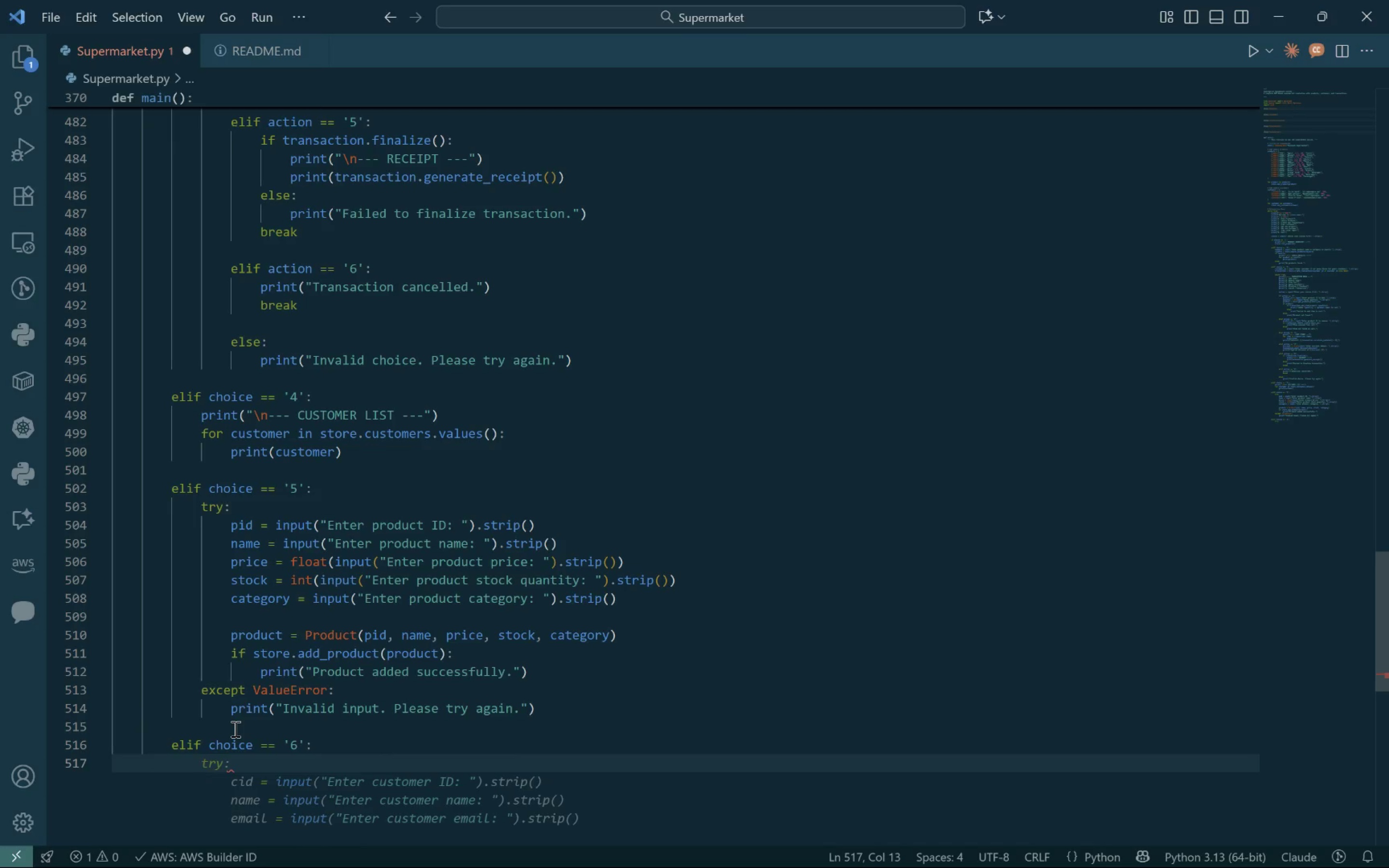 
type(cid = )
key(Tab)
 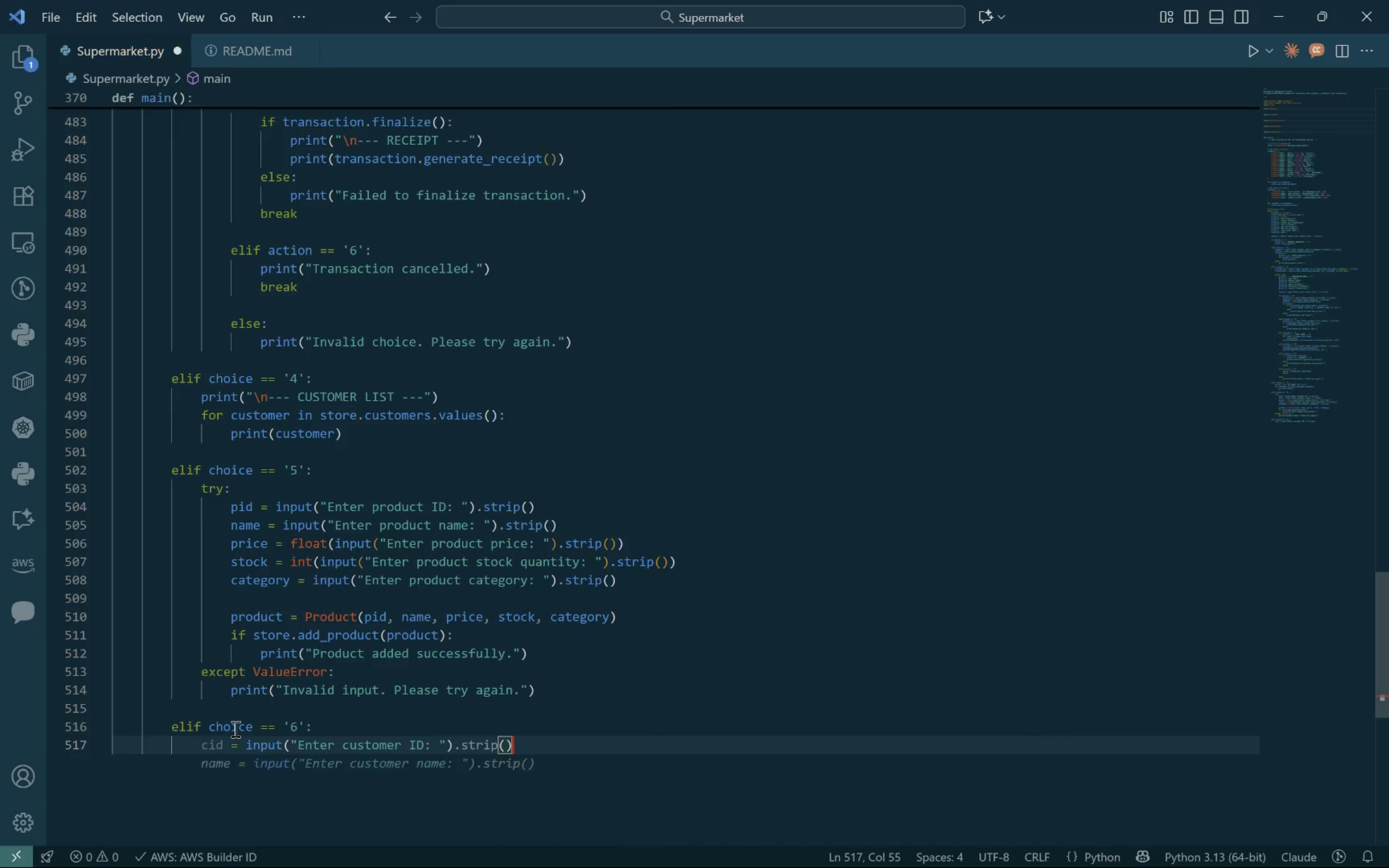 
key(Enter)
 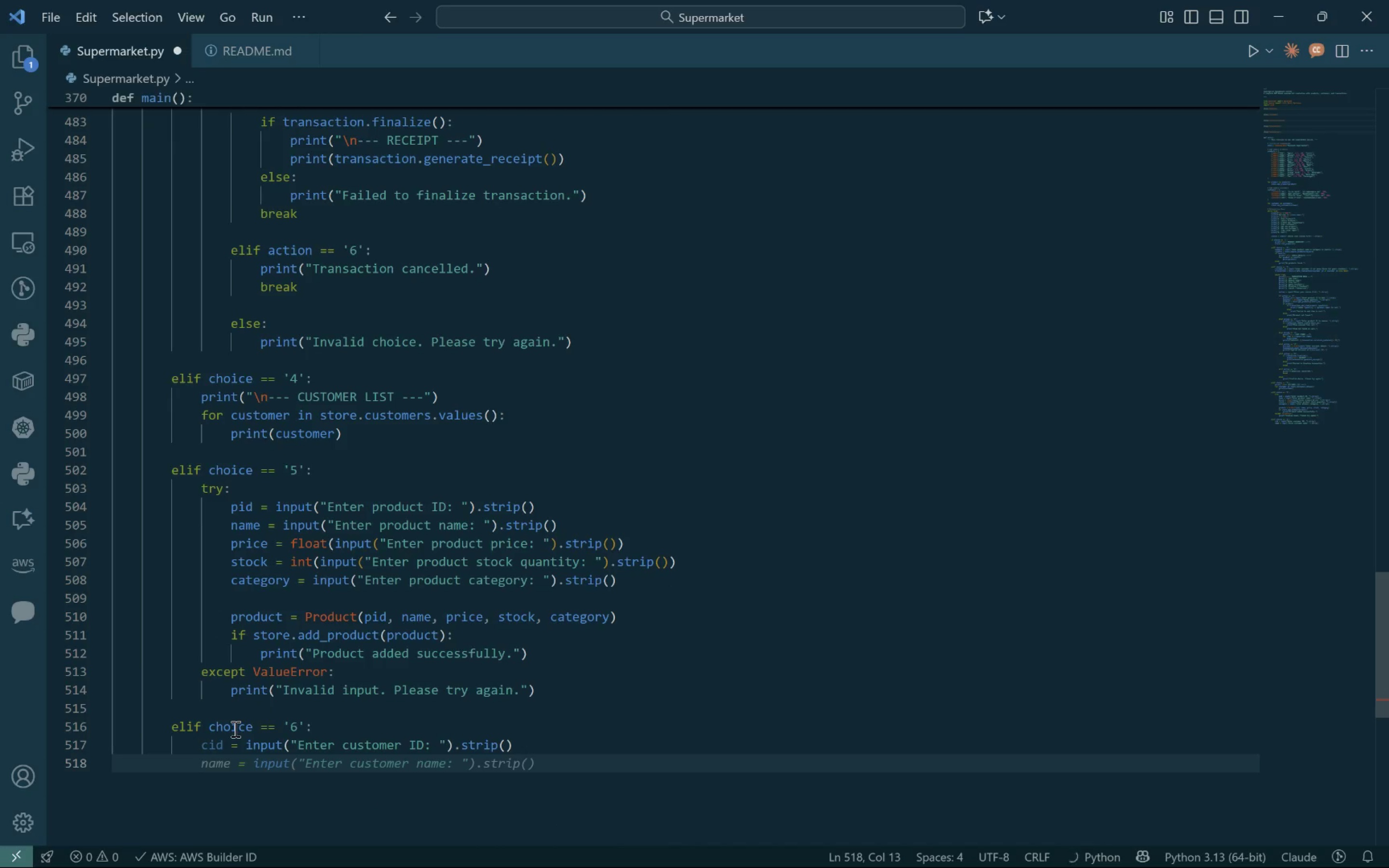 
key(Tab)
 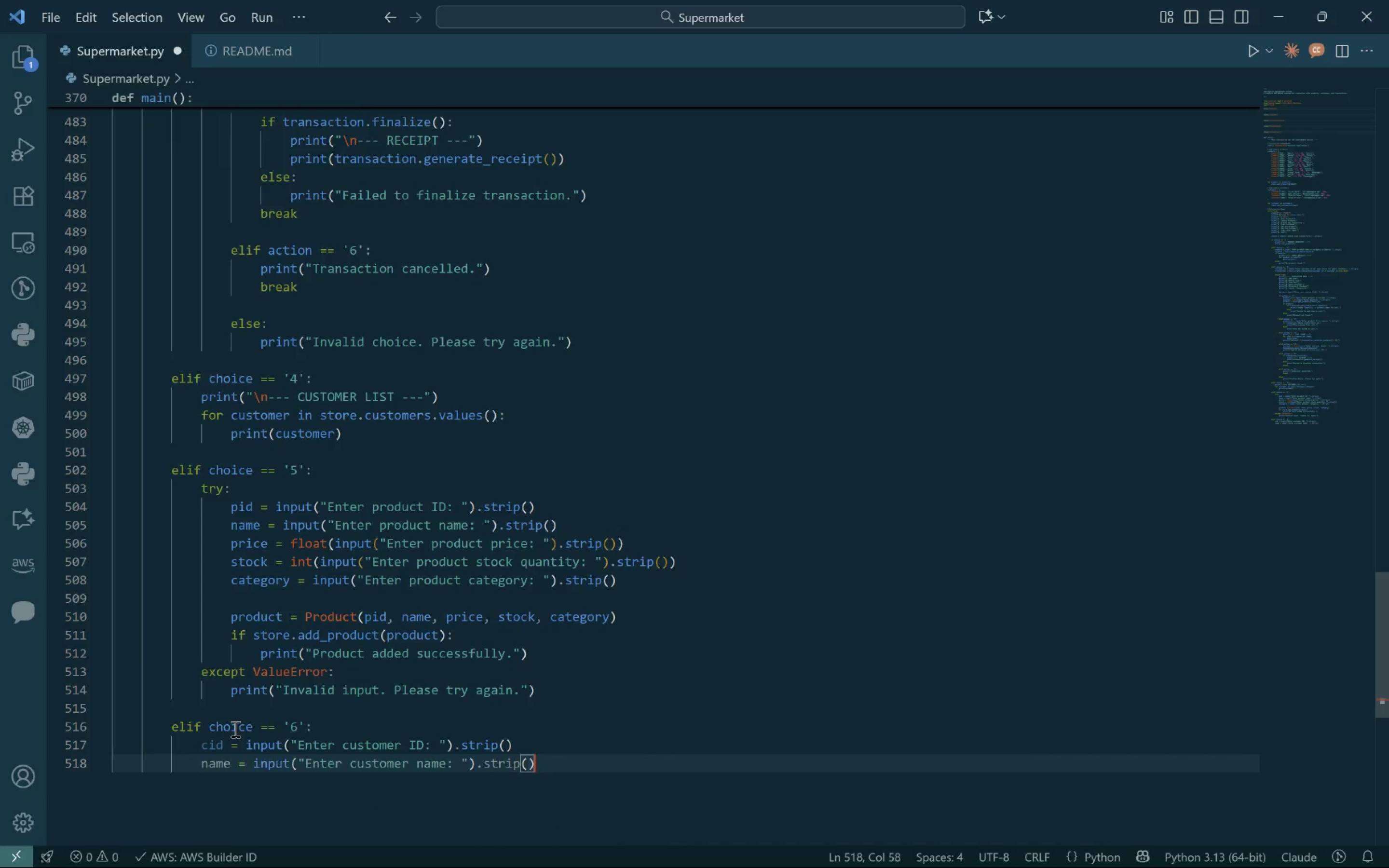 
key(Enter)
 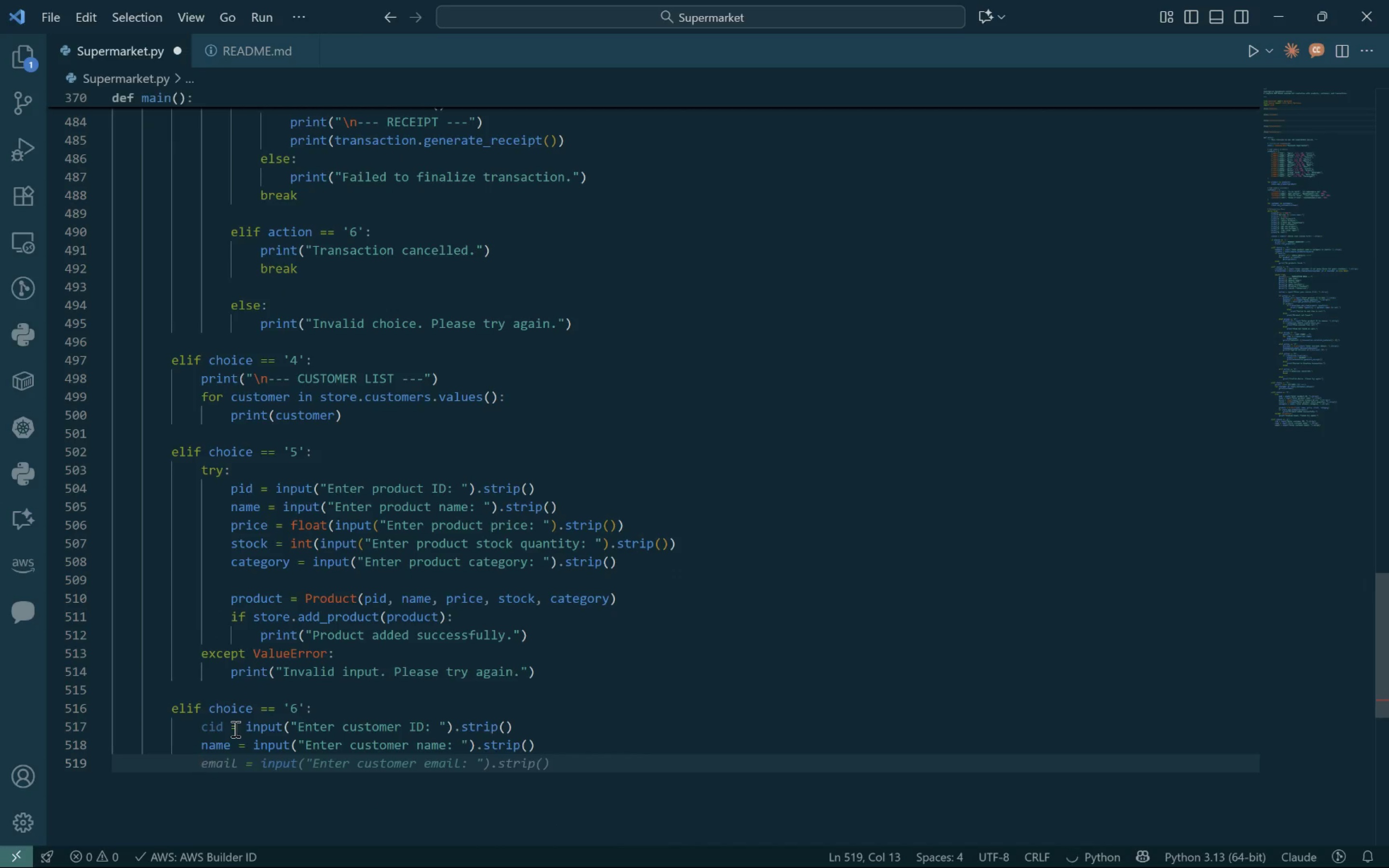 
key(Tab)
 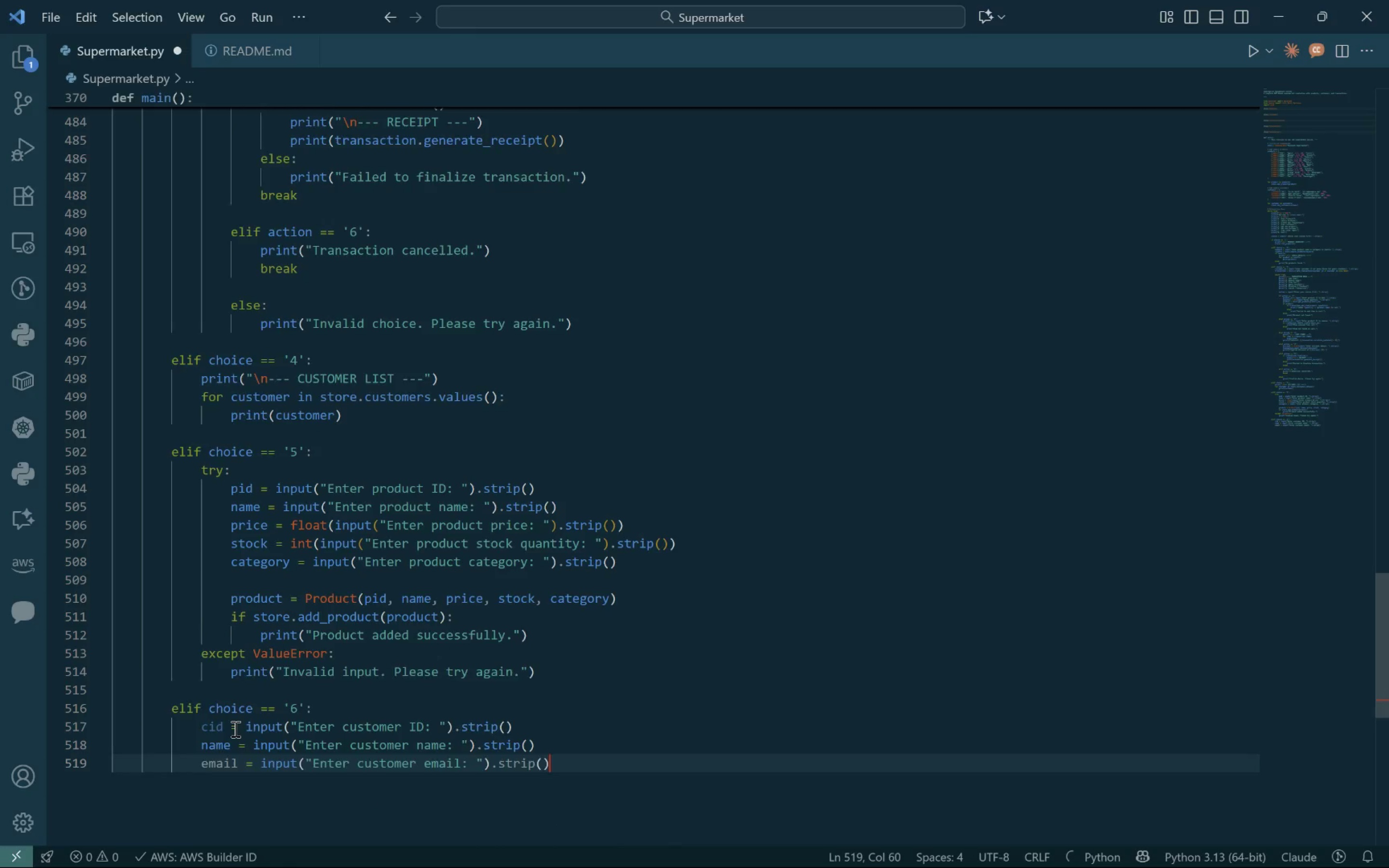 
key(Enter)
 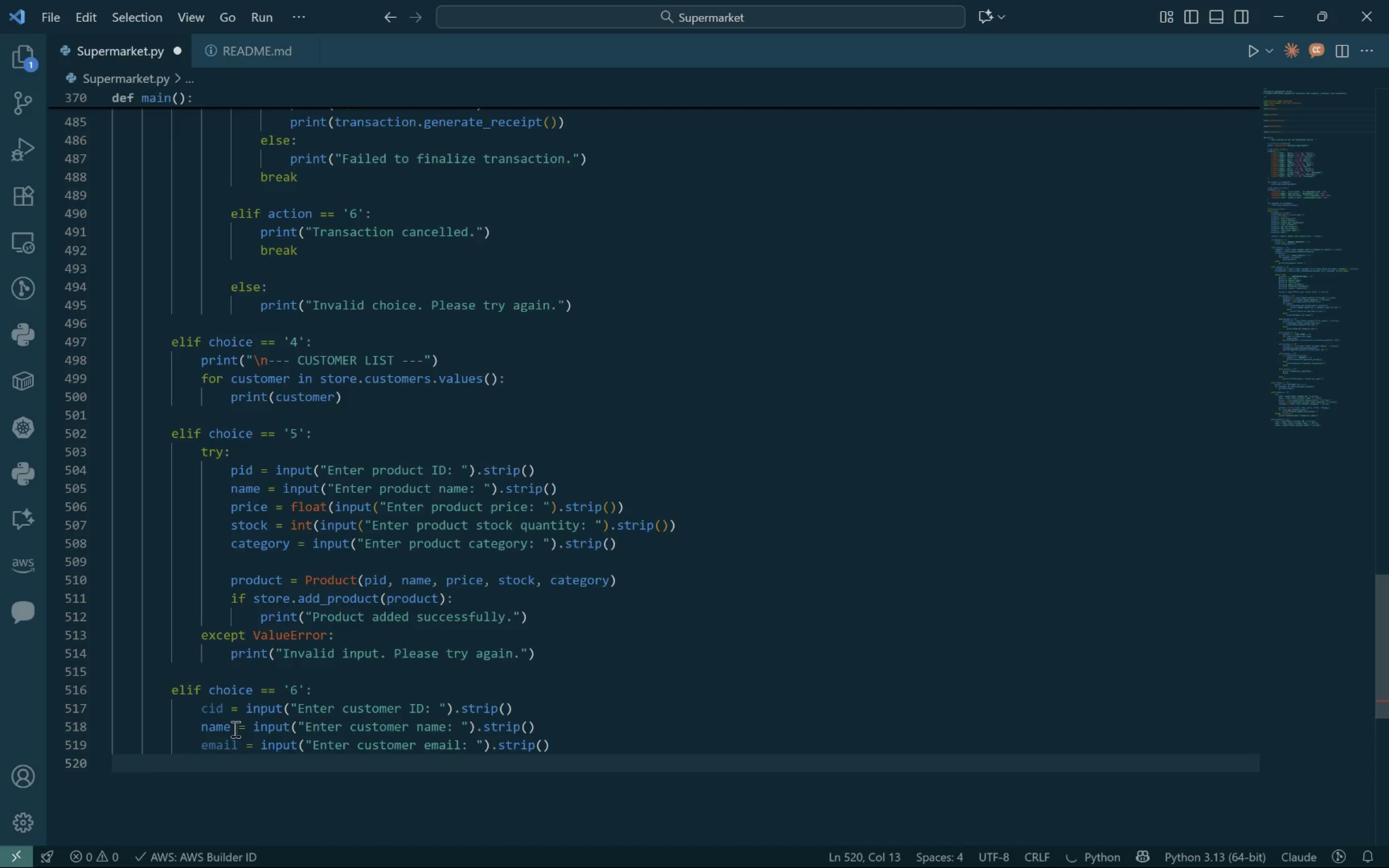 
key(Enter)
 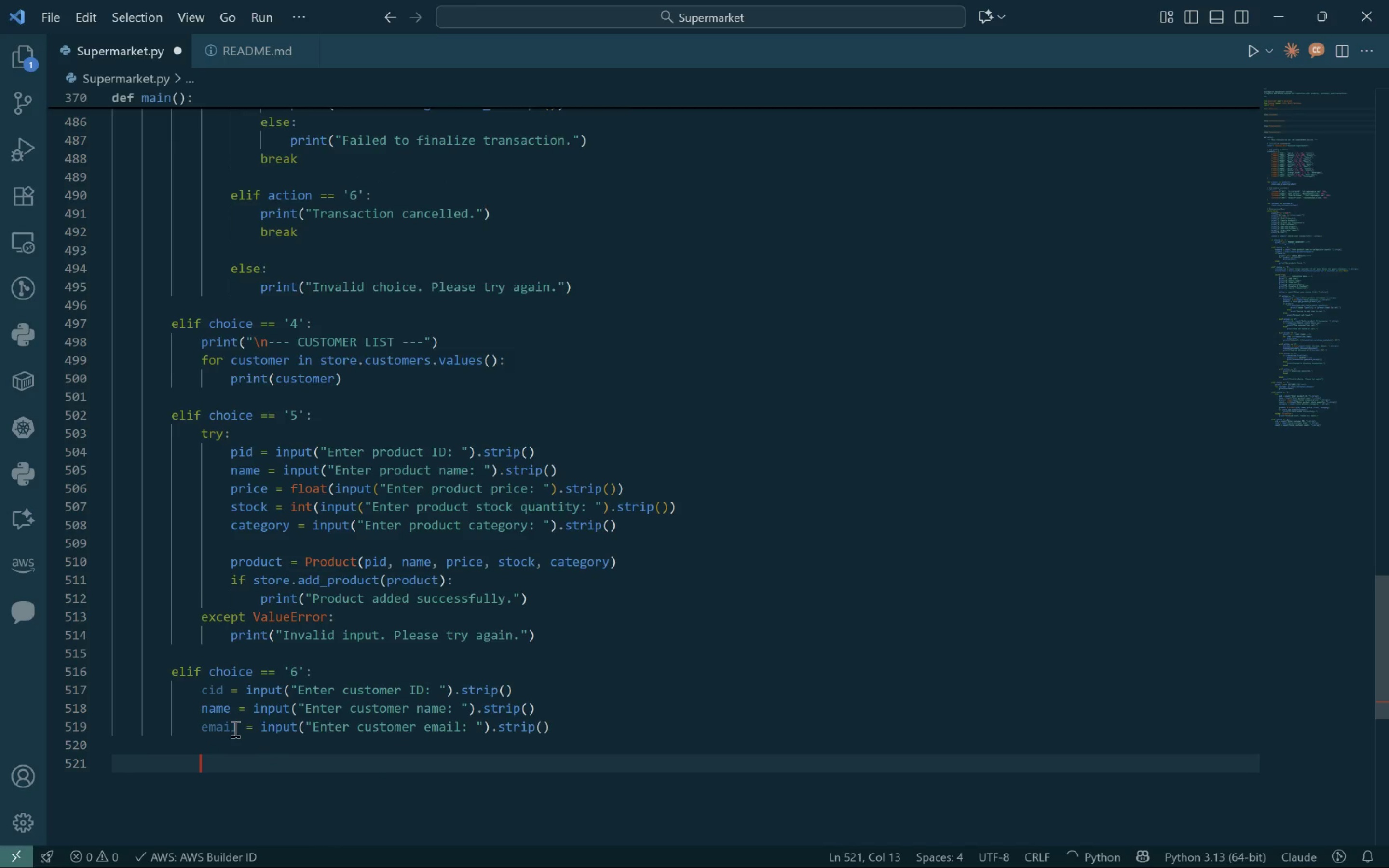 
type(customer = )
key(Tab)
 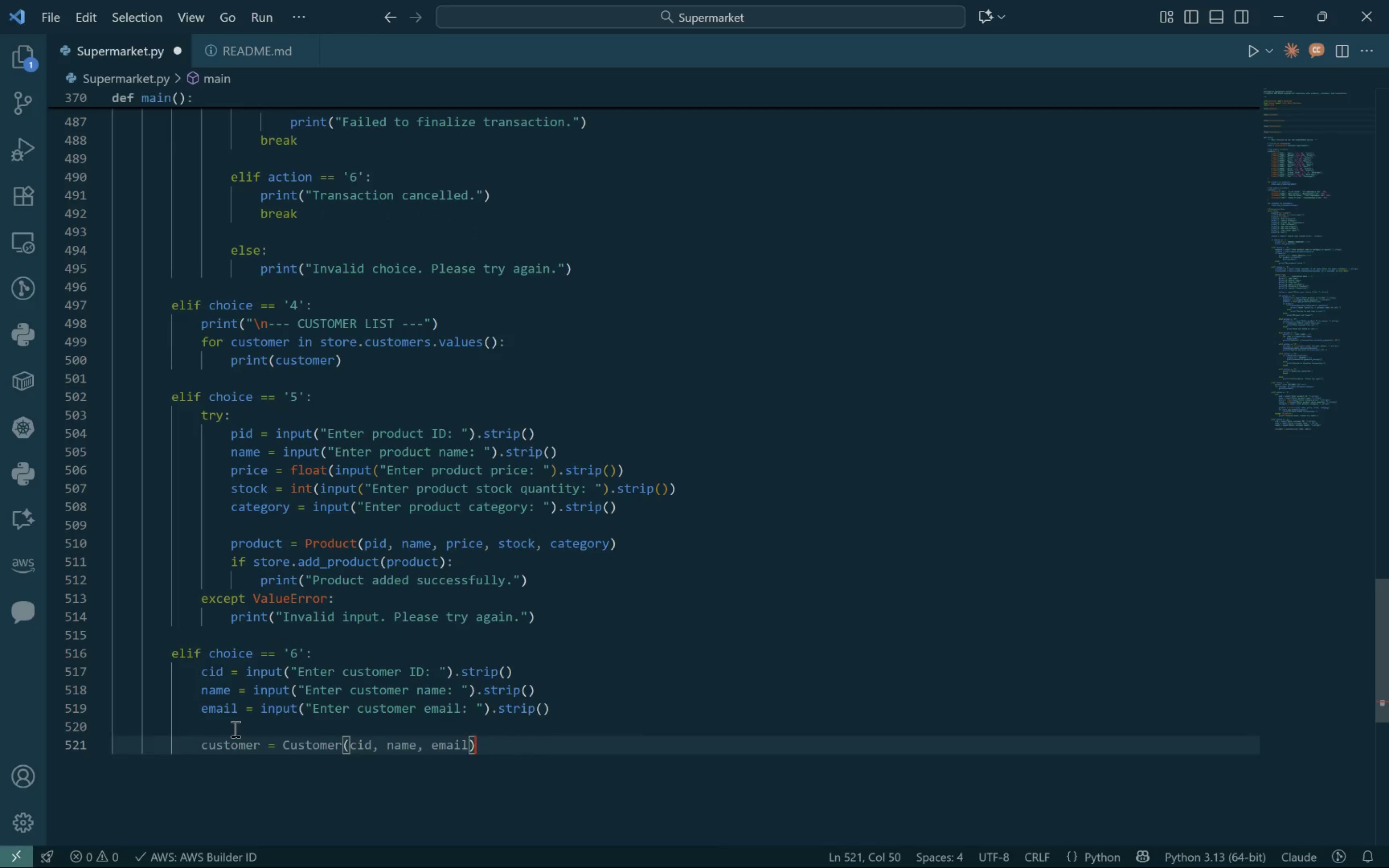 
key(Enter)
 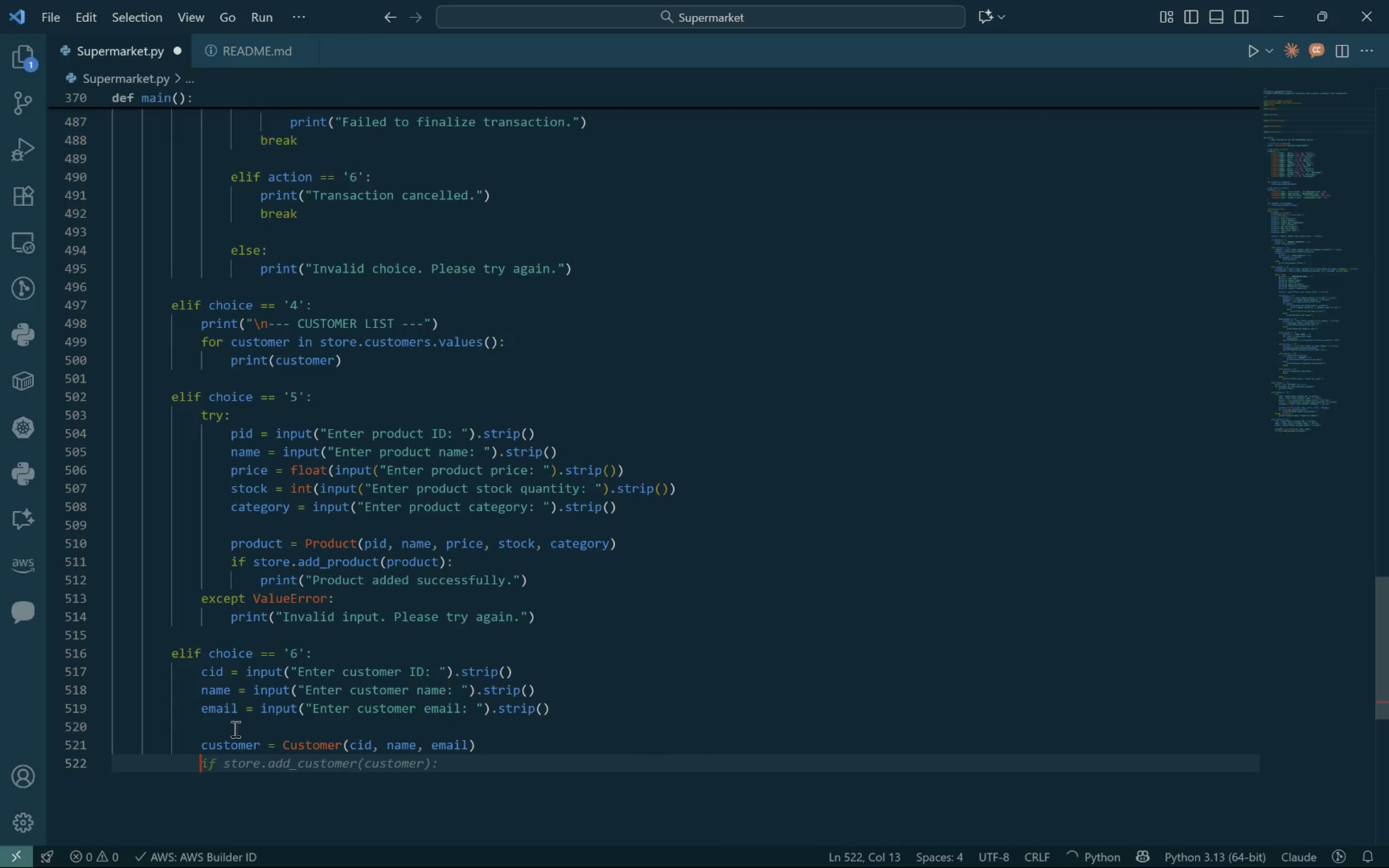 
key(I)
 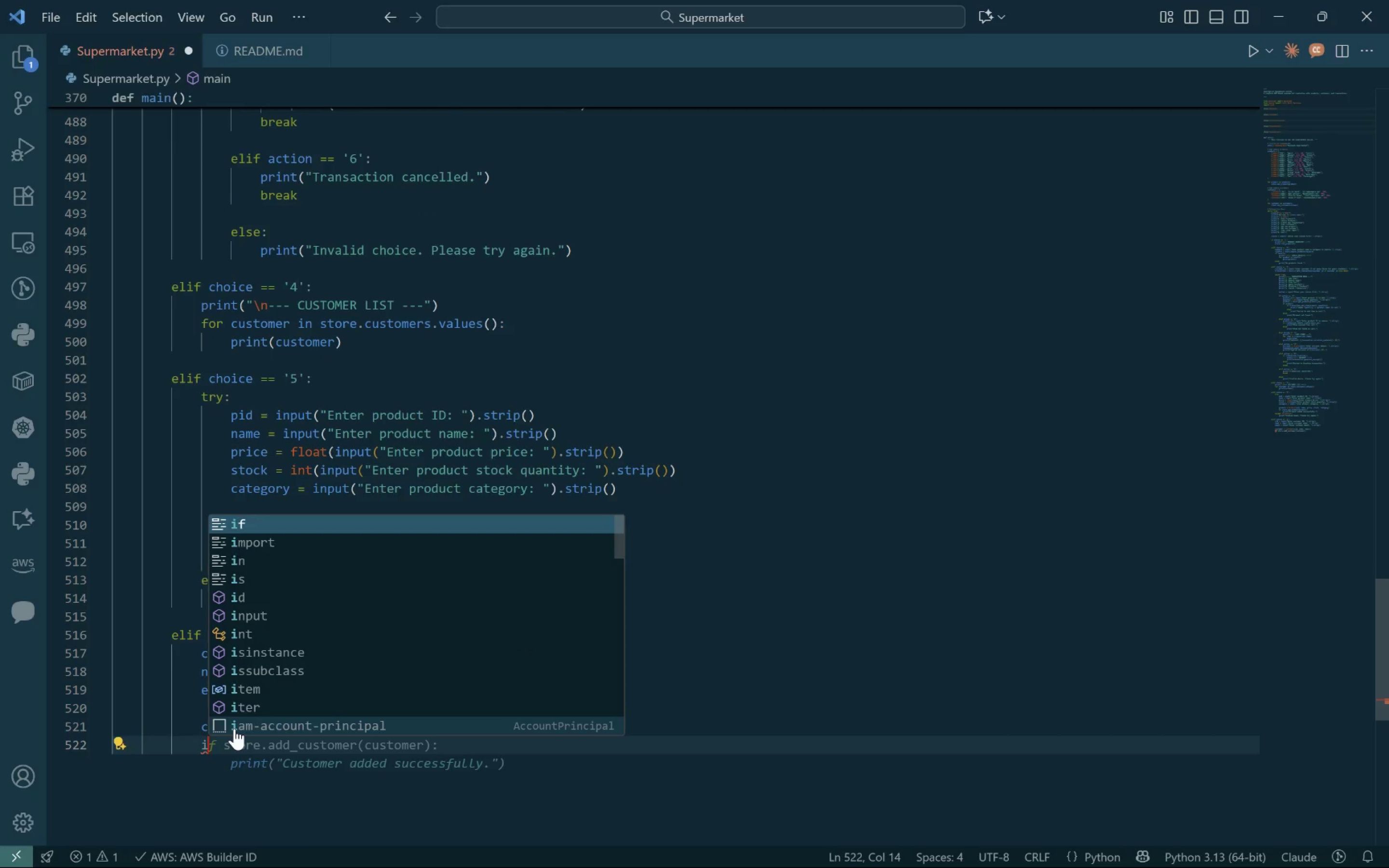 
key(Tab)
 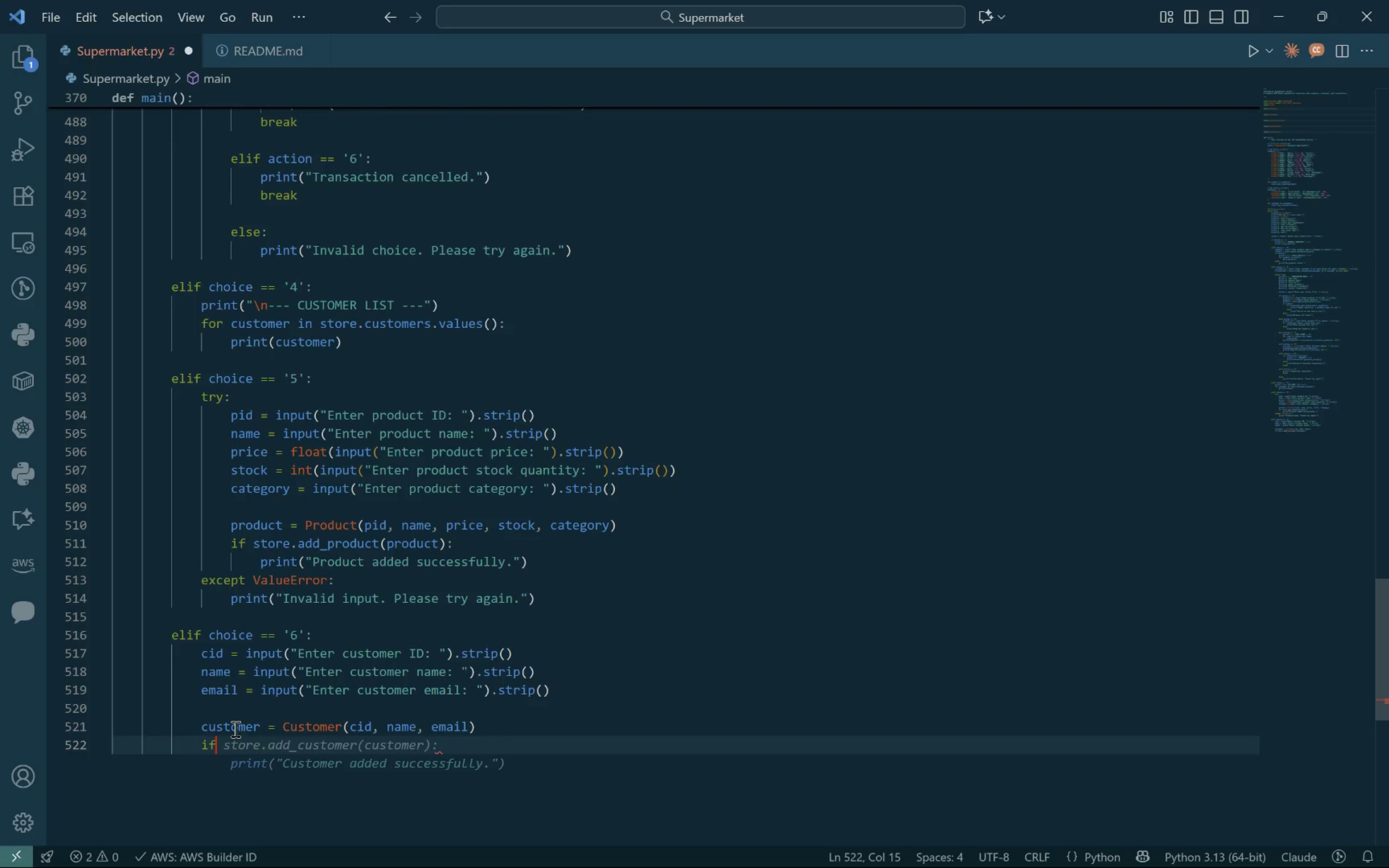 
key(Tab)
 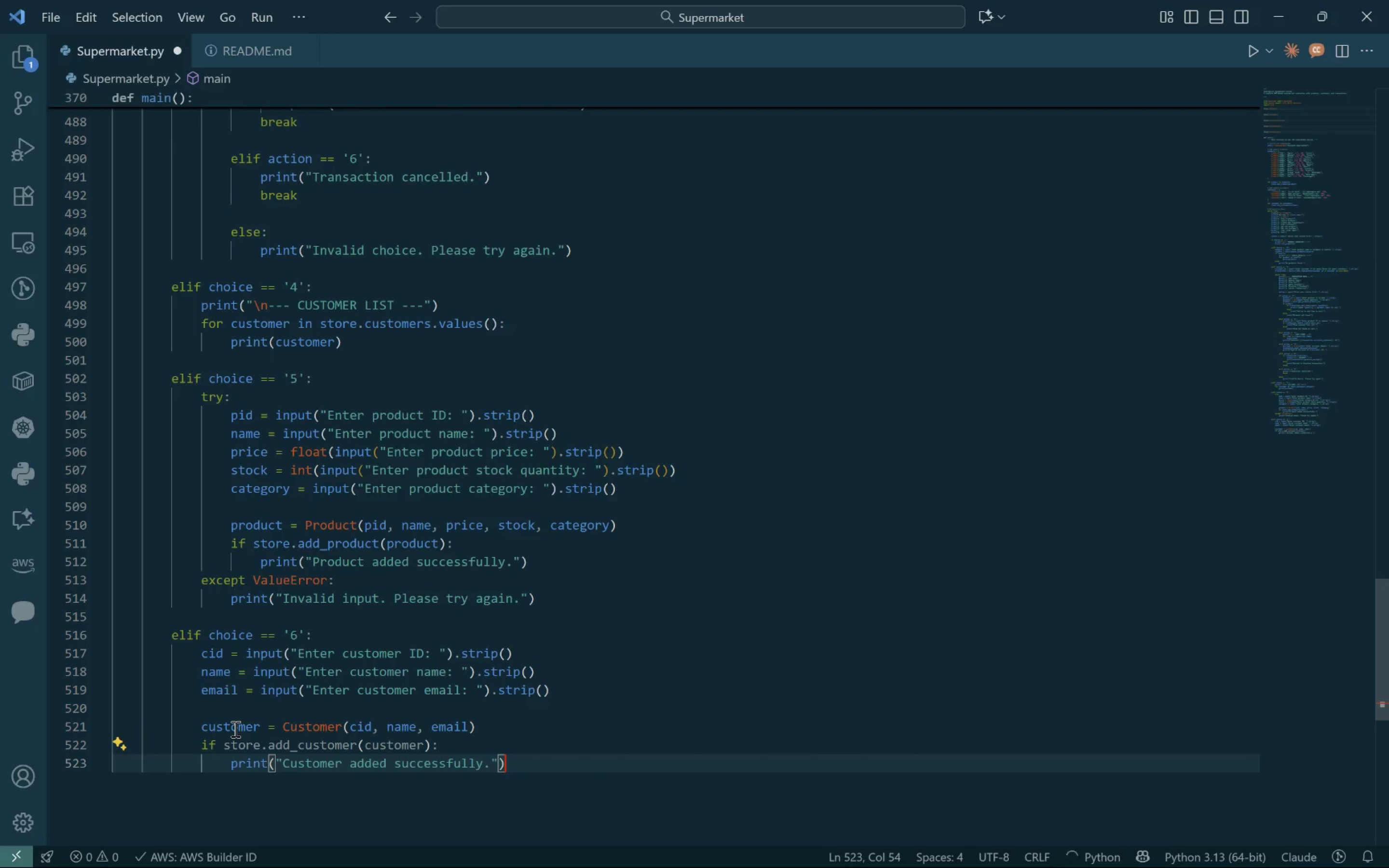 
key(Enter)
 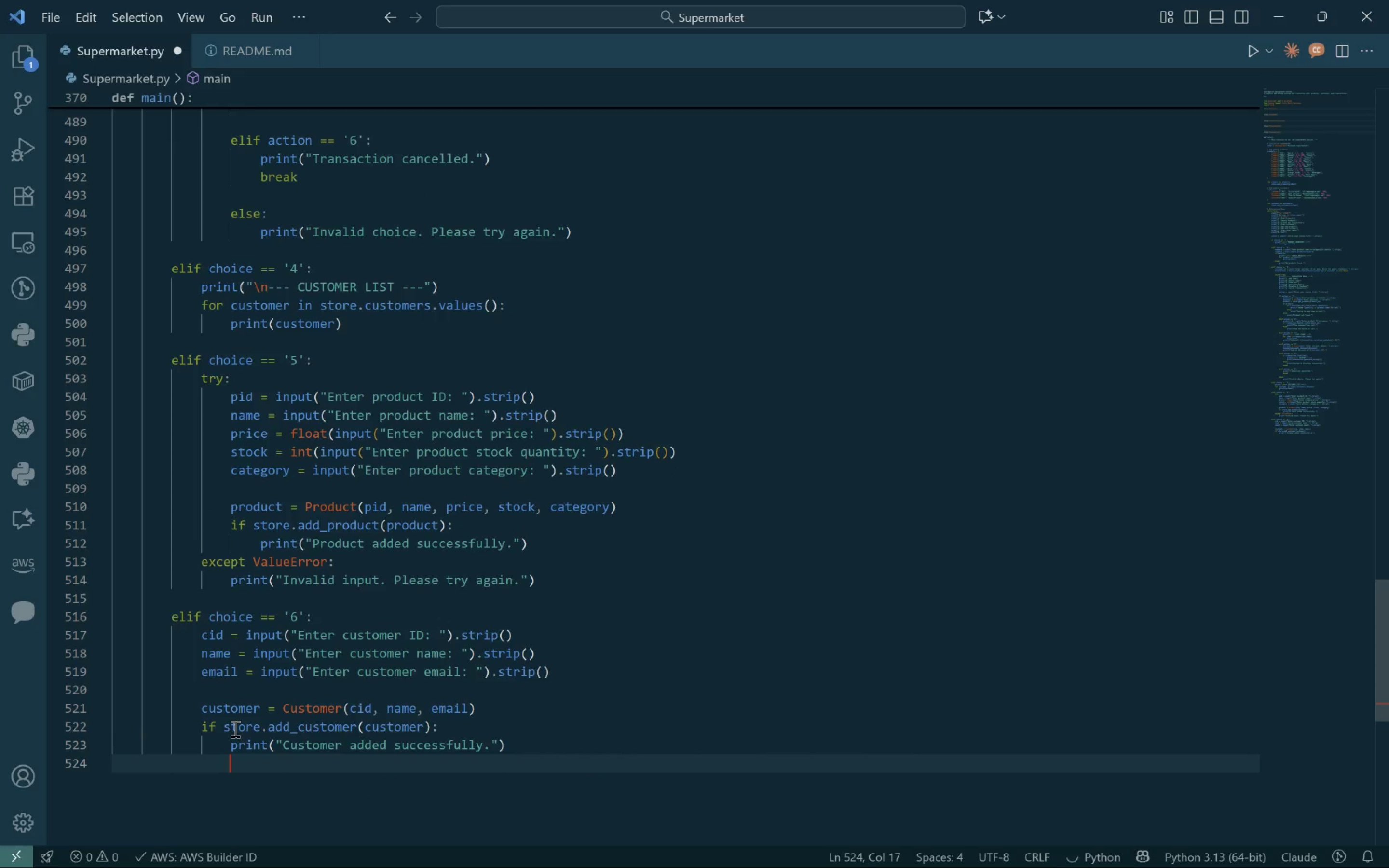 
key(Enter)
 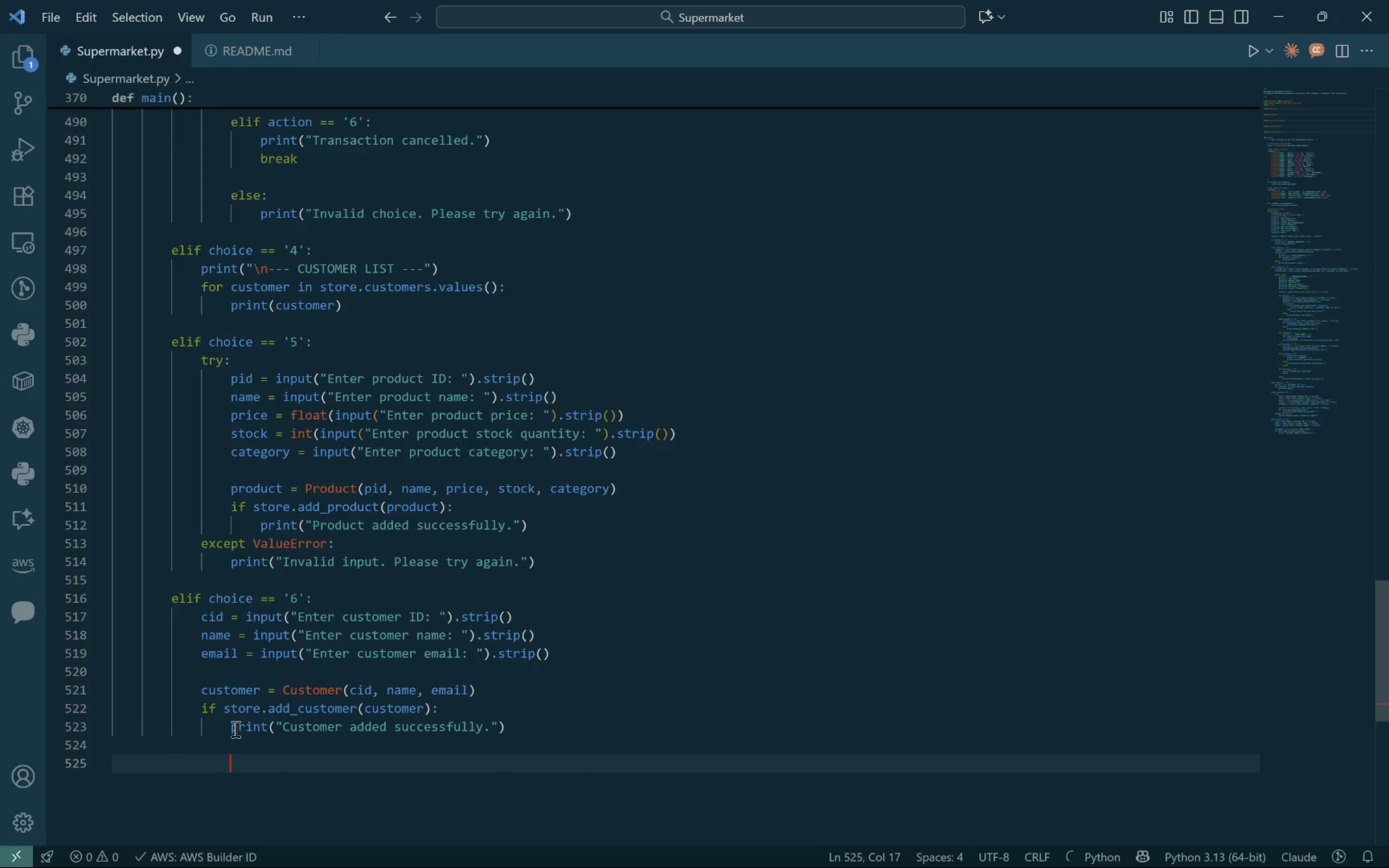 
key(Backspace)
 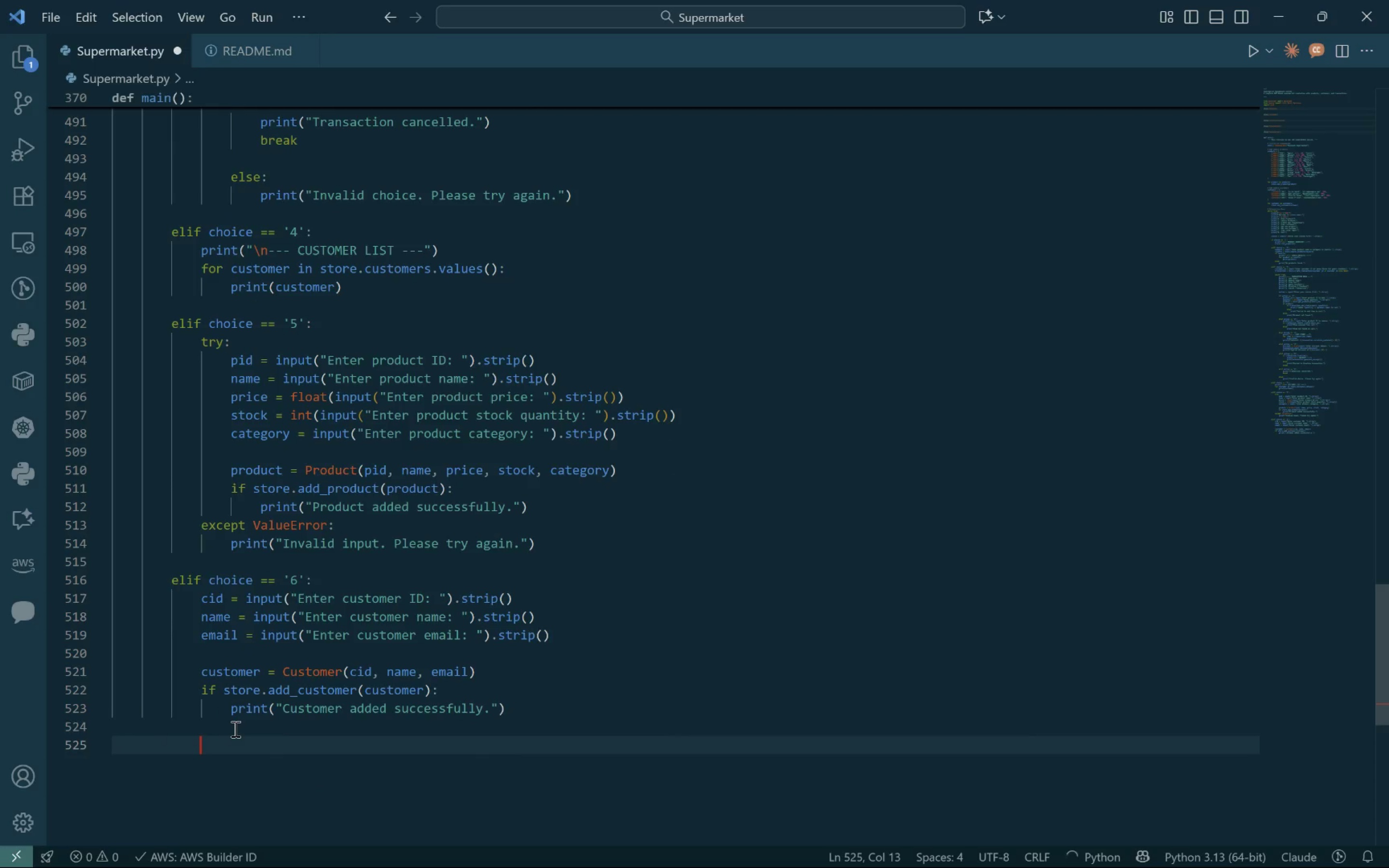 
key(Backspace)
 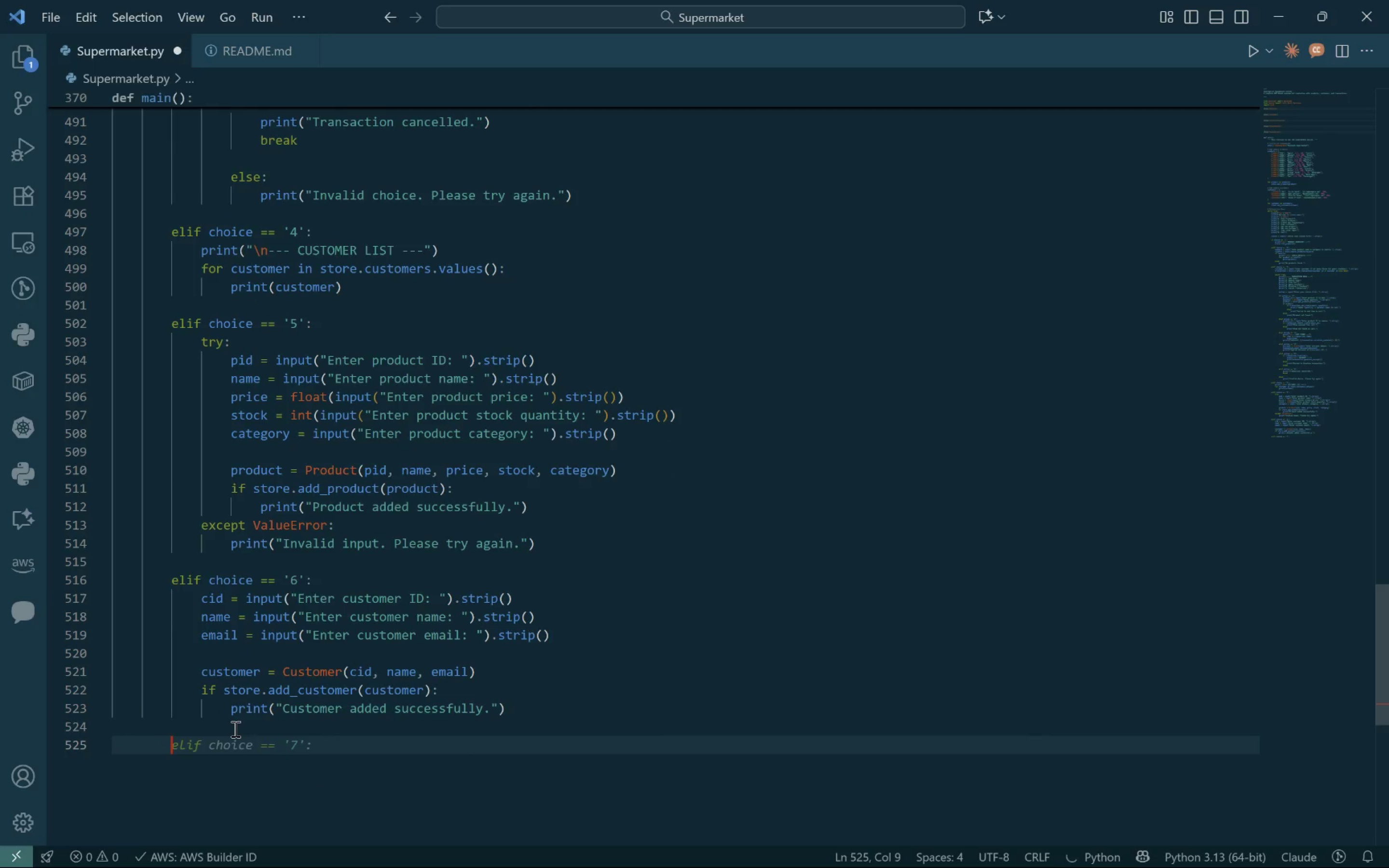 
key(Tab)
 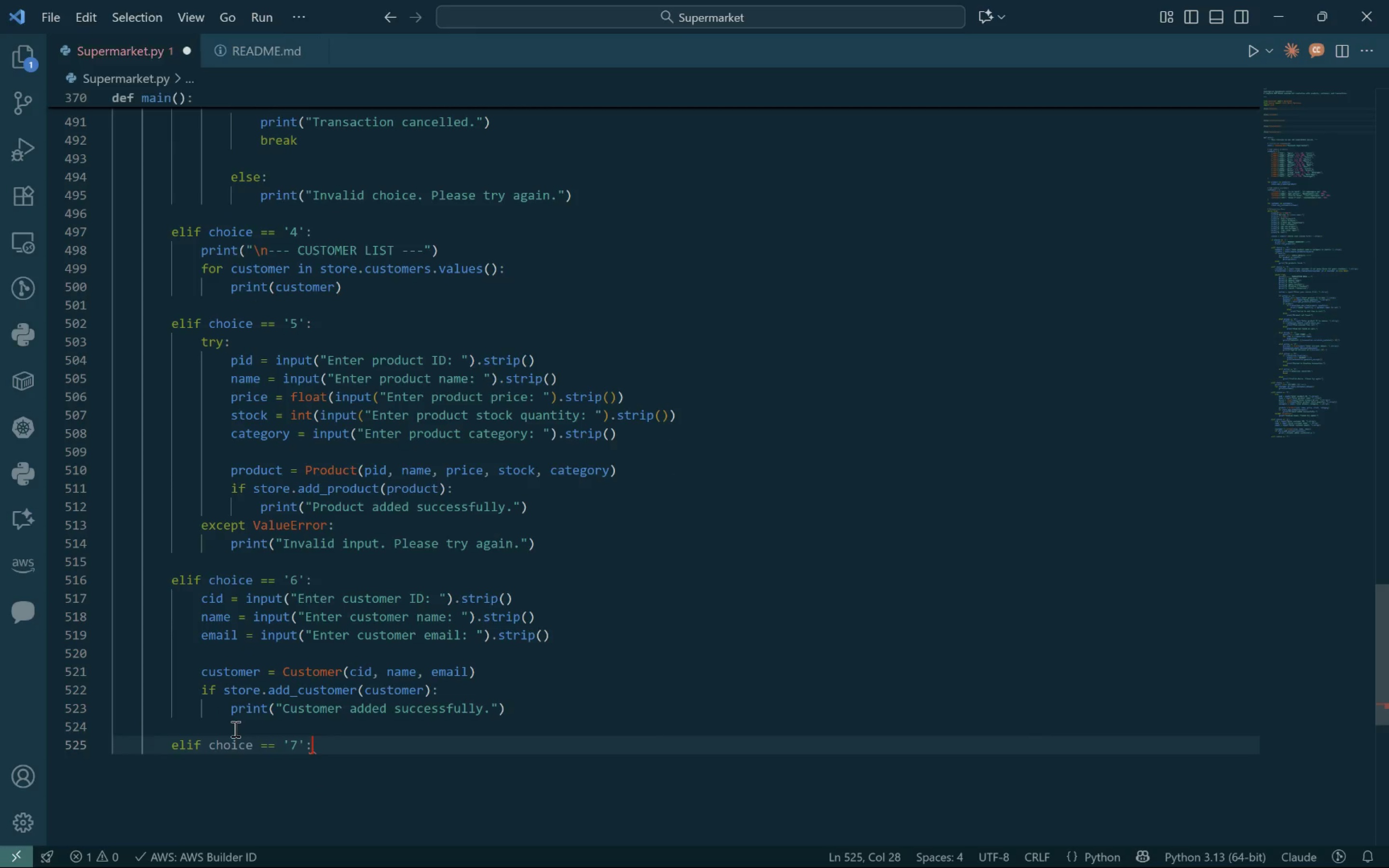 
key(Enter)
 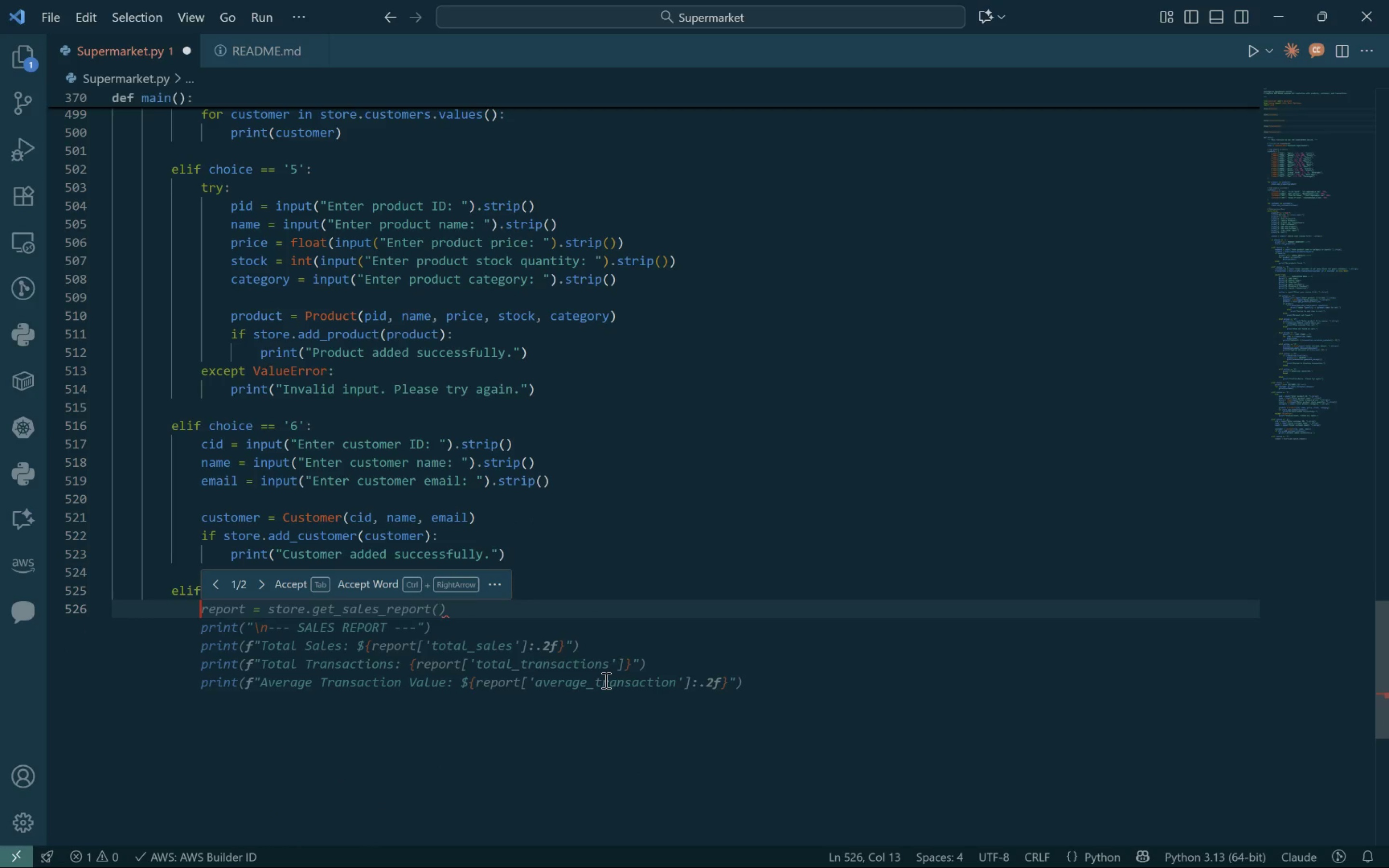 
wait(10.23)
 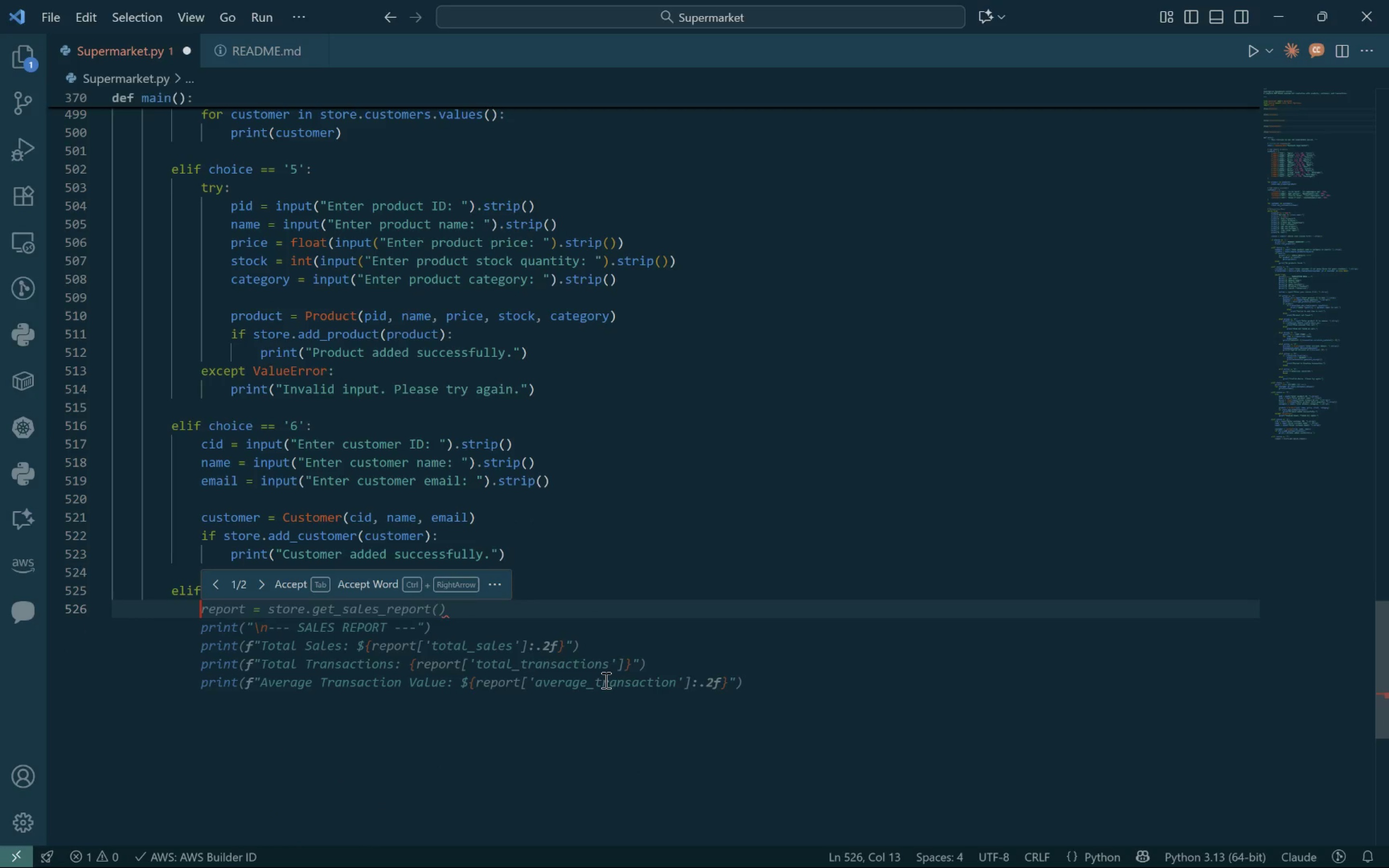 
key(Tab)
 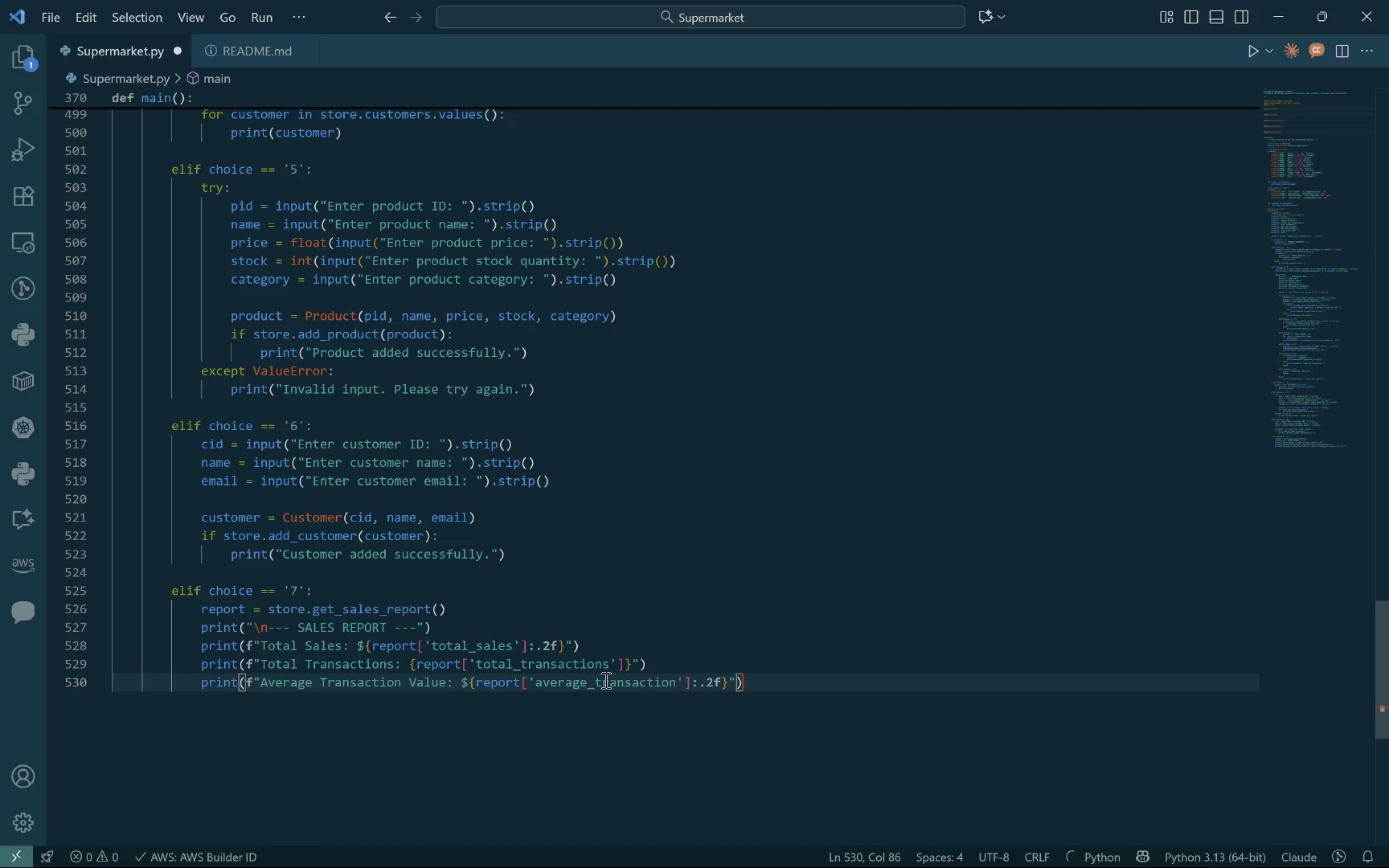 
key(Enter)
 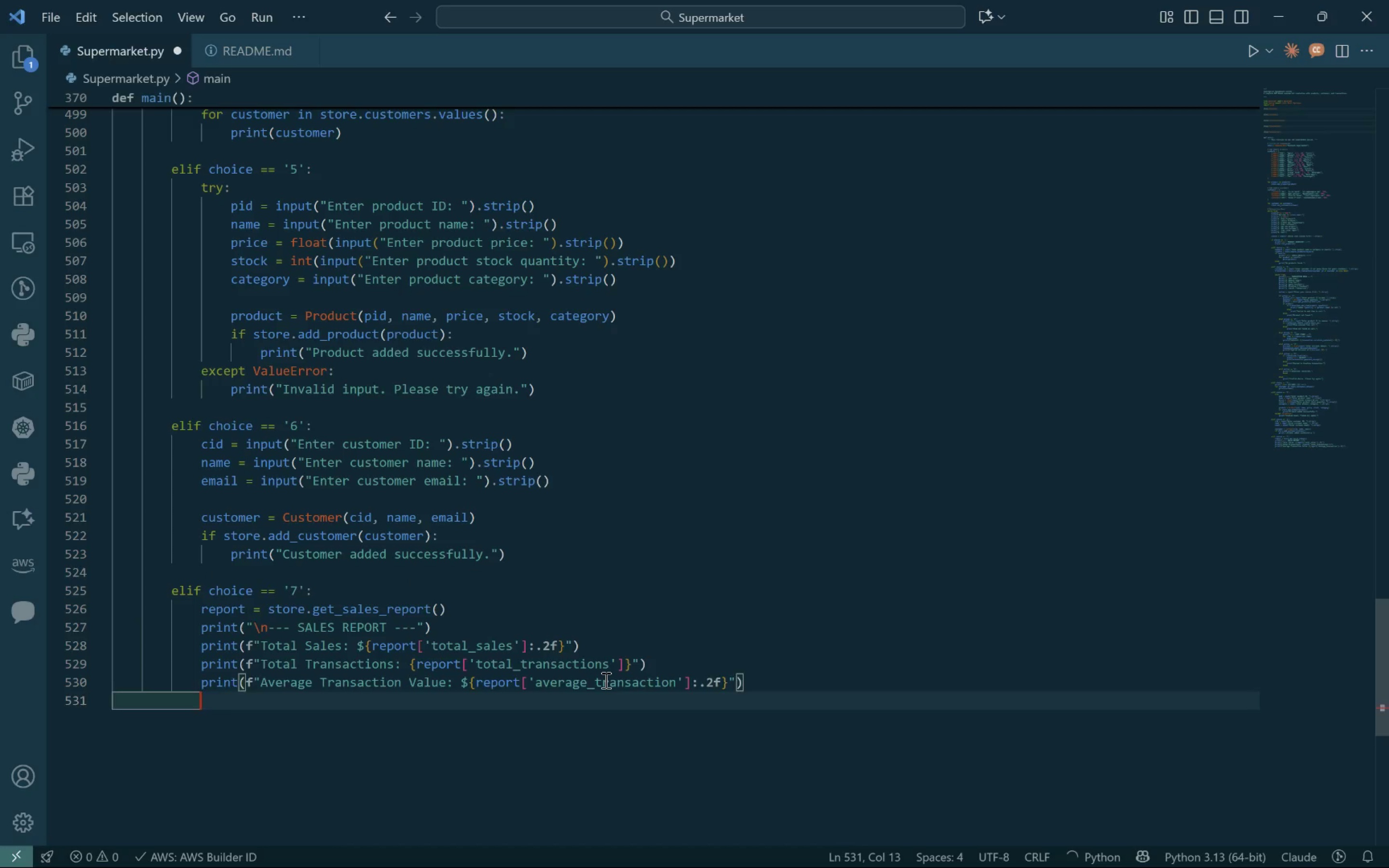 
key(Enter)
 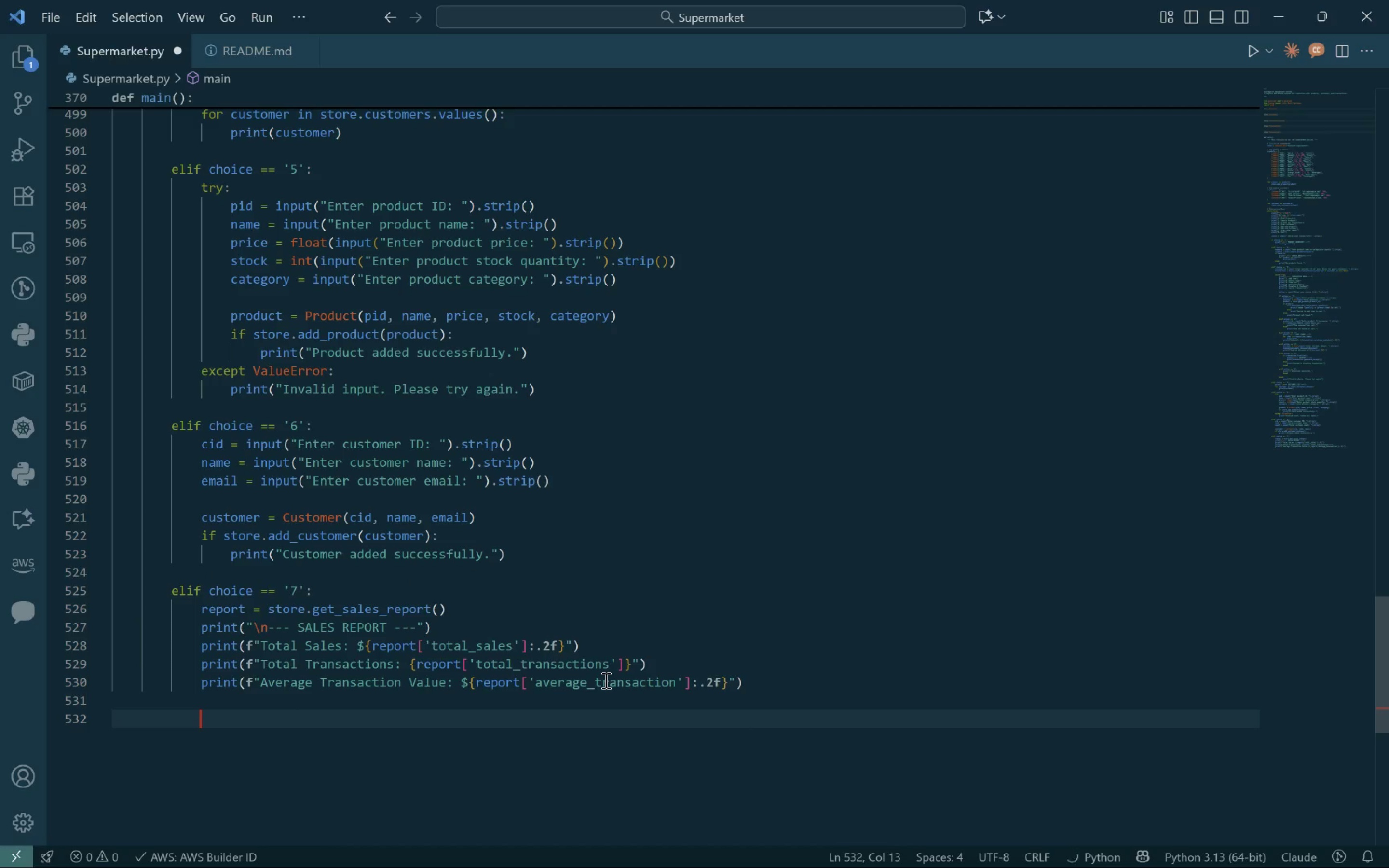 
key(Backspace)
 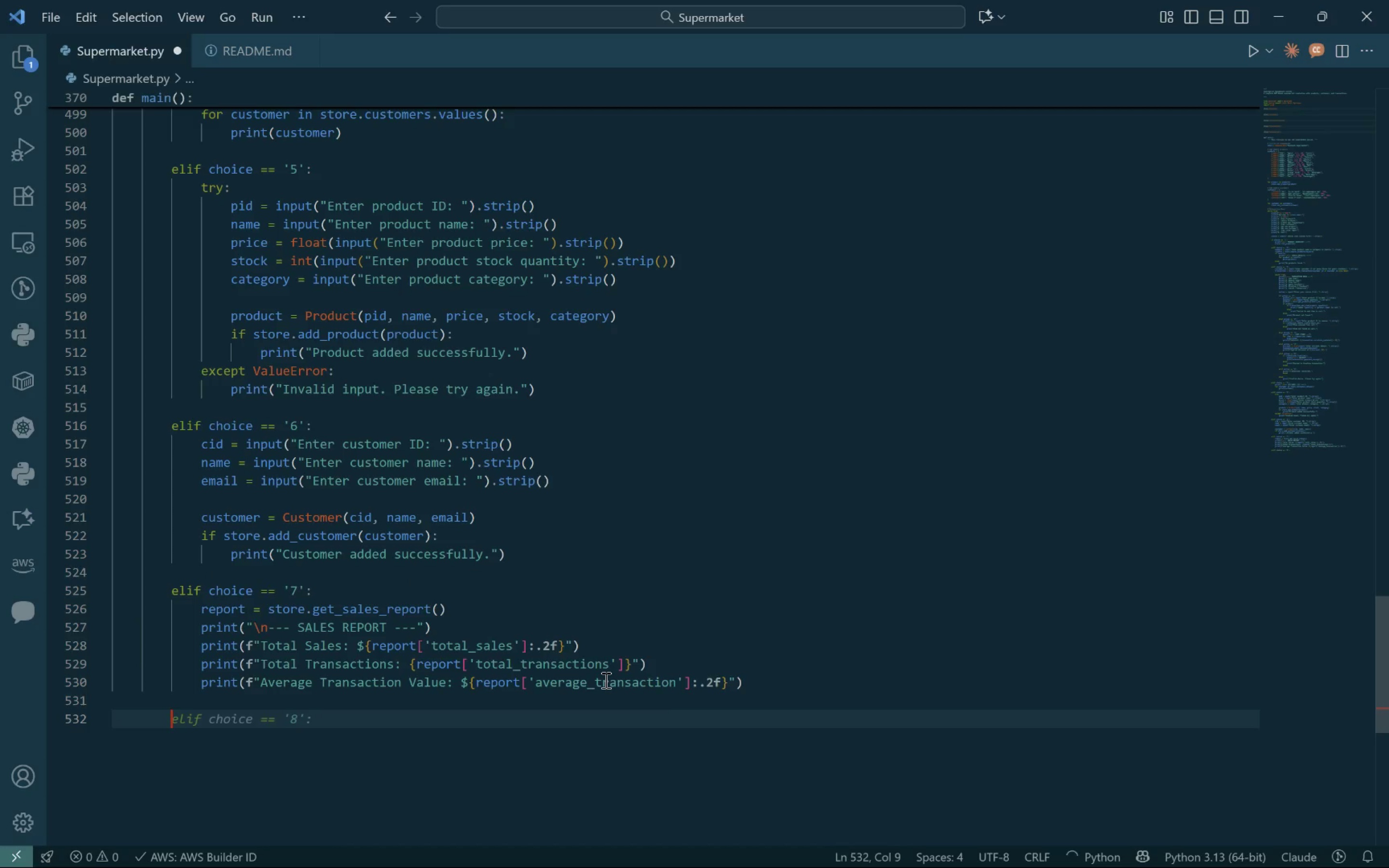 
key(Tab)
 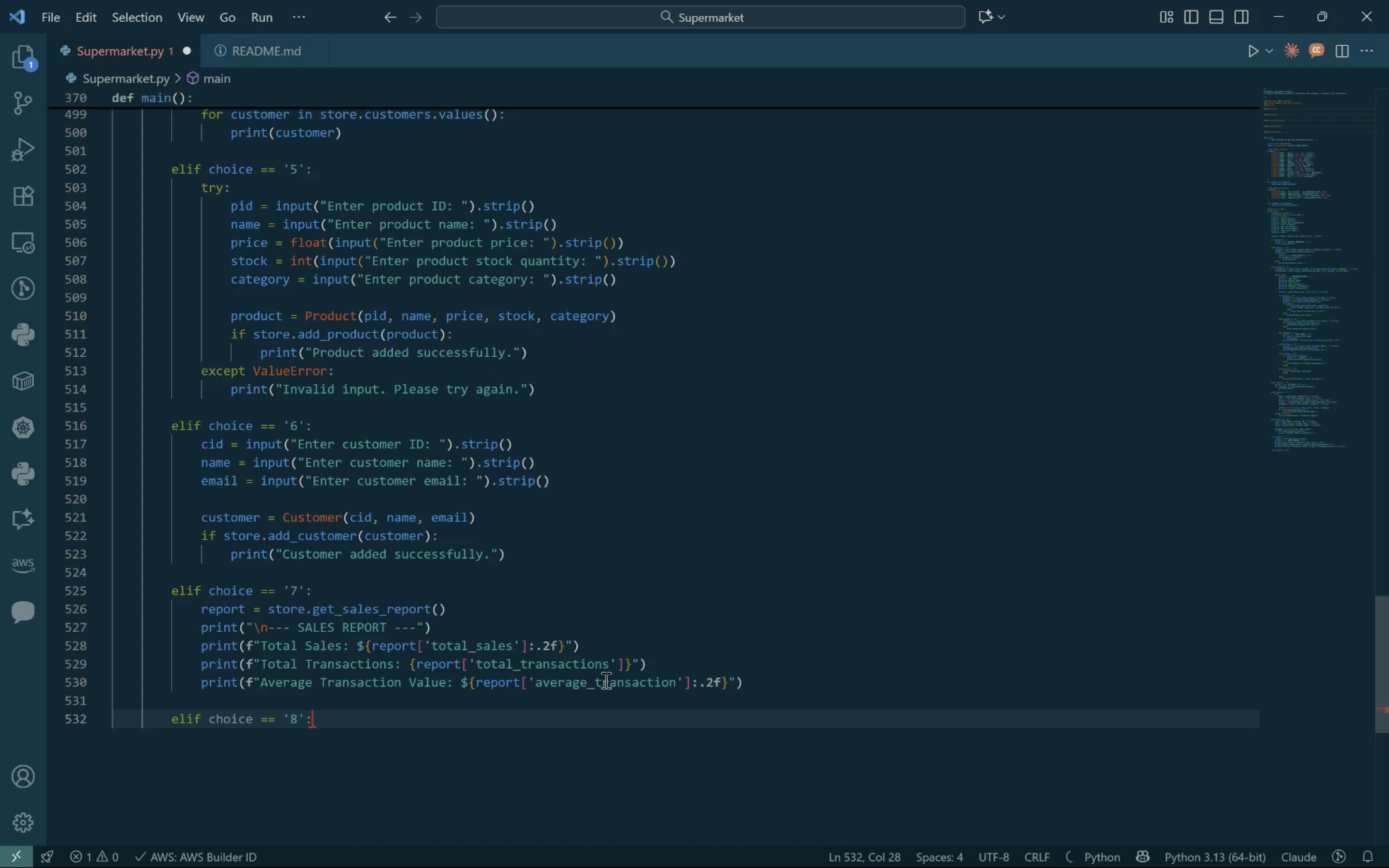 
key(Enter)
 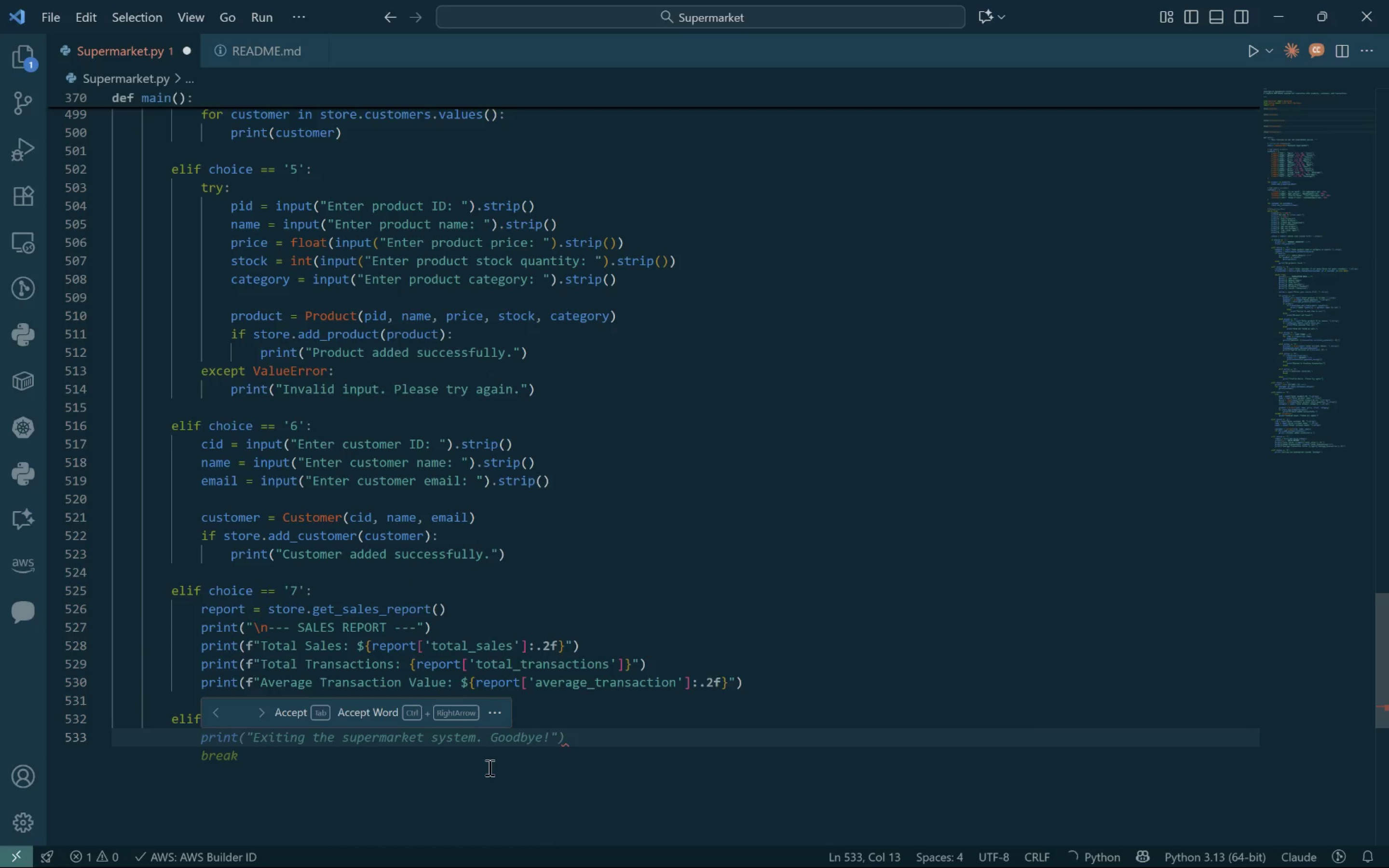 
key(Tab)
 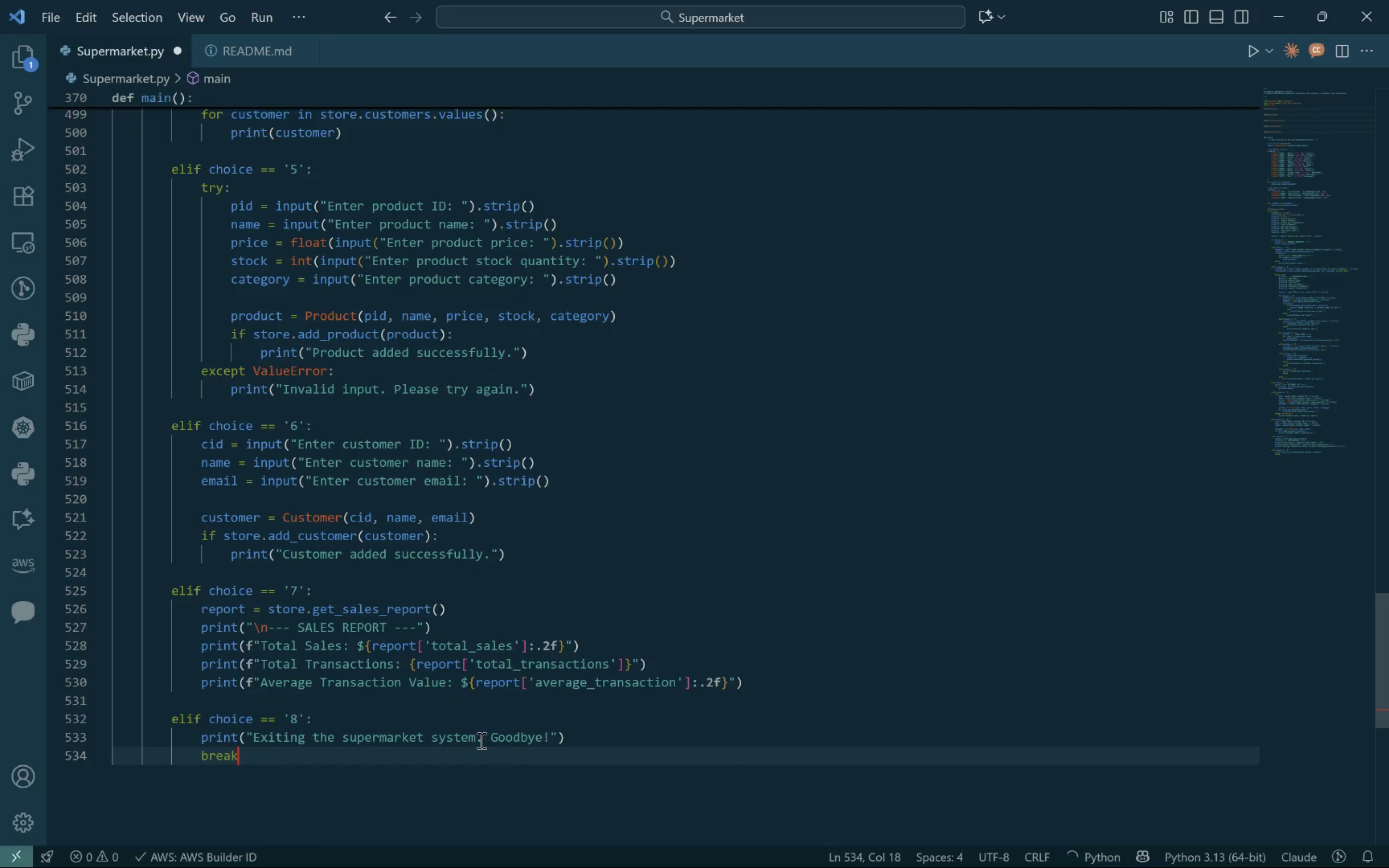 
left_click_drag(start_coordinate=[477, 743], to_coordinate=[252, 744])
 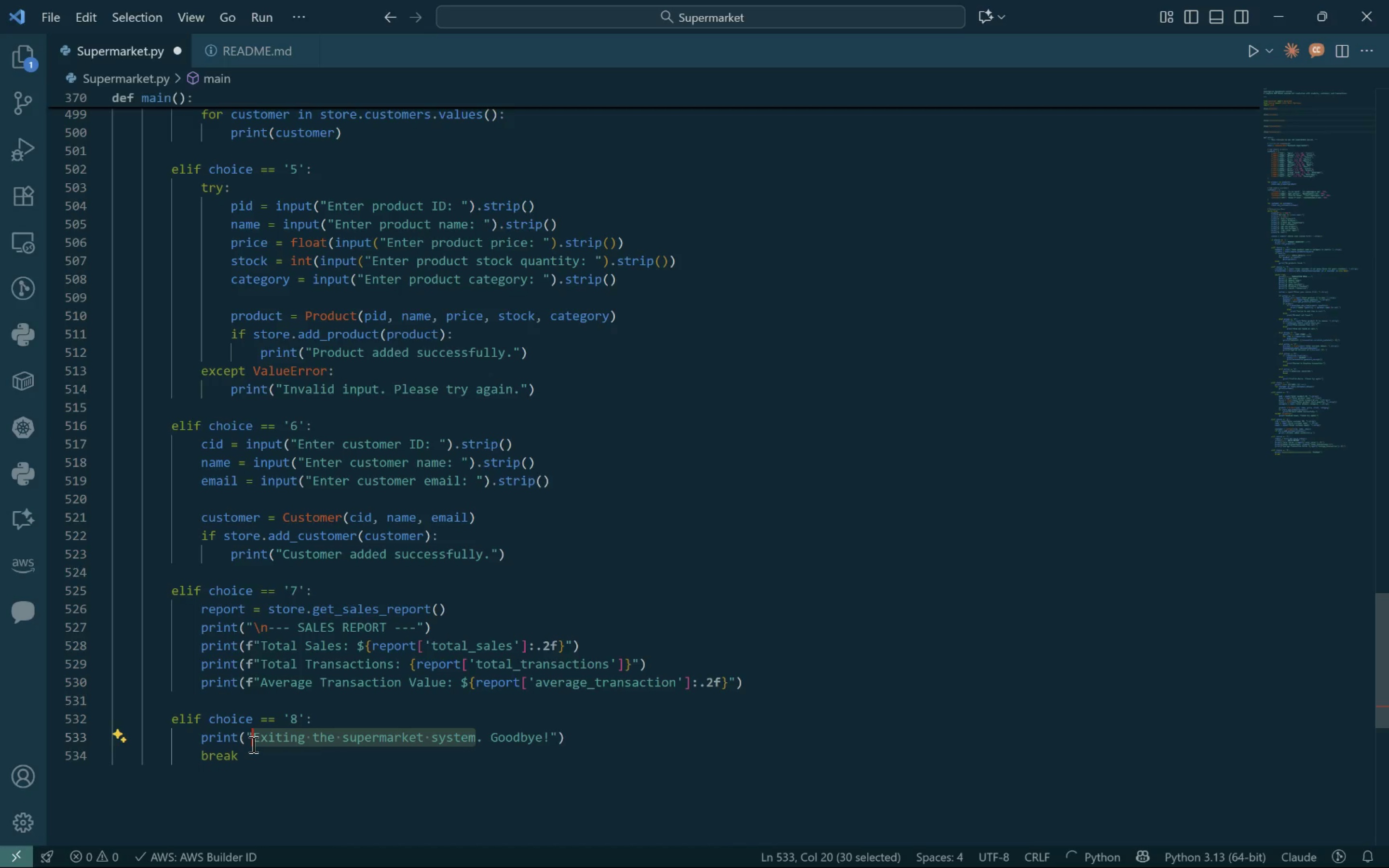 
type(Thank yoiu)
key(Backspace)
key(Backspace)
type(u for using Postwork Supermarket)
 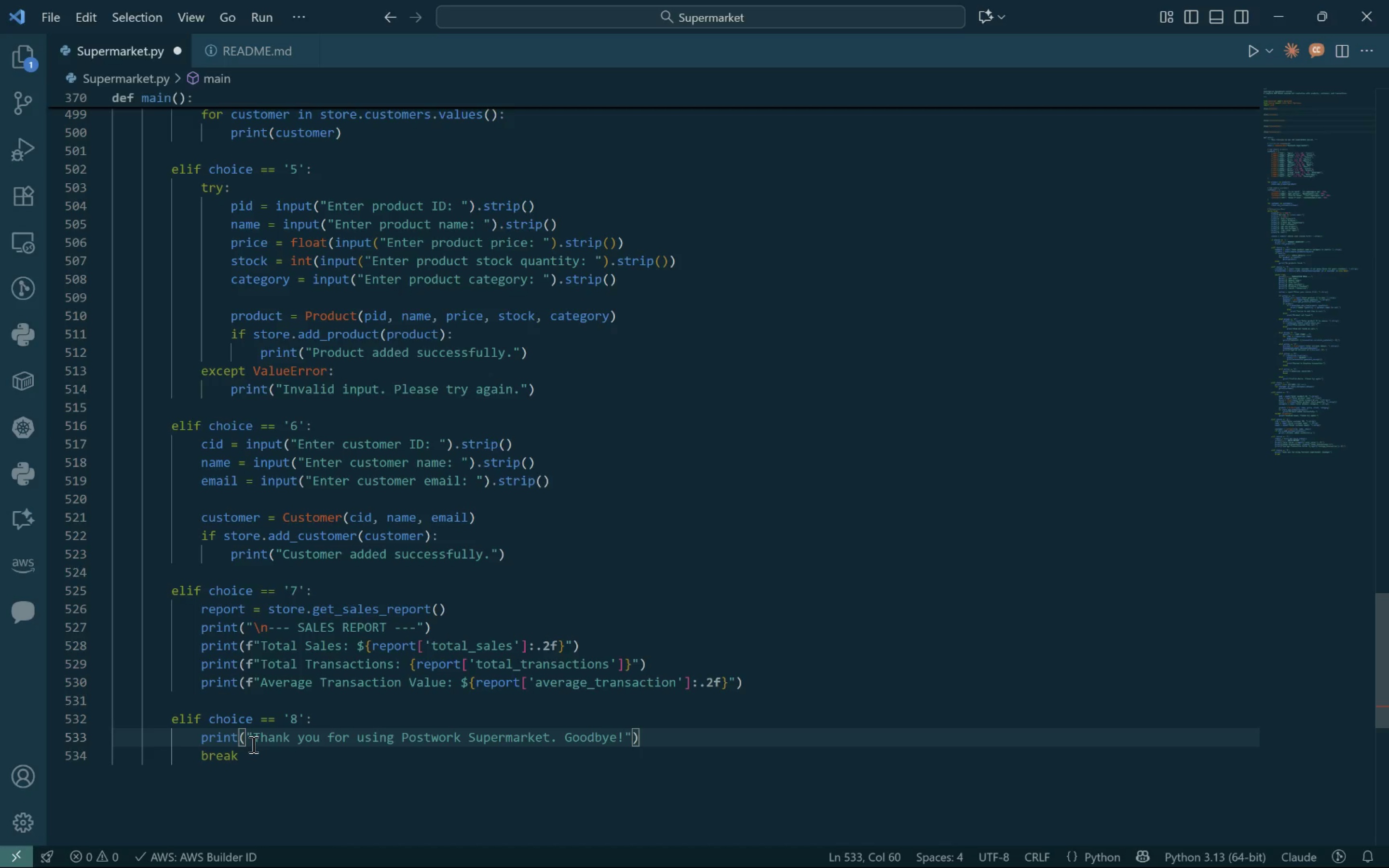 
left_click([247, 759])
 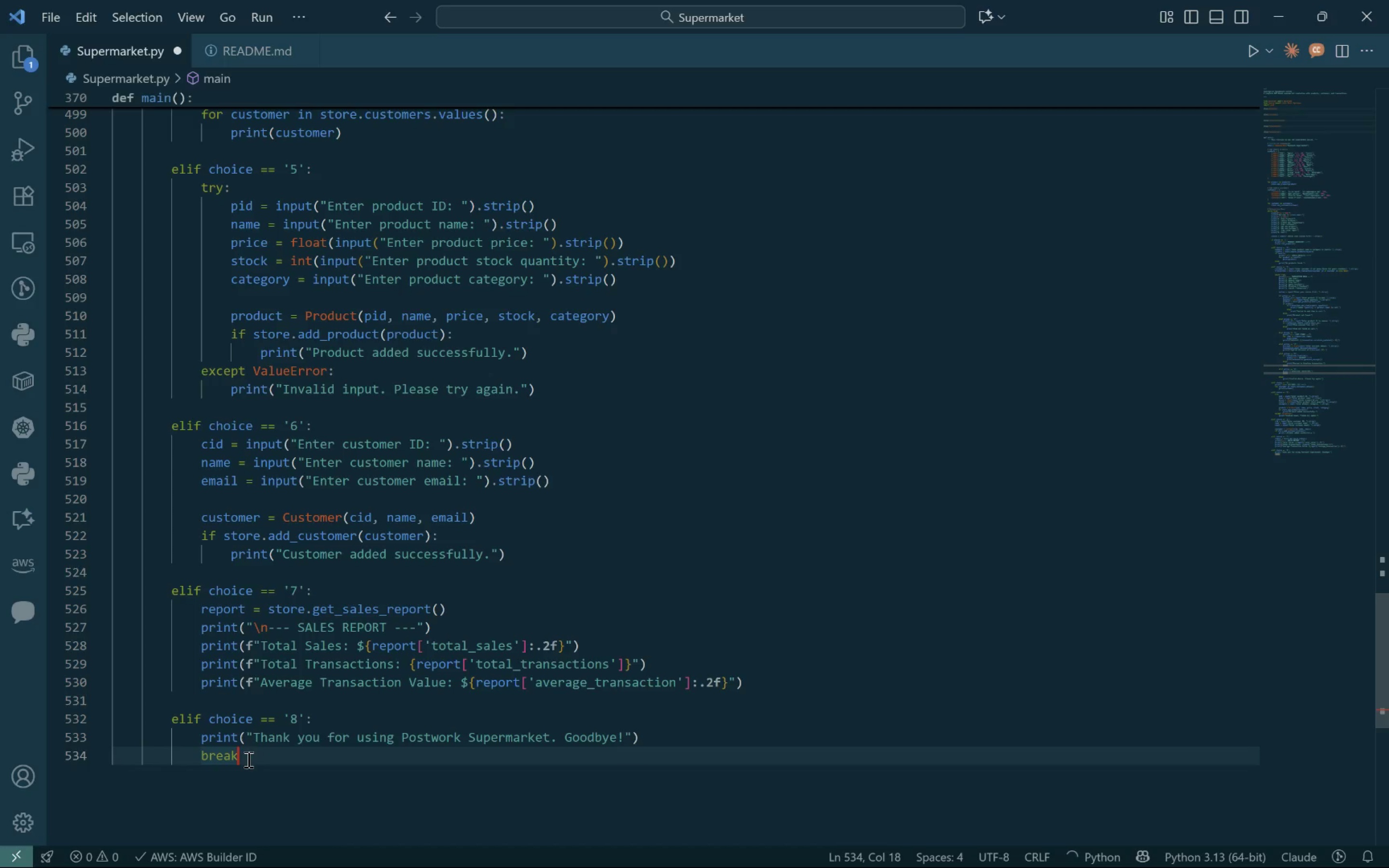 
key(Enter)
 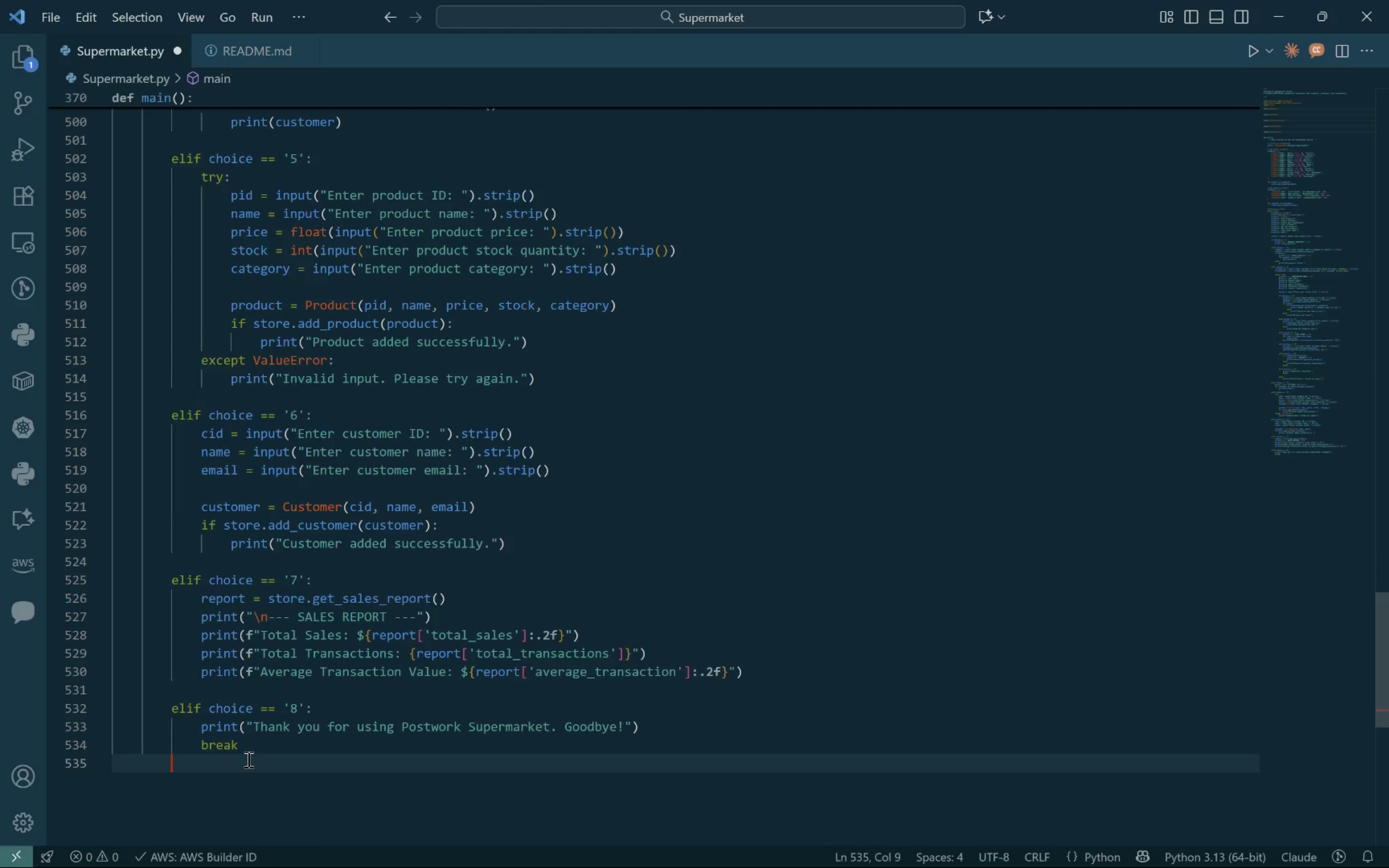 
key(Enter)
 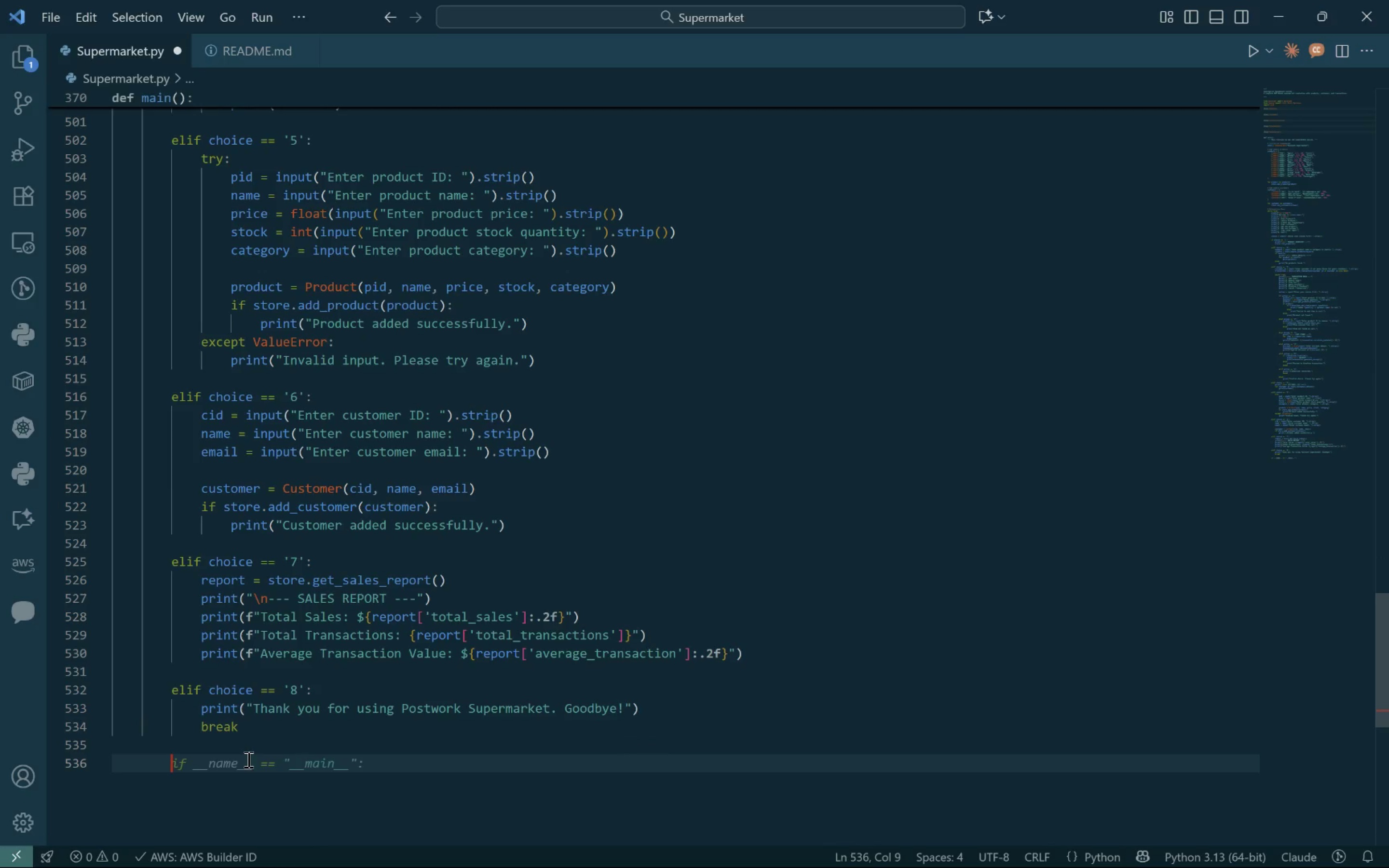 
type(else:)
 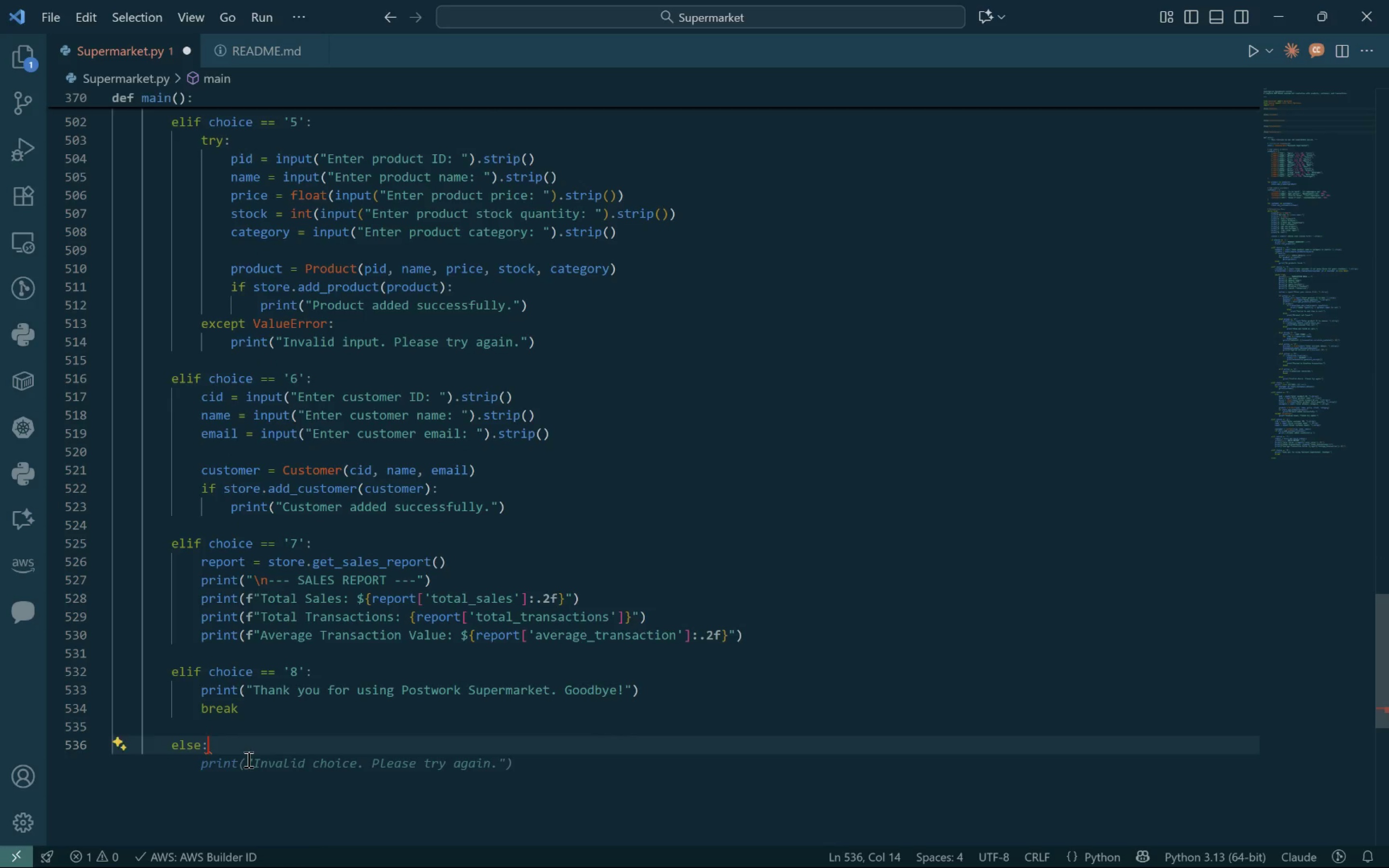 
 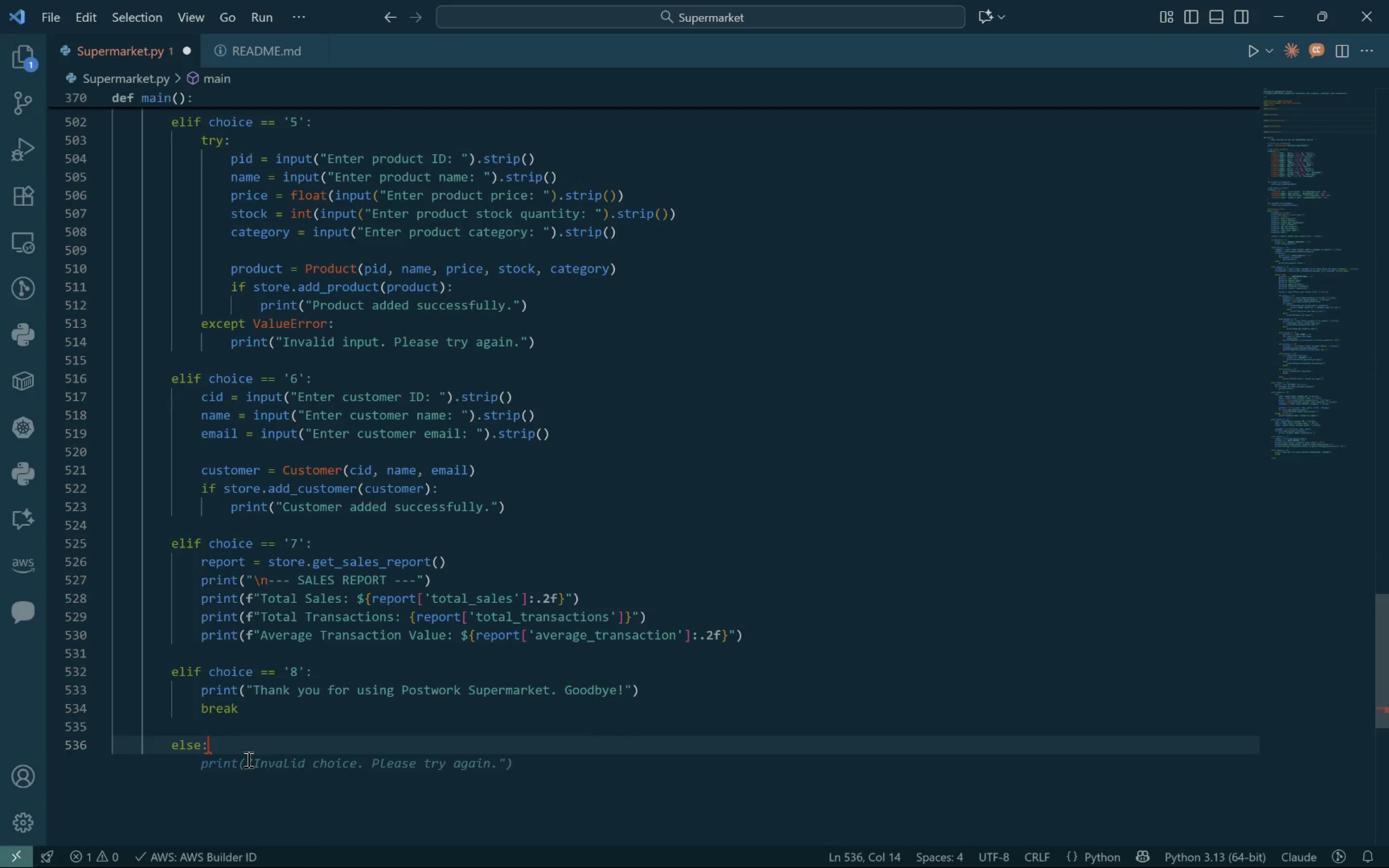 
key(Enter)
 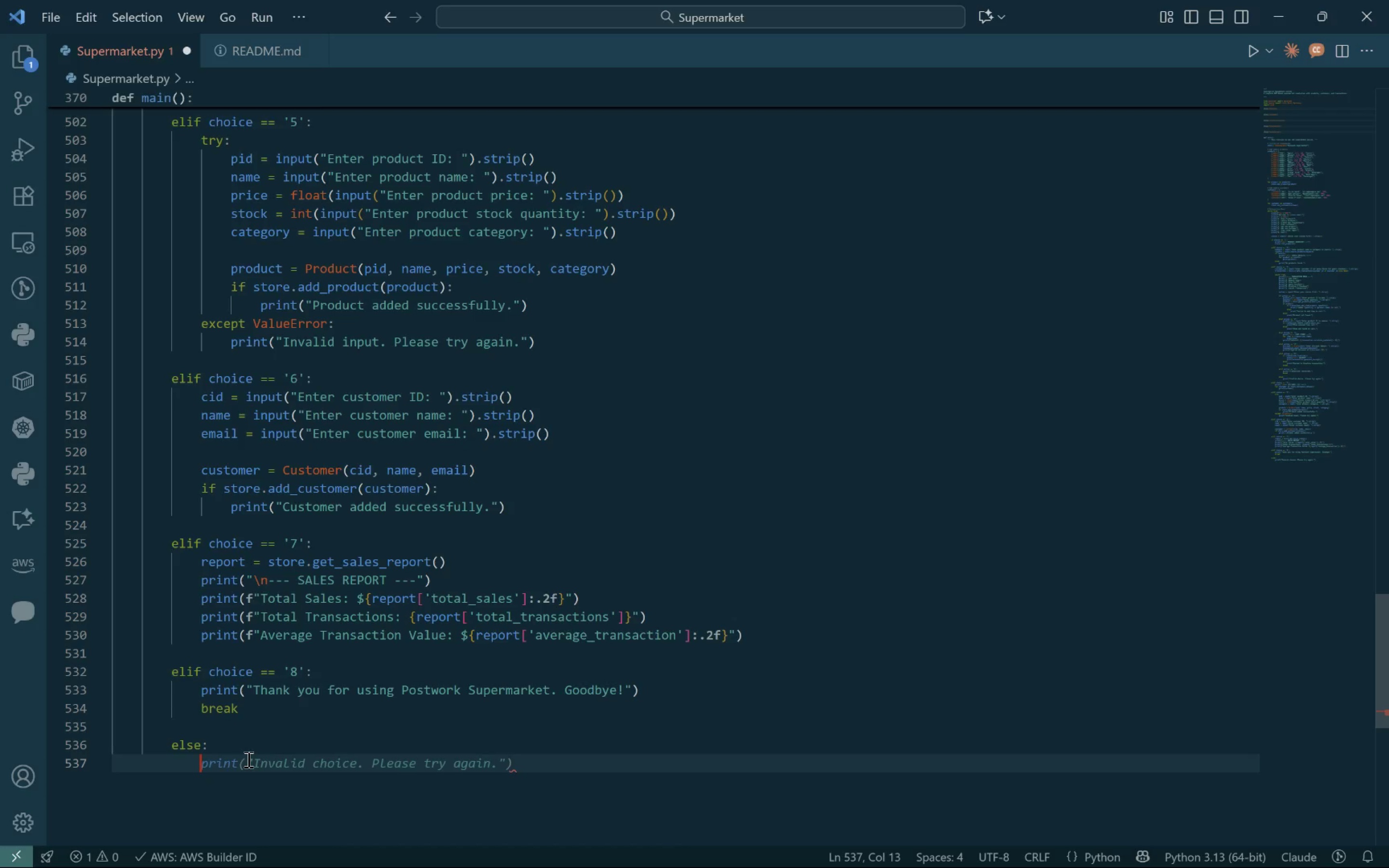 
key(Tab)
 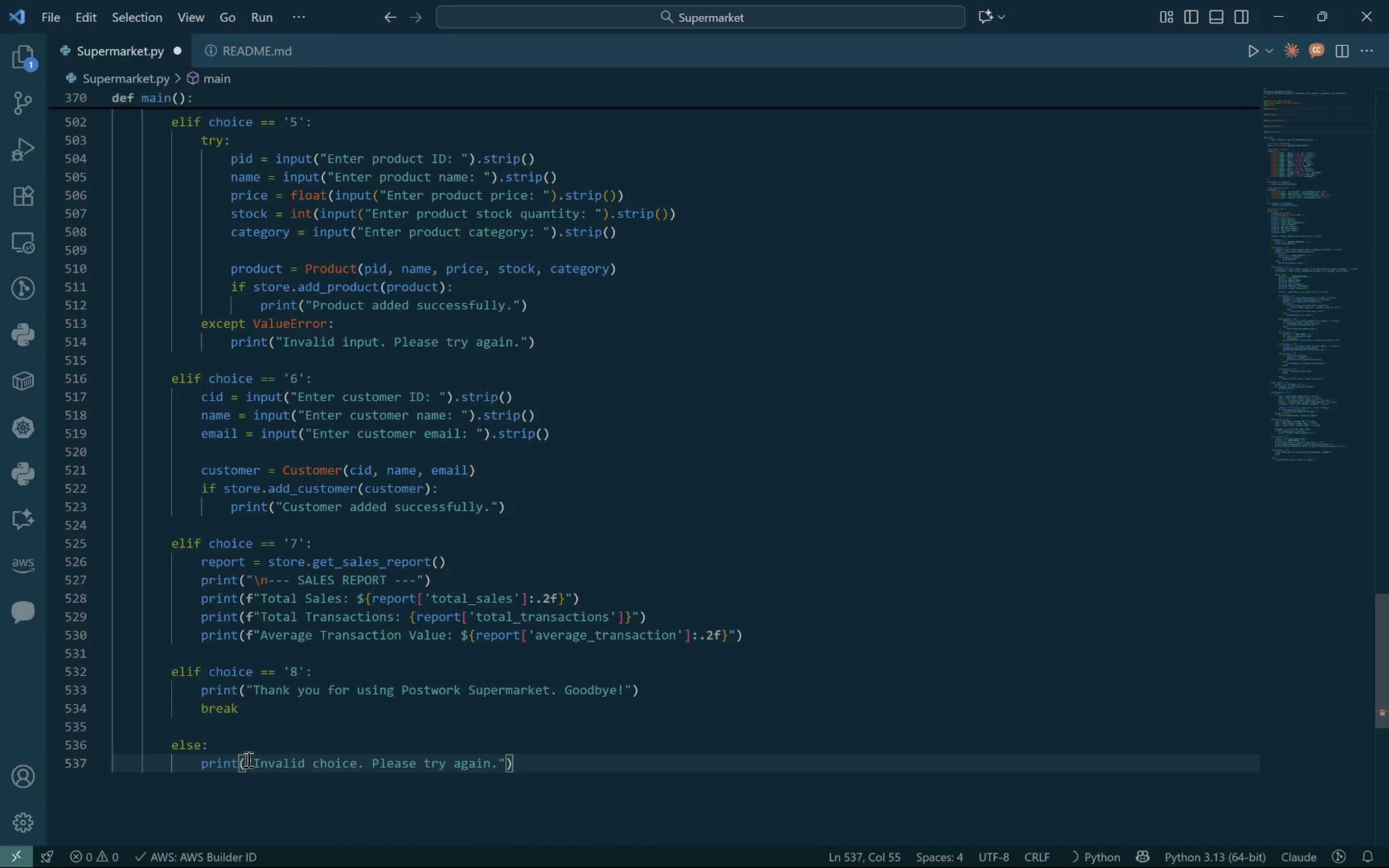 
key(Enter)
 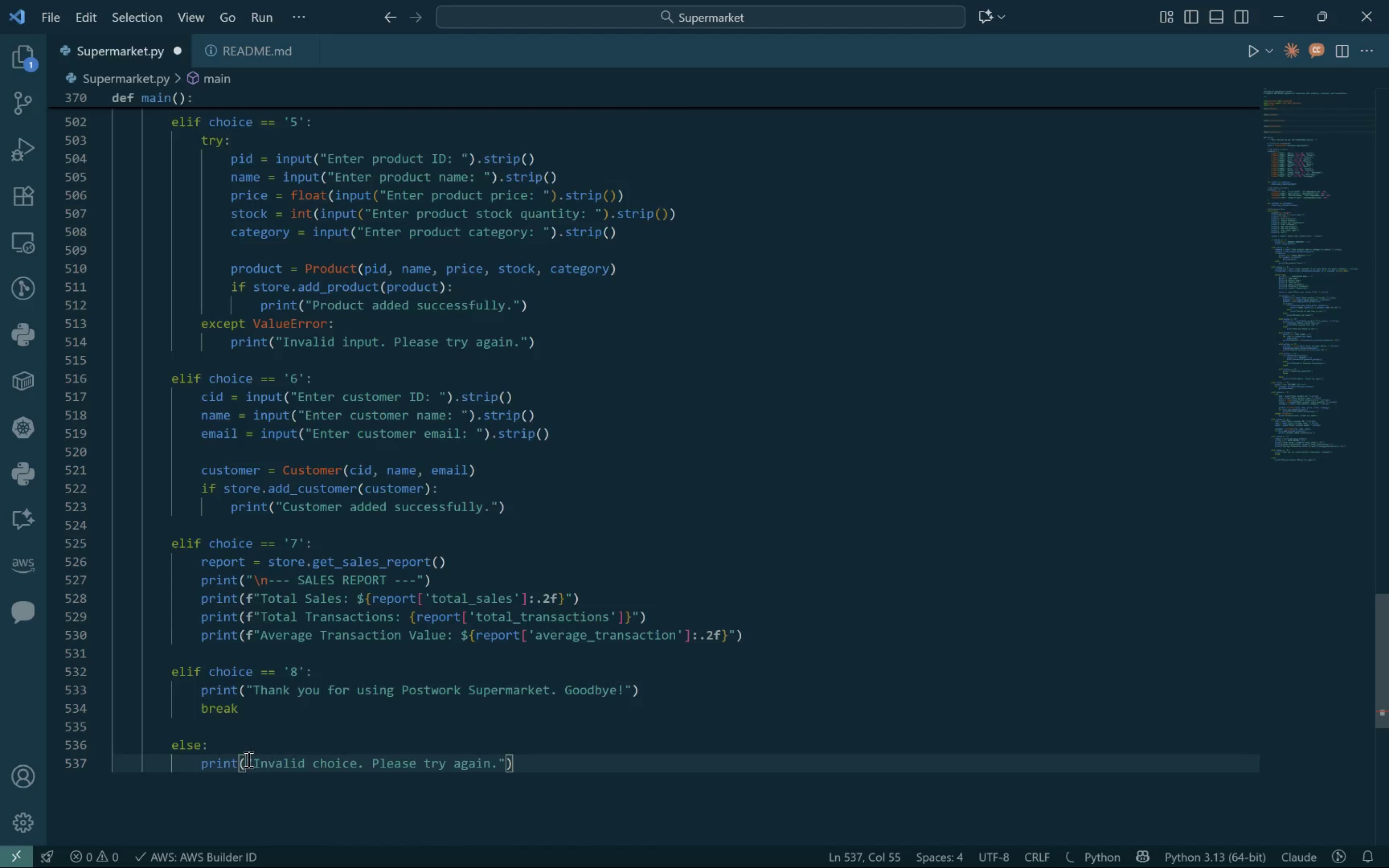 
key(Enter)
 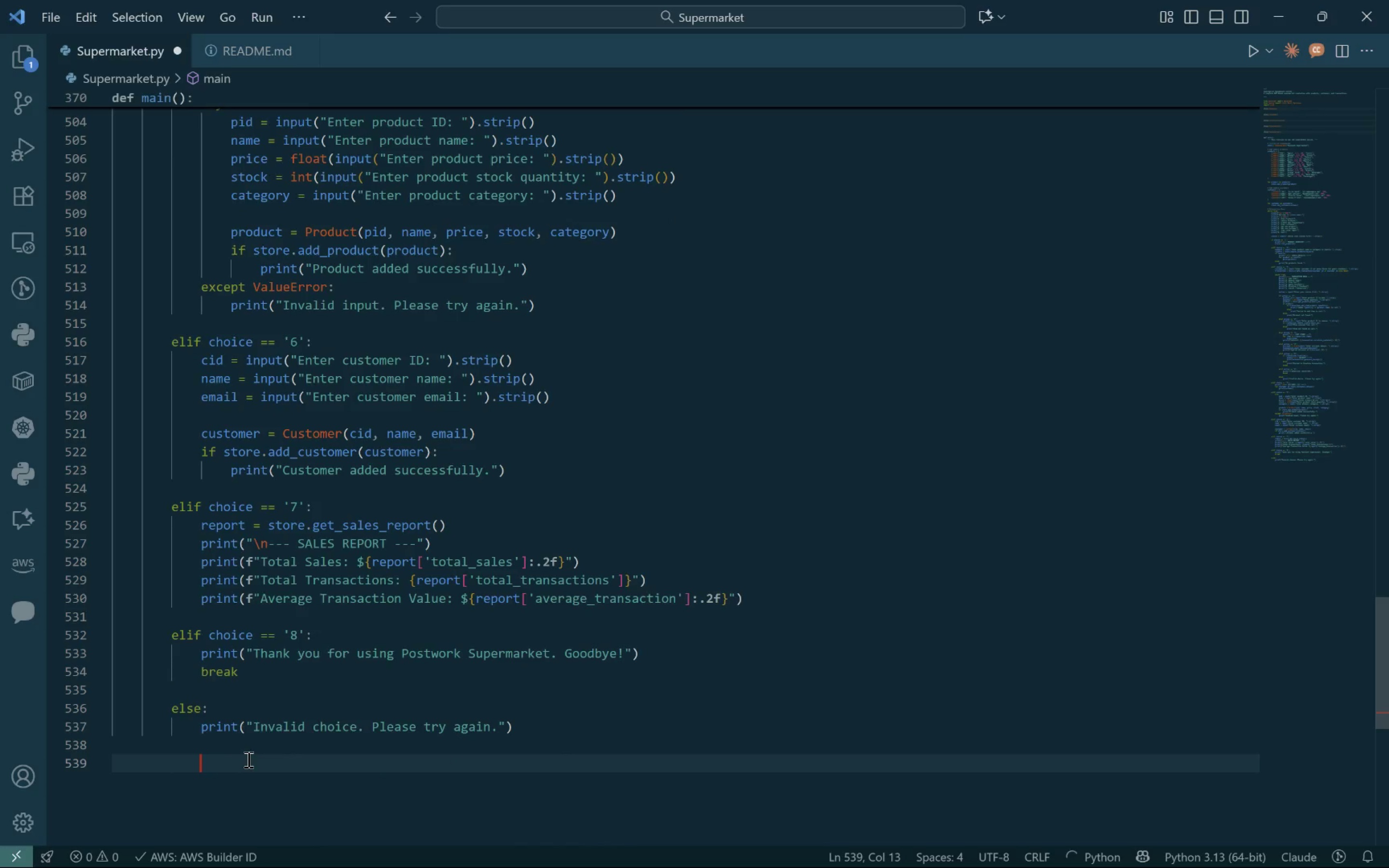 
key(Backspace)
 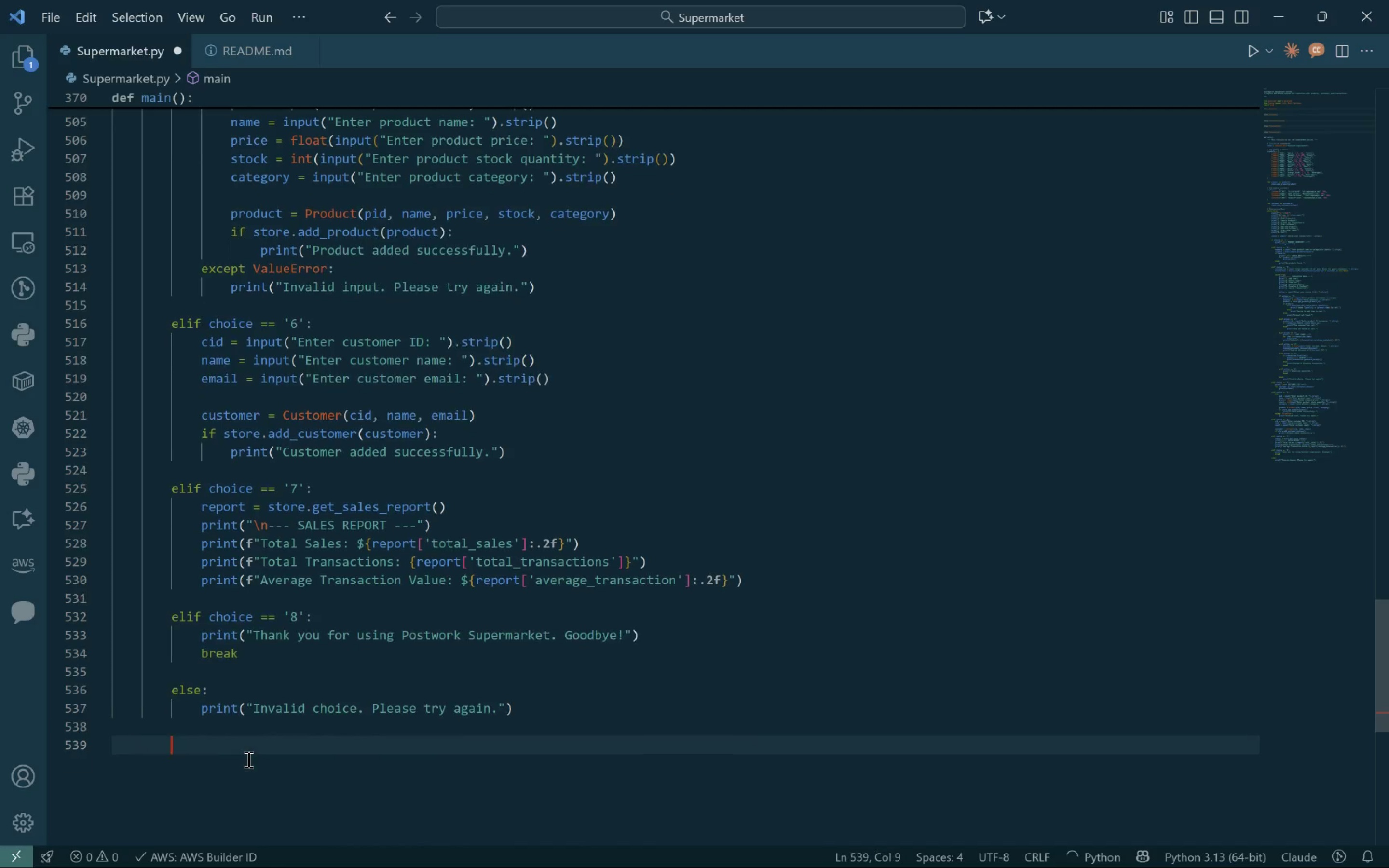 
key(Backspace)
 